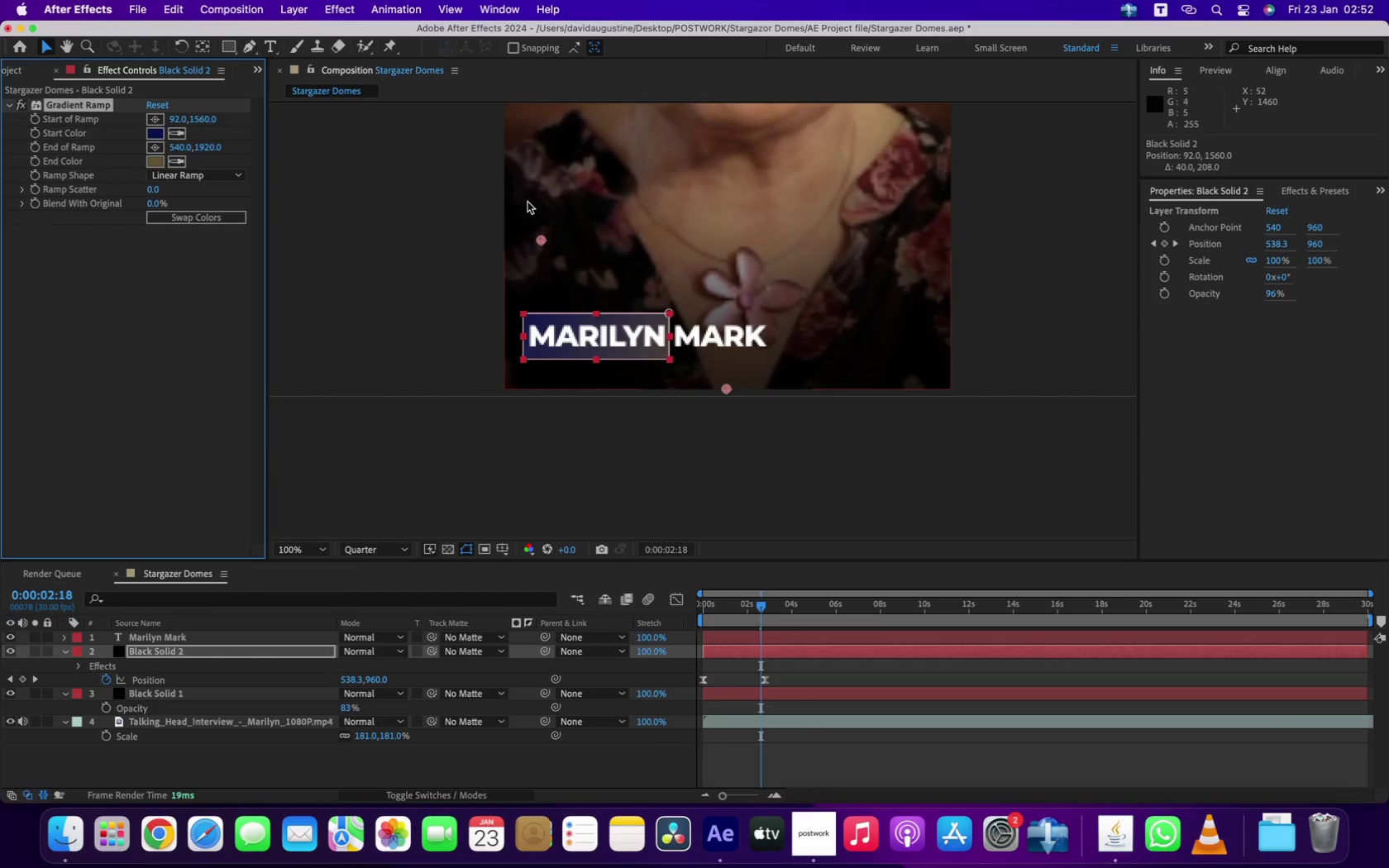 
left_click_drag(start_coordinate=[542, 237], to_coordinate=[590, 214])
 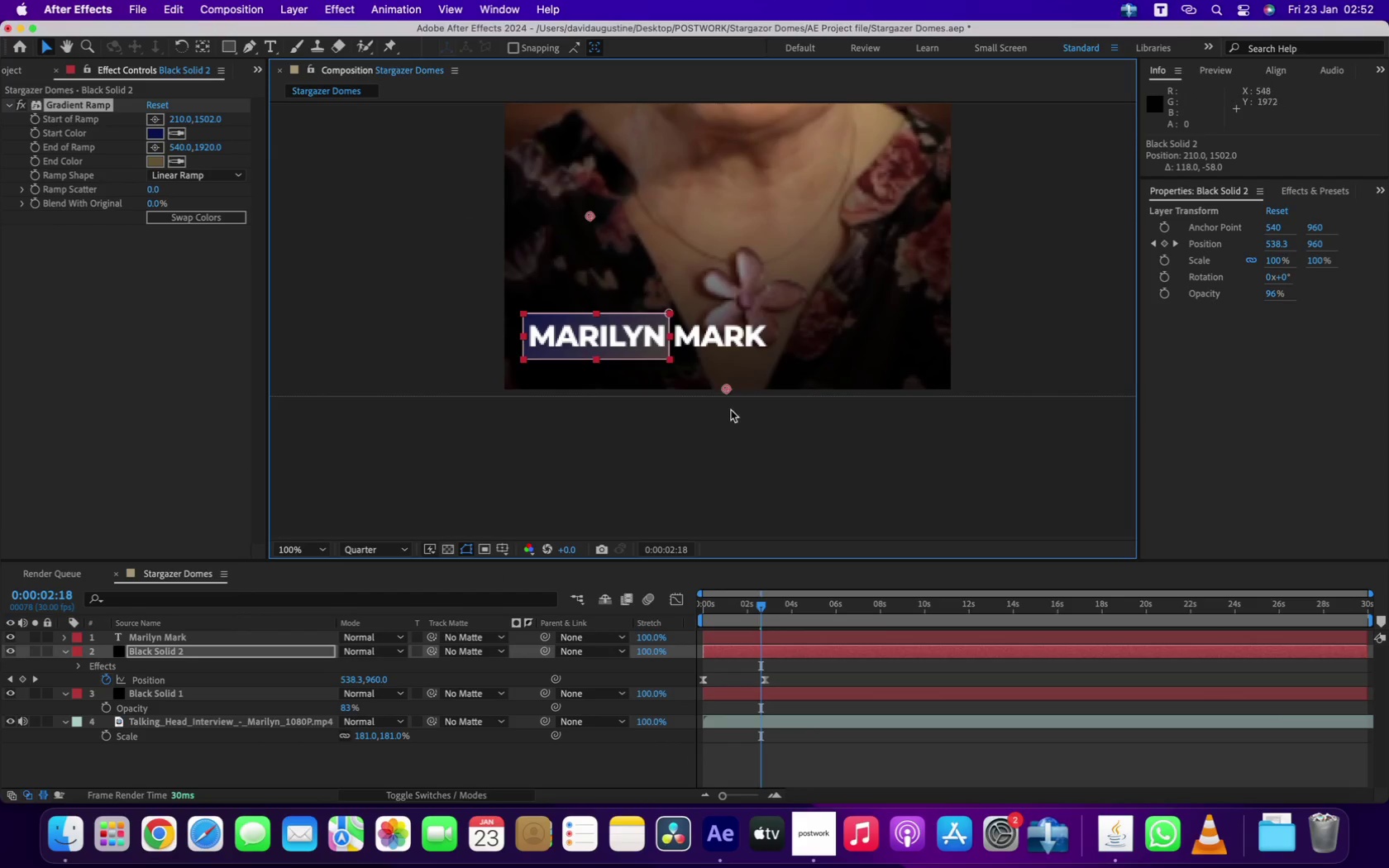 
left_click_drag(start_coordinate=[728, 389], to_coordinate=[647, 387])
 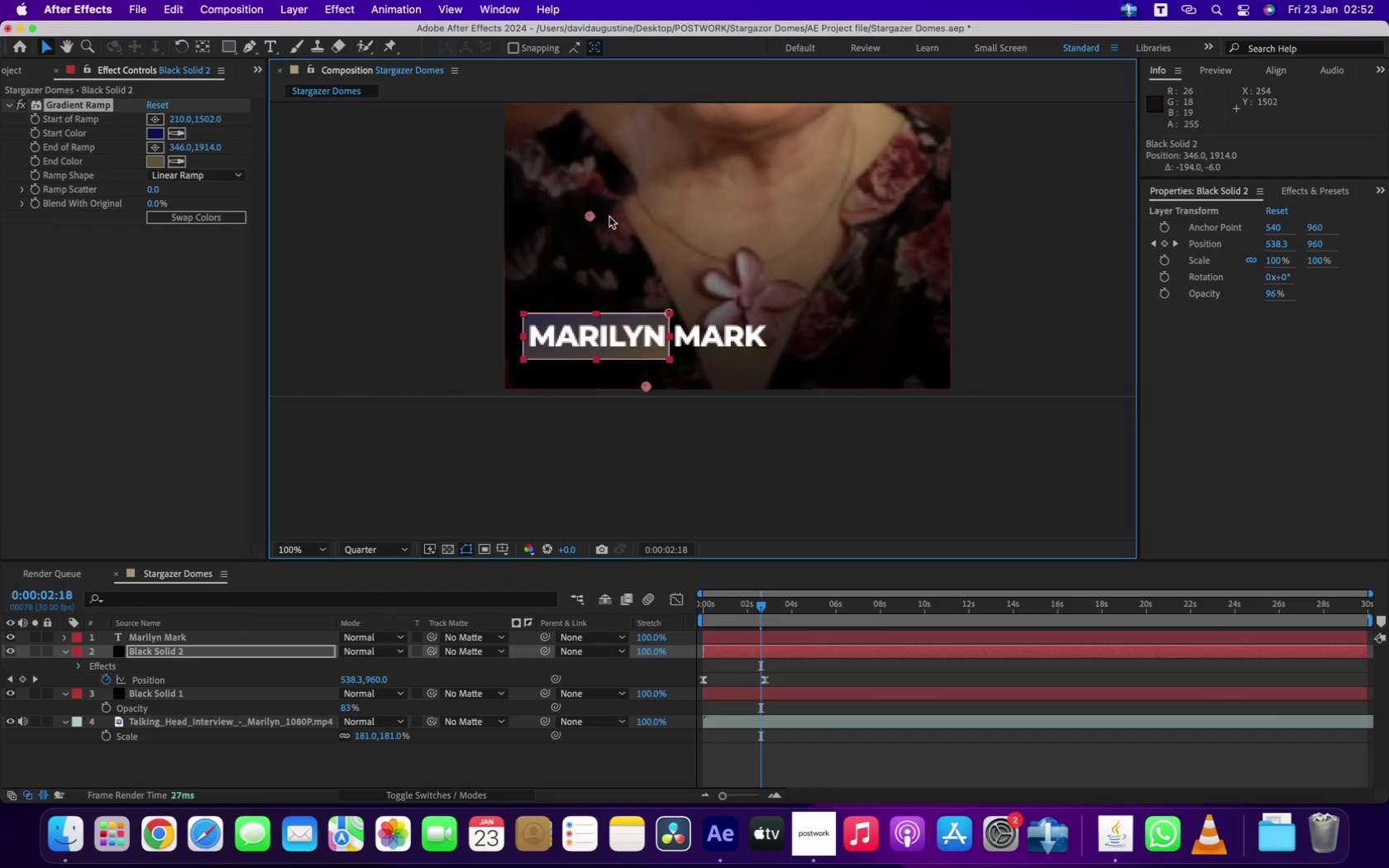 
left_click_drag(start_coordinate=[594, 212], to_coordinate=[579, 219])
 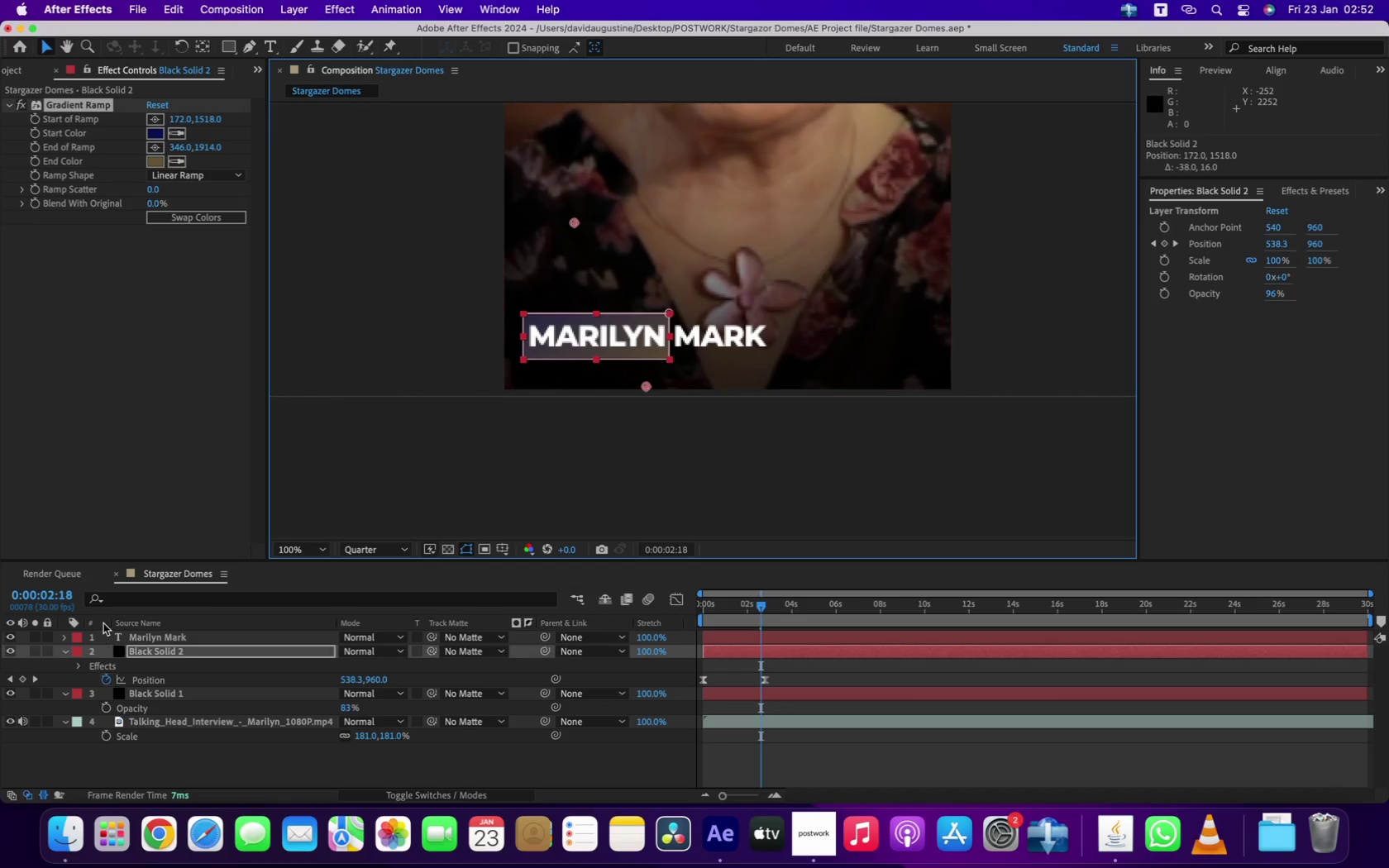 
left_click([101, 649])
 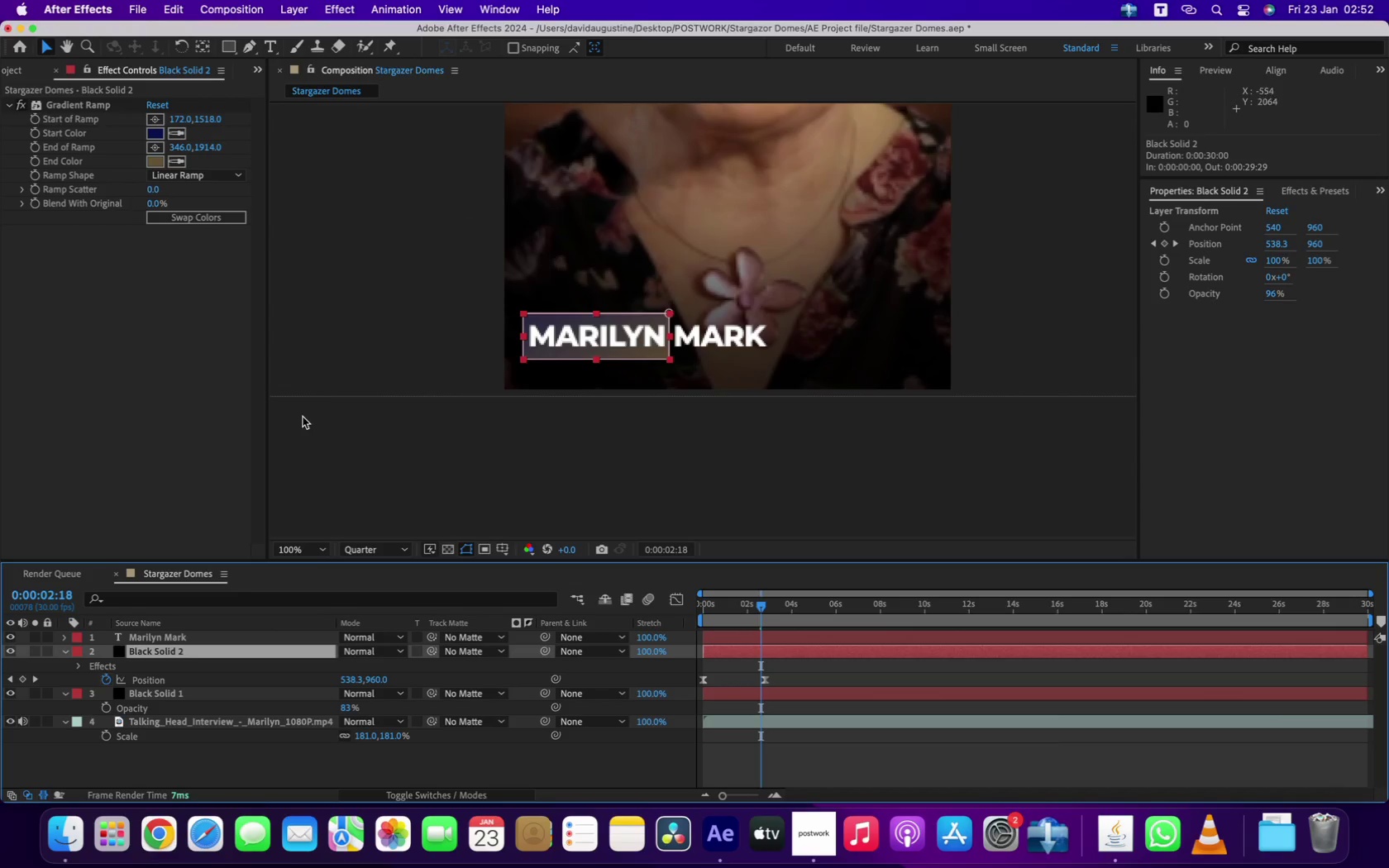 
scroll: coordinate [566, 345], scroll_direction: up, amount: 1.0
 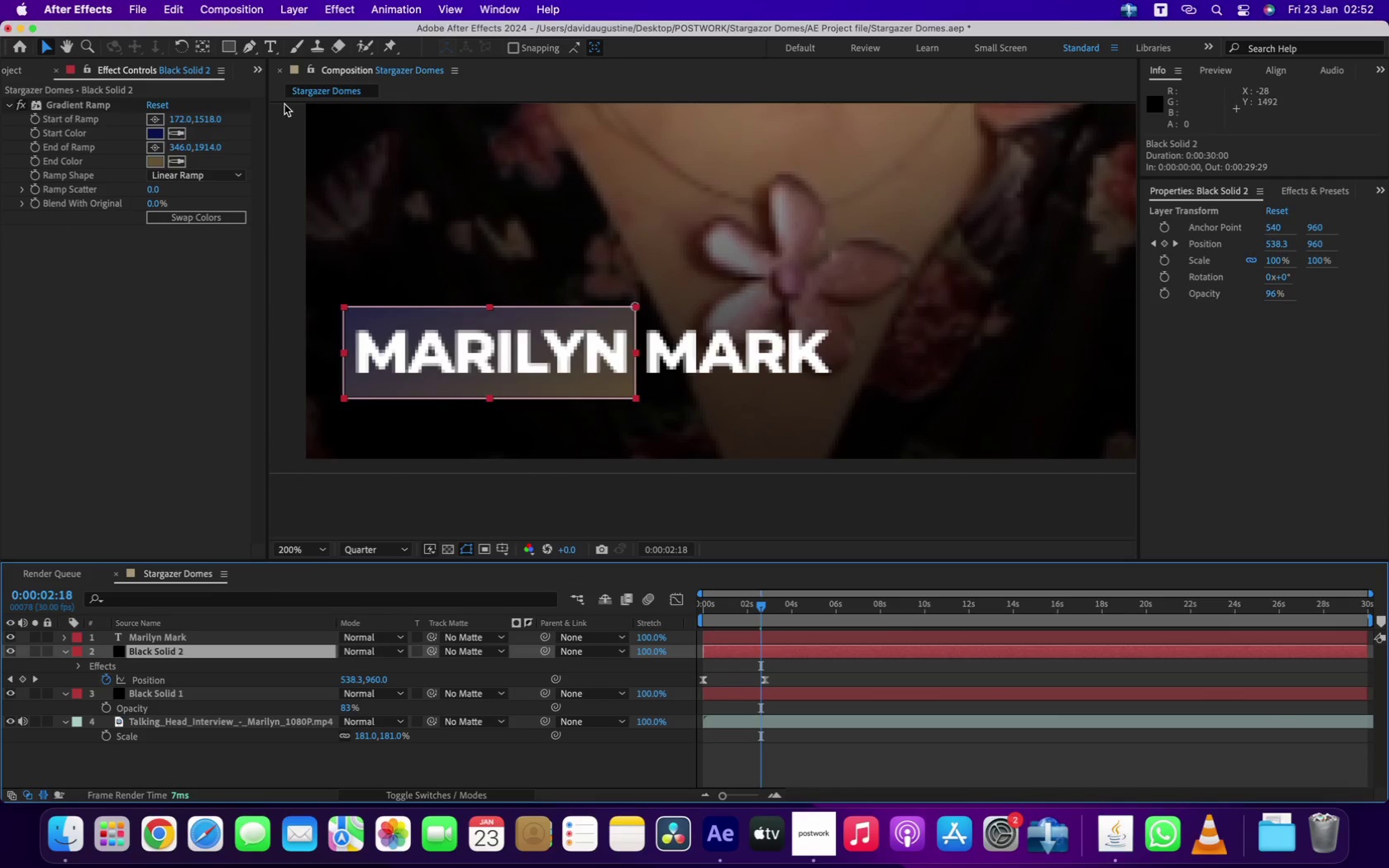 
left_click([324, 4])
 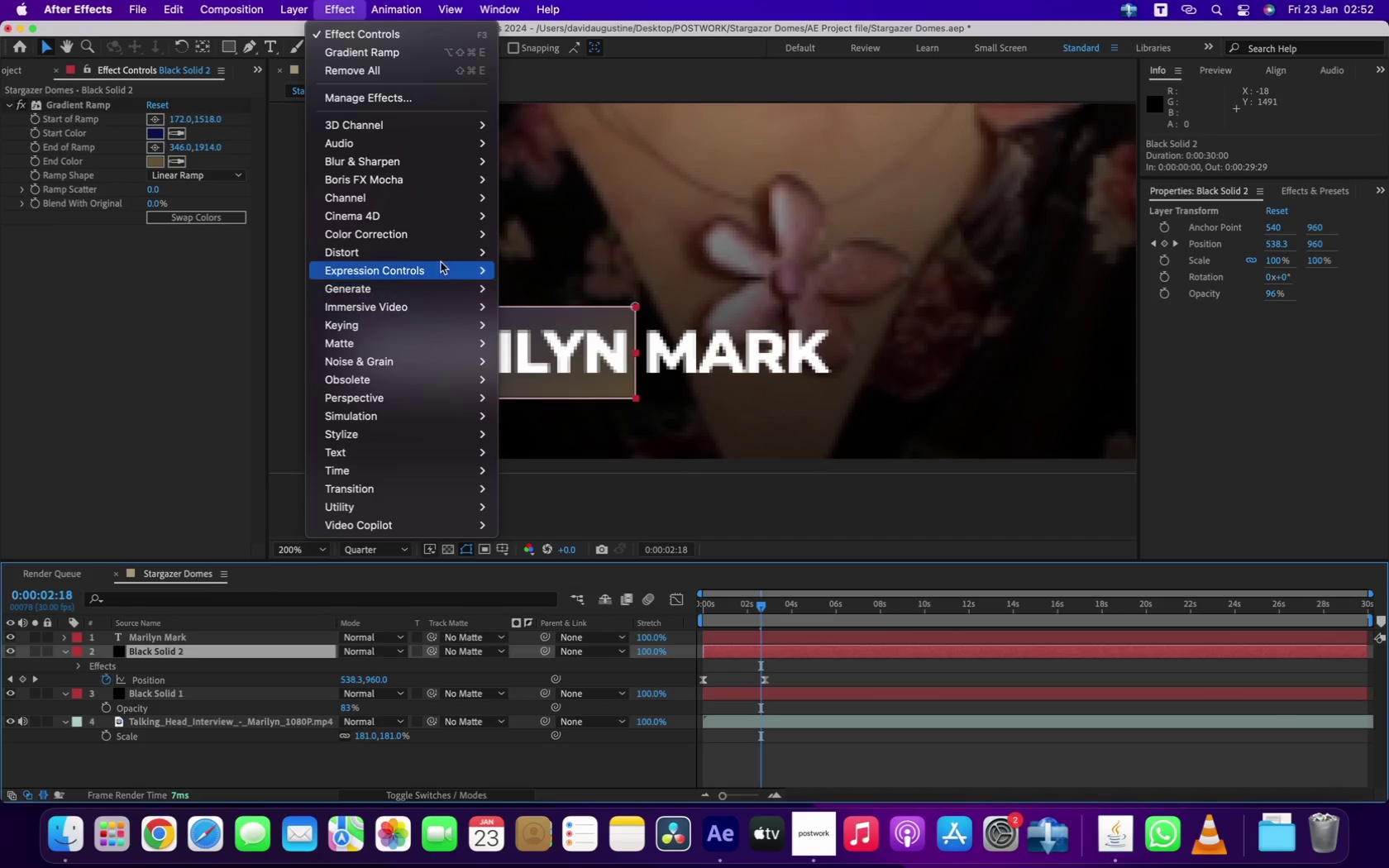 
mouse_move([489, 227])
 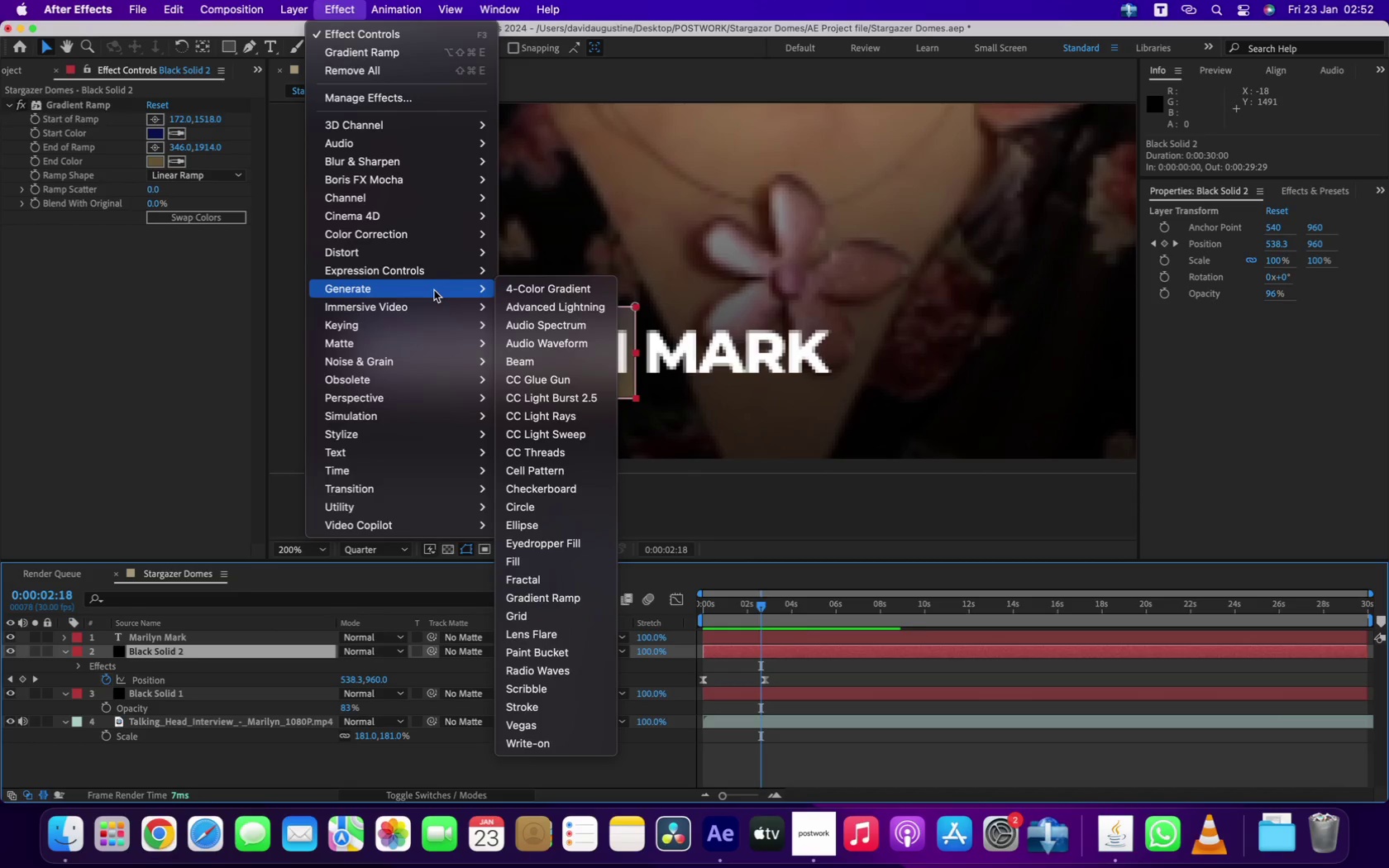 
left_click([564, 434])
 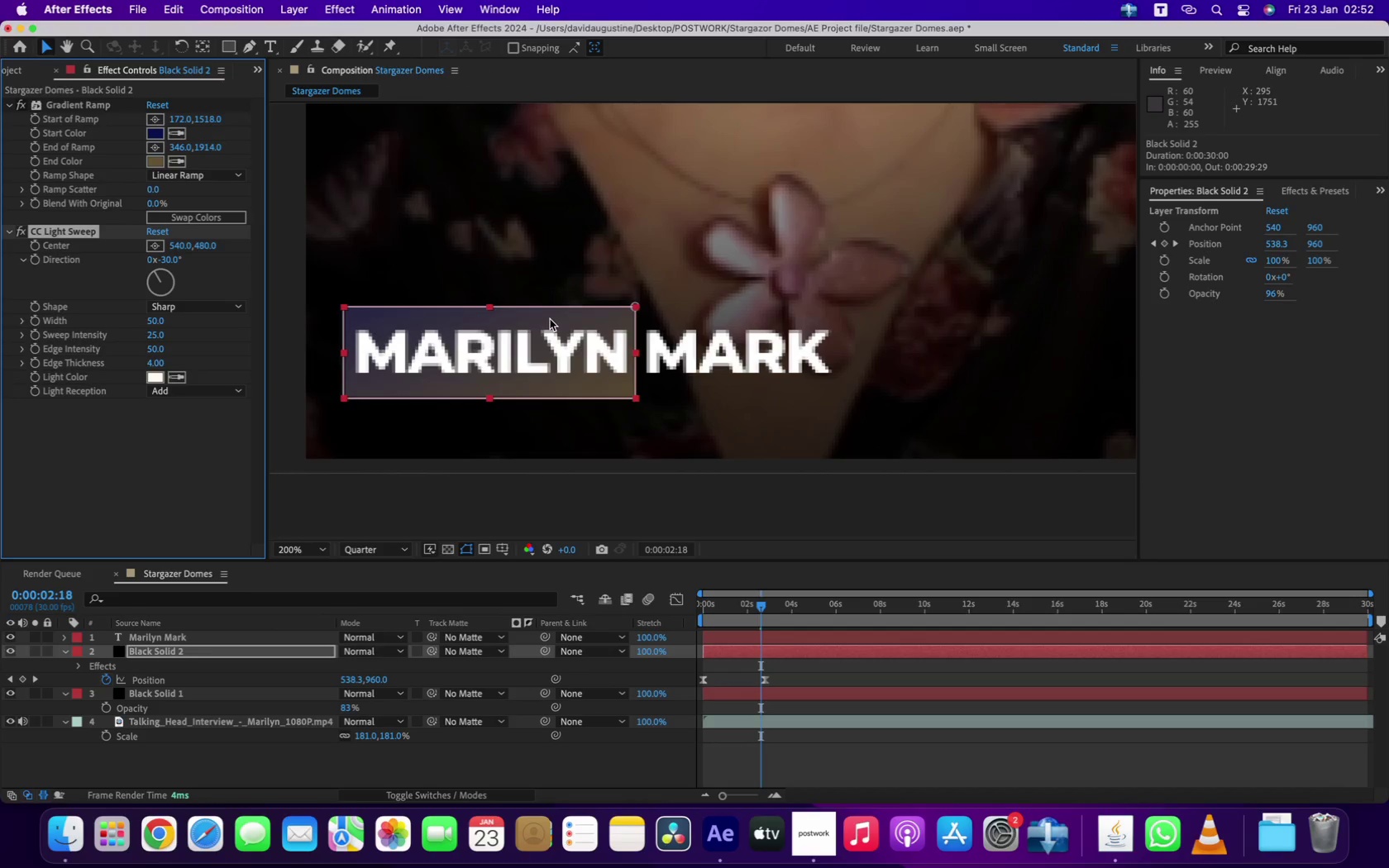 
scroll: coordinate [616, 200], scroll_direction: down, amount: 3.0
 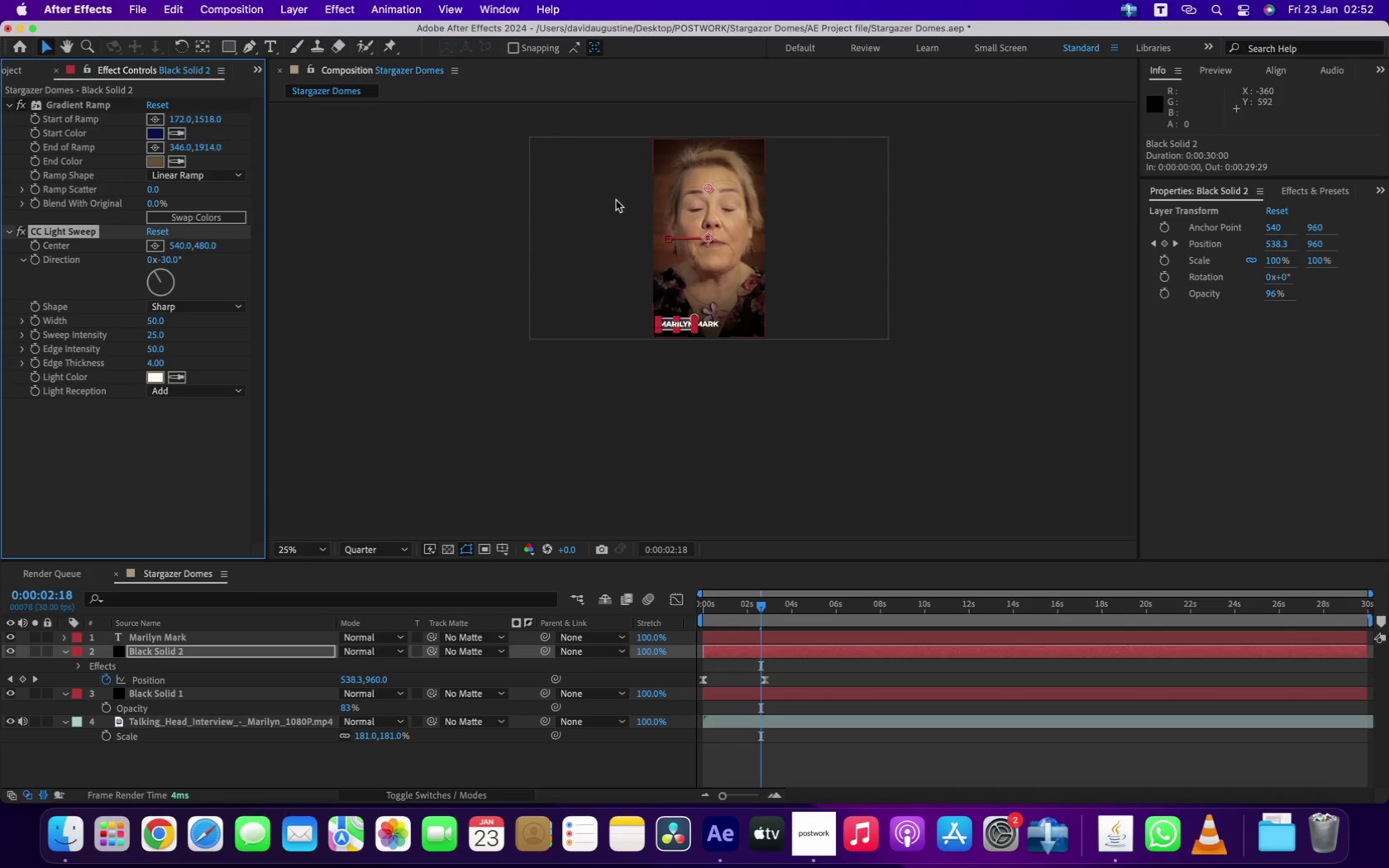 
scroll: coordinate [623, 209], scroll_direction: up, amount: 2.0
 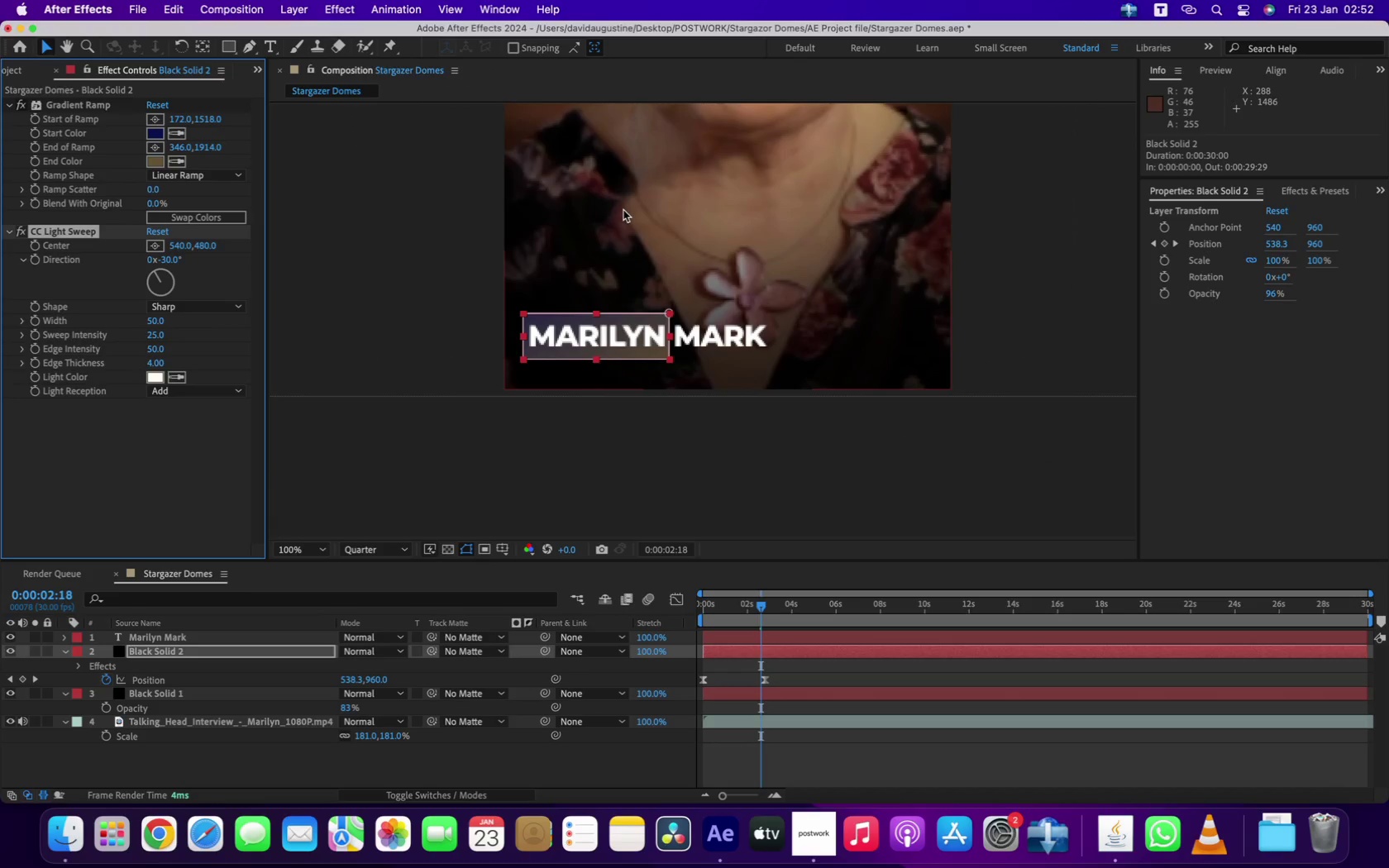 
scroll: coordinate [637, 197], scroll_direction: down, amount: 3.0
 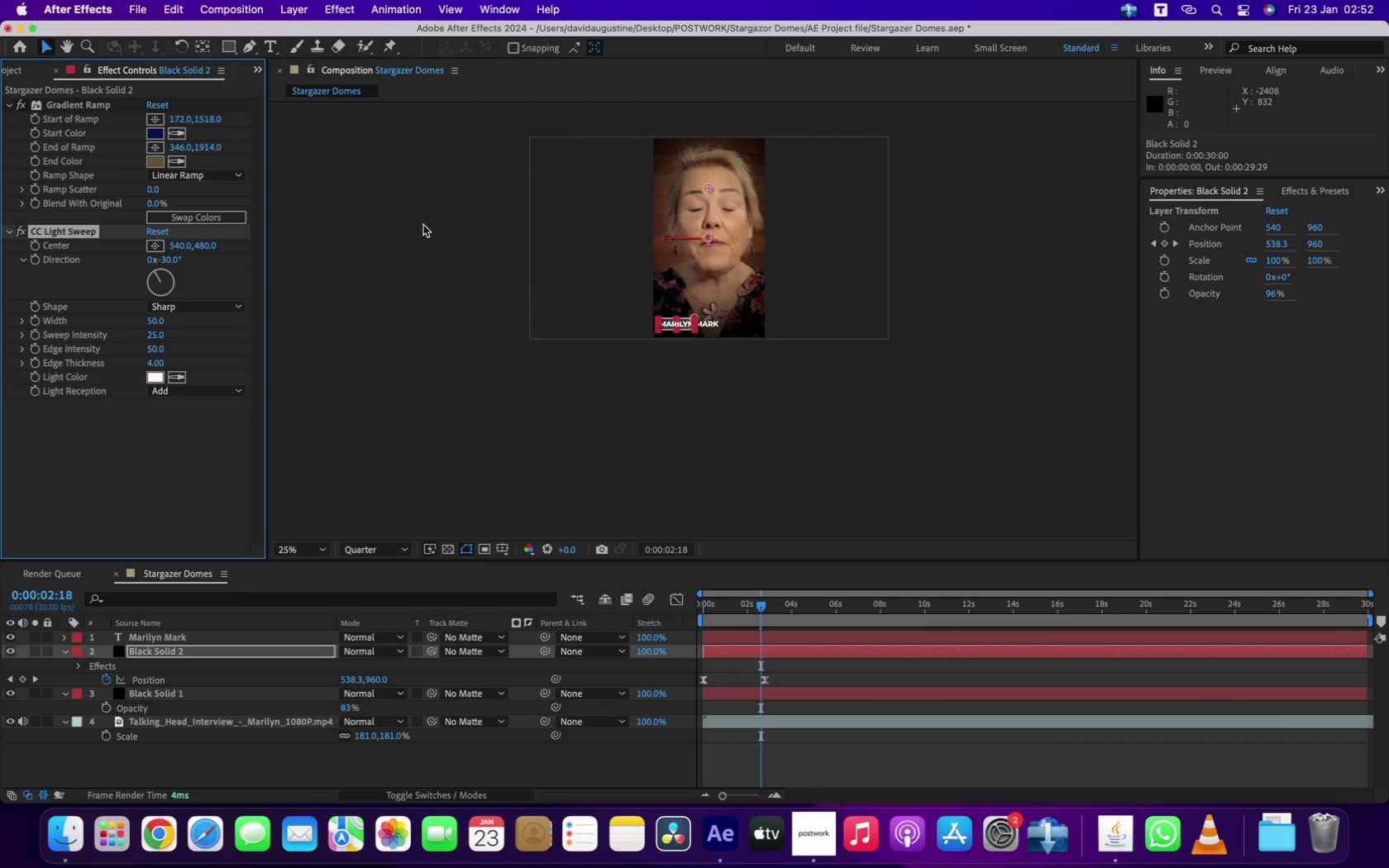 
left_click_drag(start_coordinate=[709, 189], to_coordinate=[680, 303])
 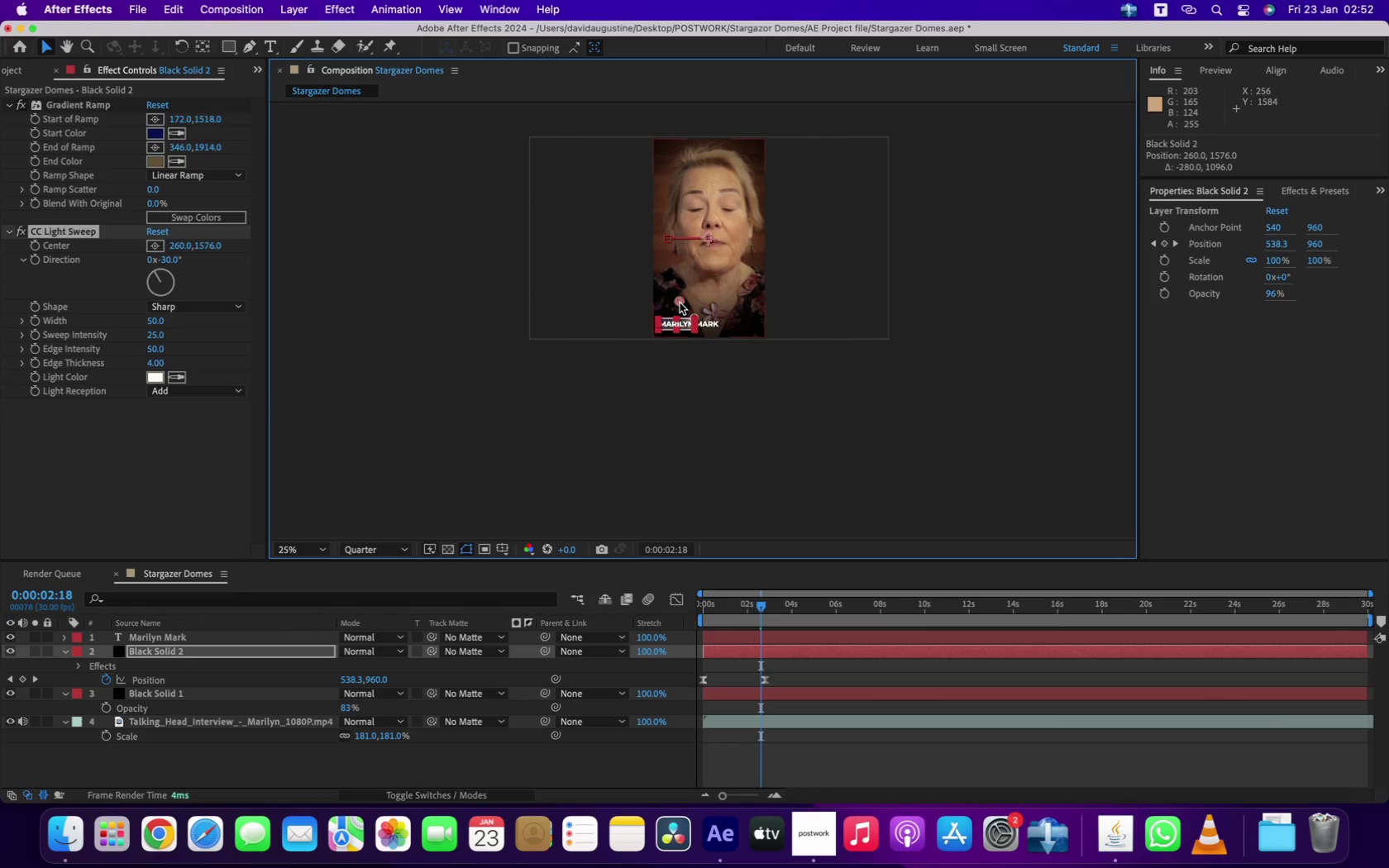 
scroll: coordinate [671, 345], scroll_direction: up, amount: 4.0
 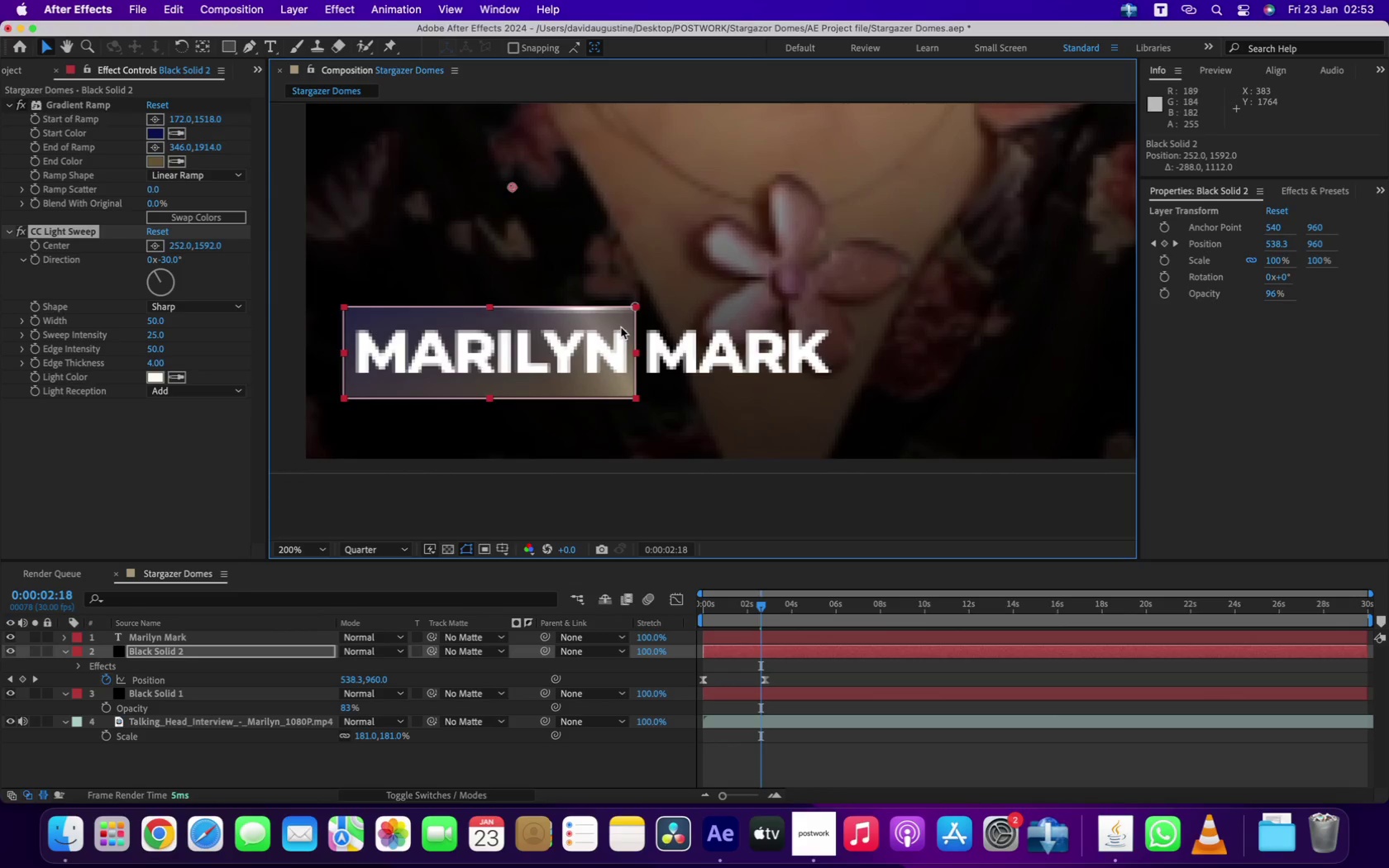 
left_click_drag(start_coordinate=[513, 187], to_coordinate=[347, 209])
 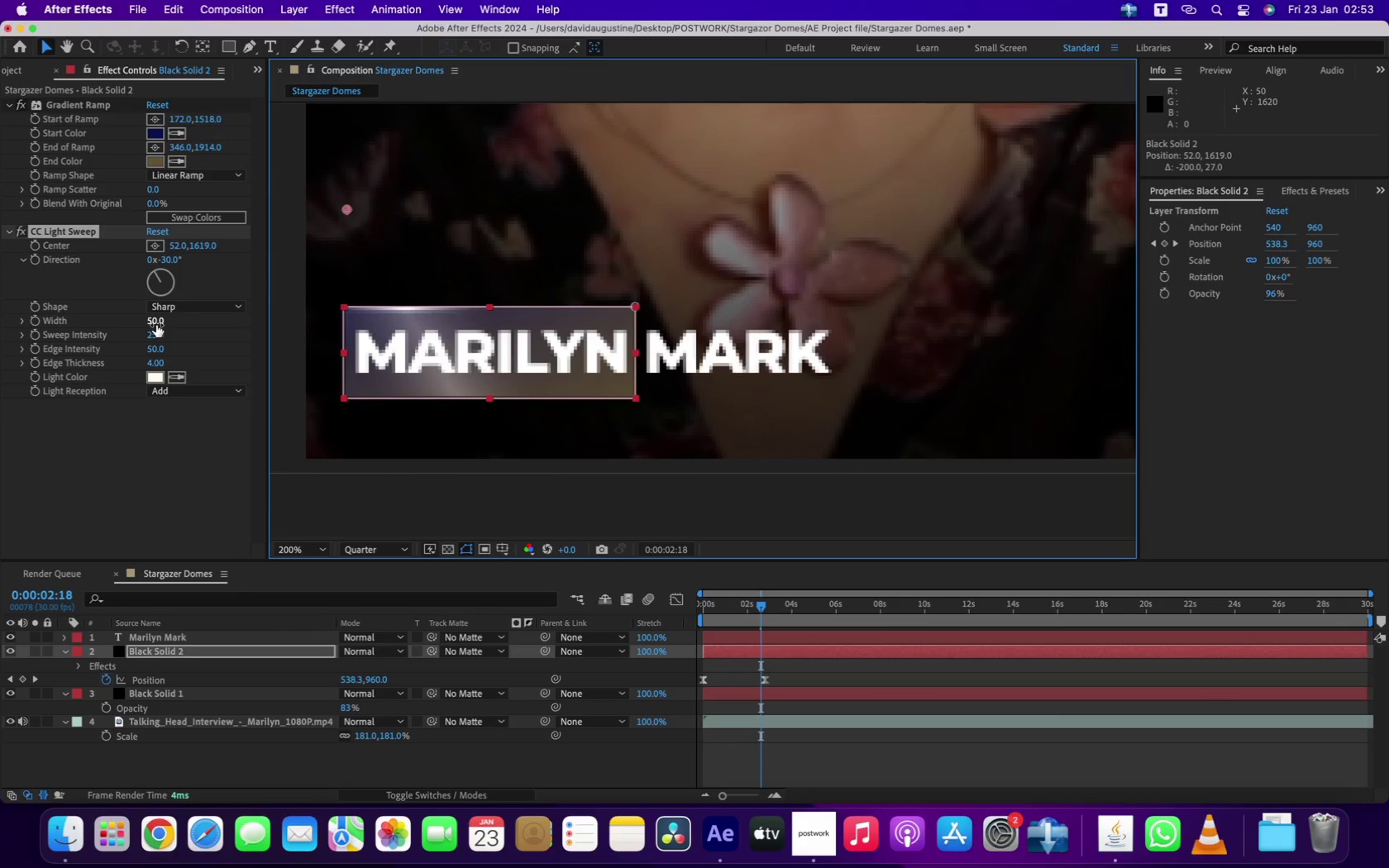 
left_click_drag(start_coordinate=[154, 322], to_coordinate=[195, 314])
 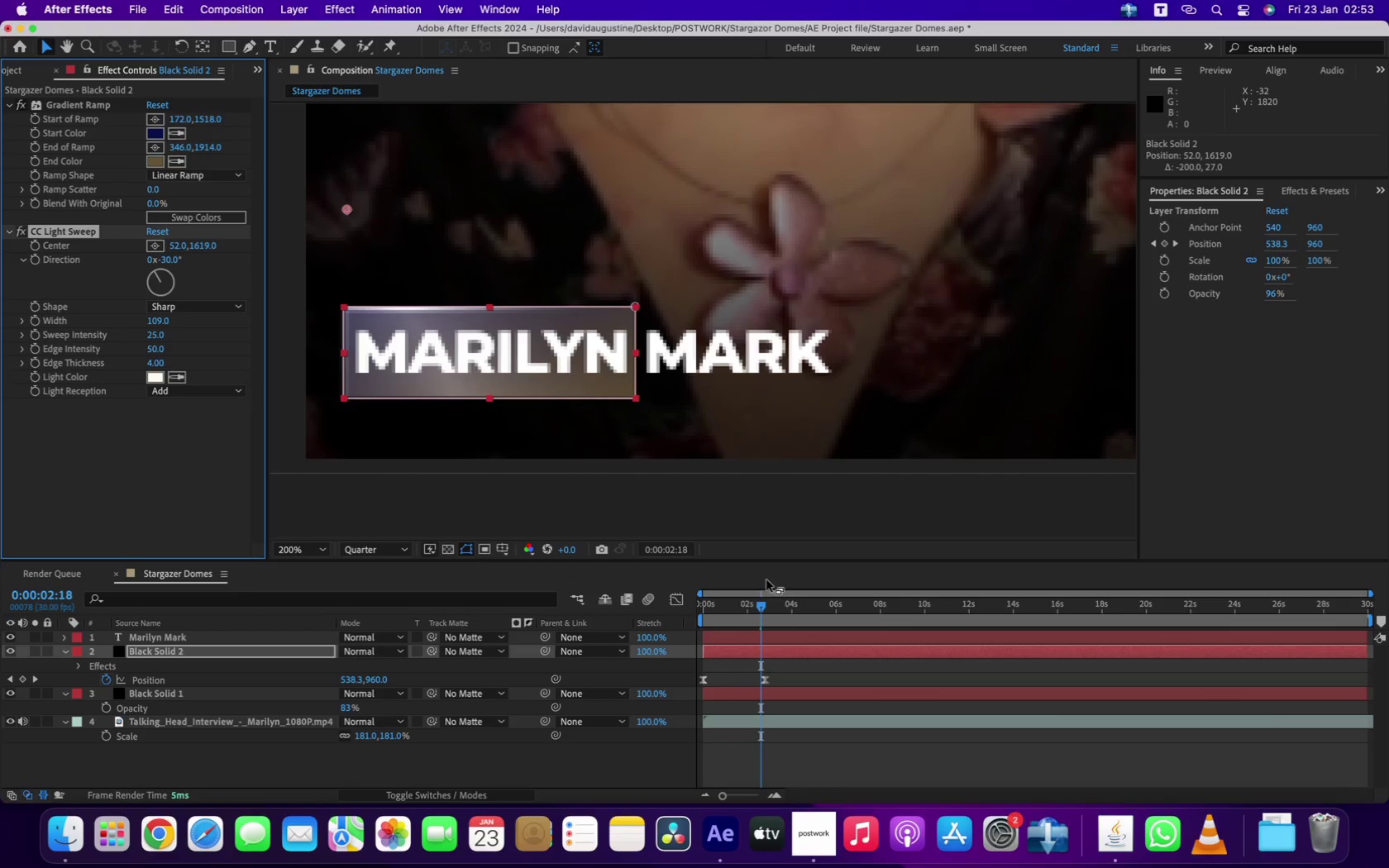 
left_click_drag(start_coordinate=[724, 608], to_coordinate=[701, 617])
 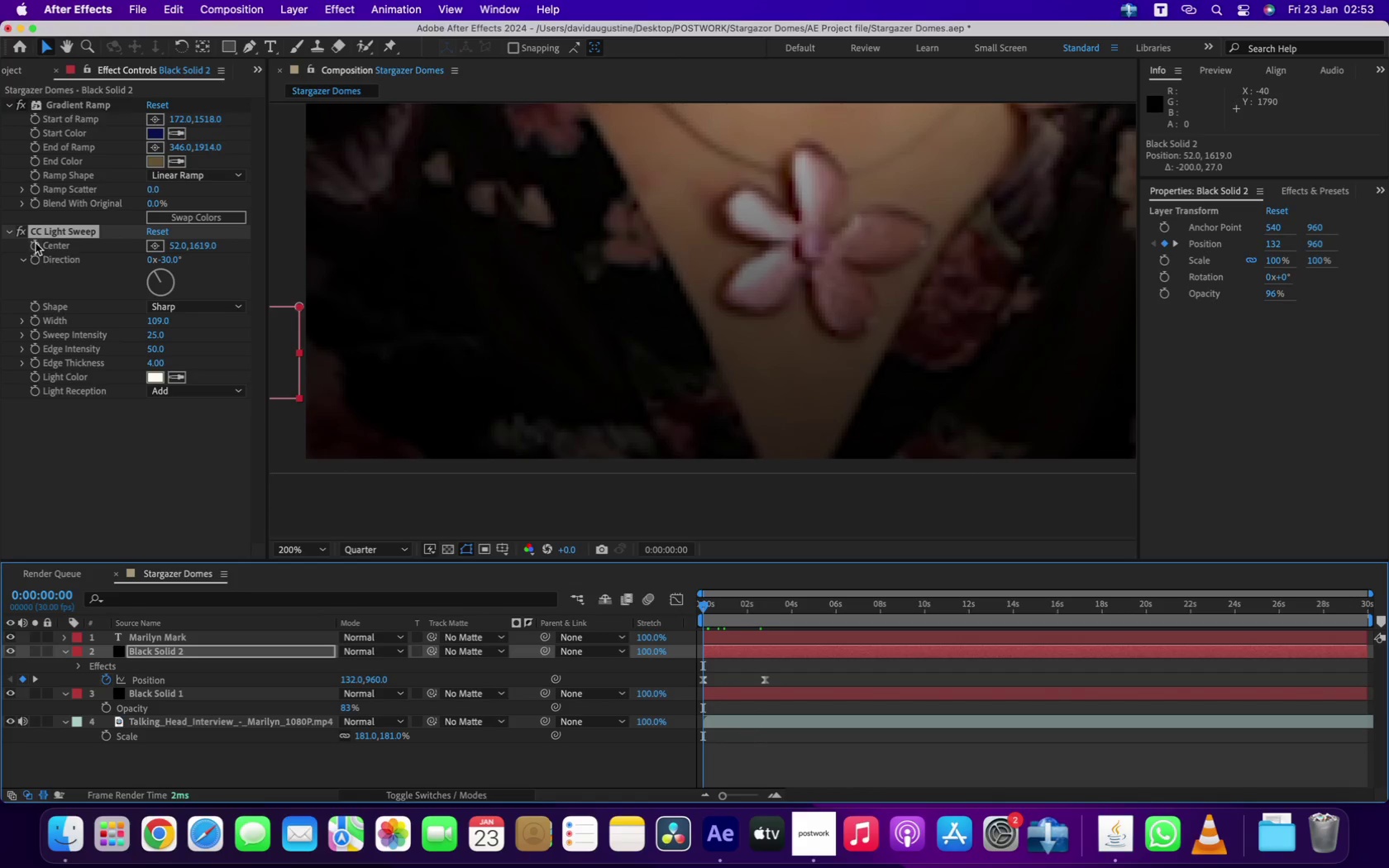 
wait(5.31)
 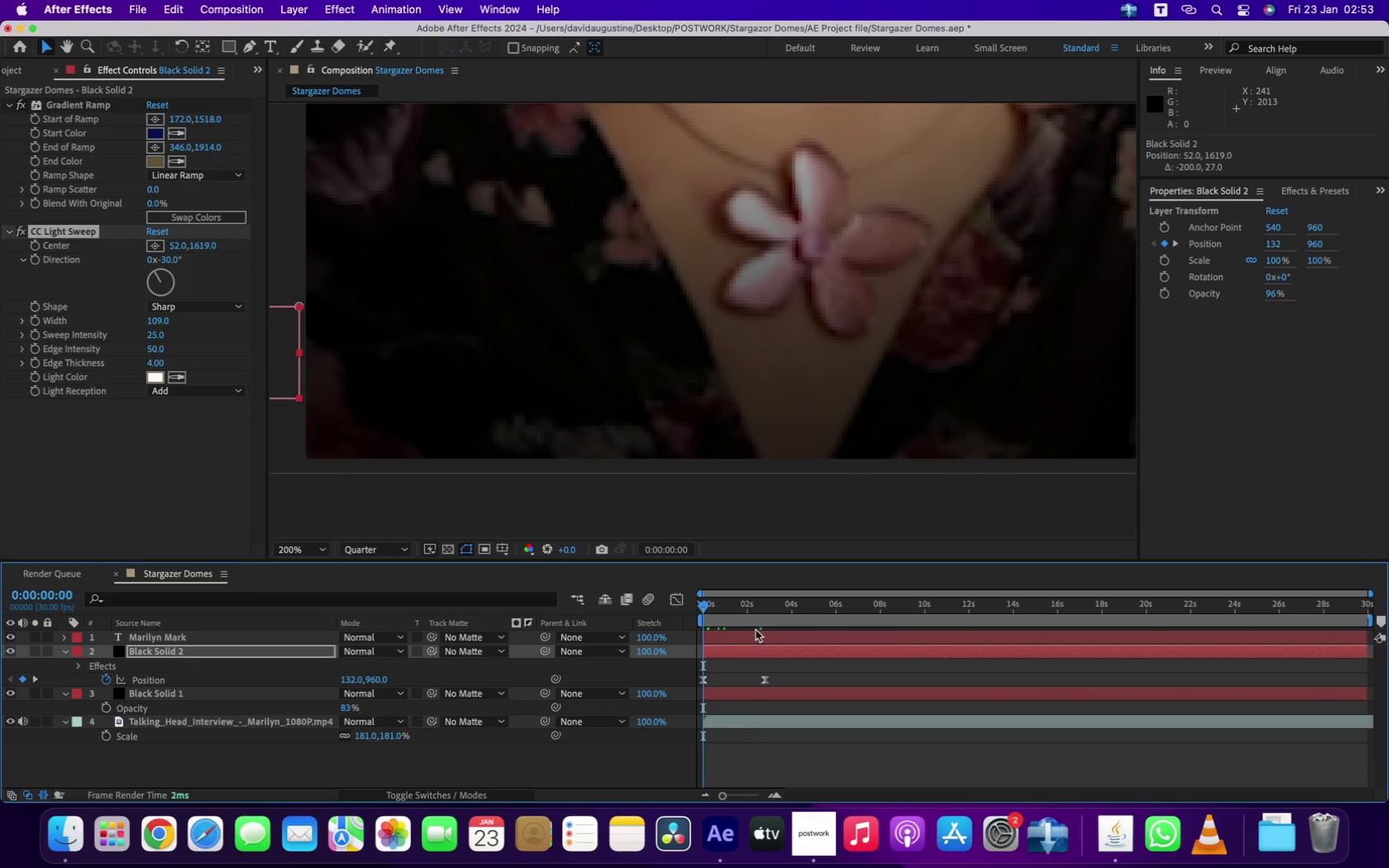 
left_click_drag(start_coordinate=[707, 607], to_coordinate=[809, 635])
 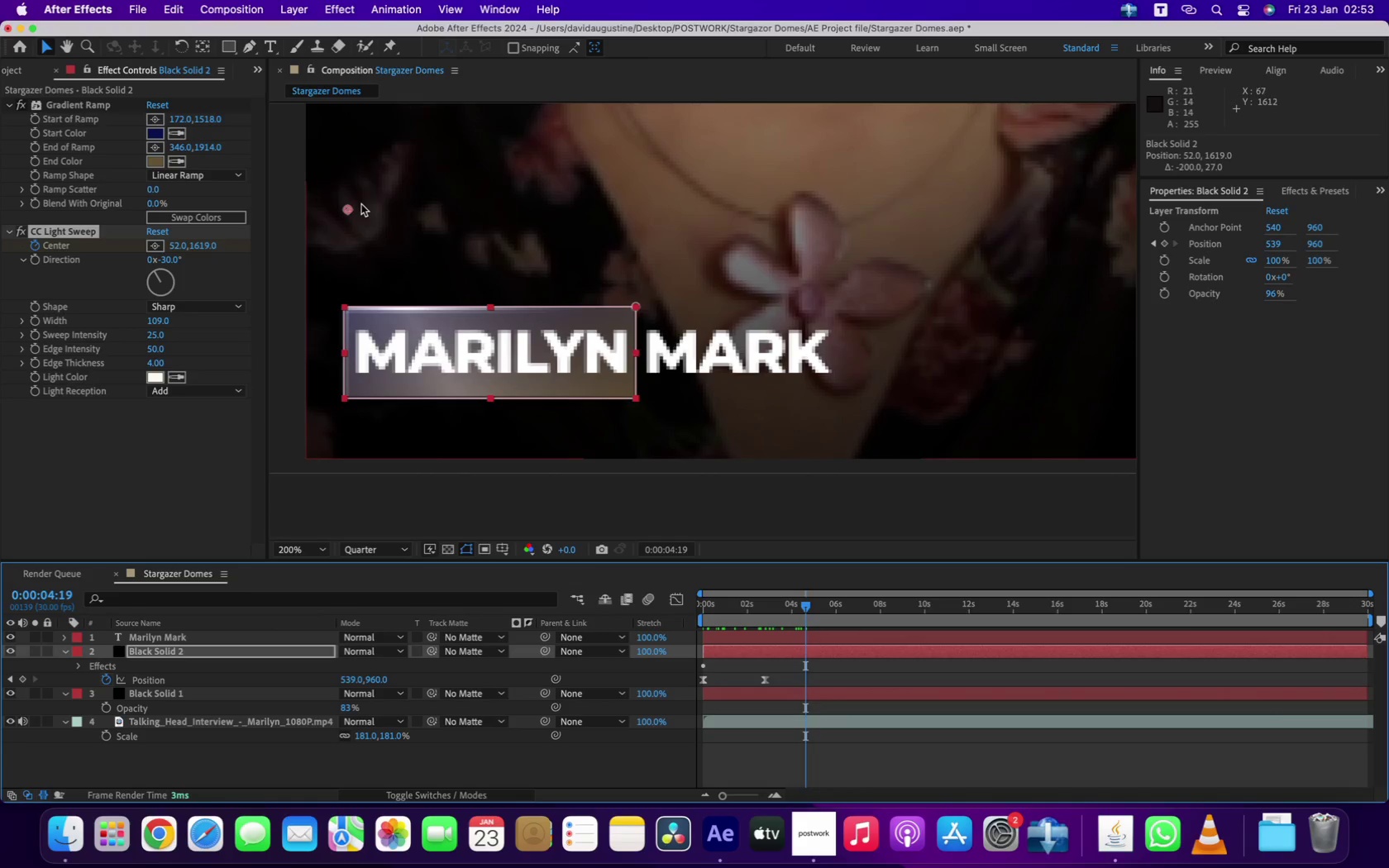 
left_click_drag(start_coordinate=[343, 203], to_coordinate=[416, 214])
 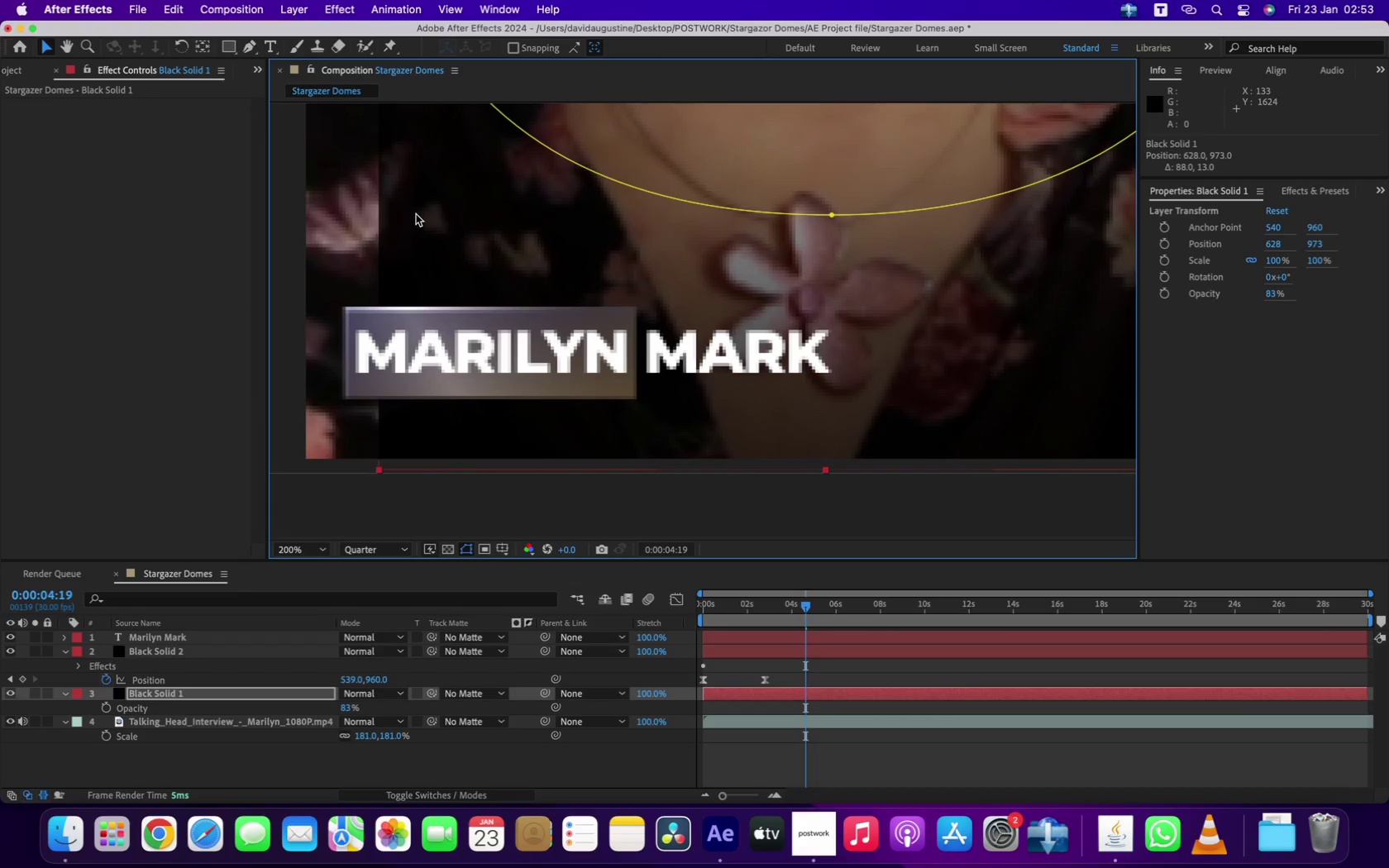 
key(Meta+Z)
 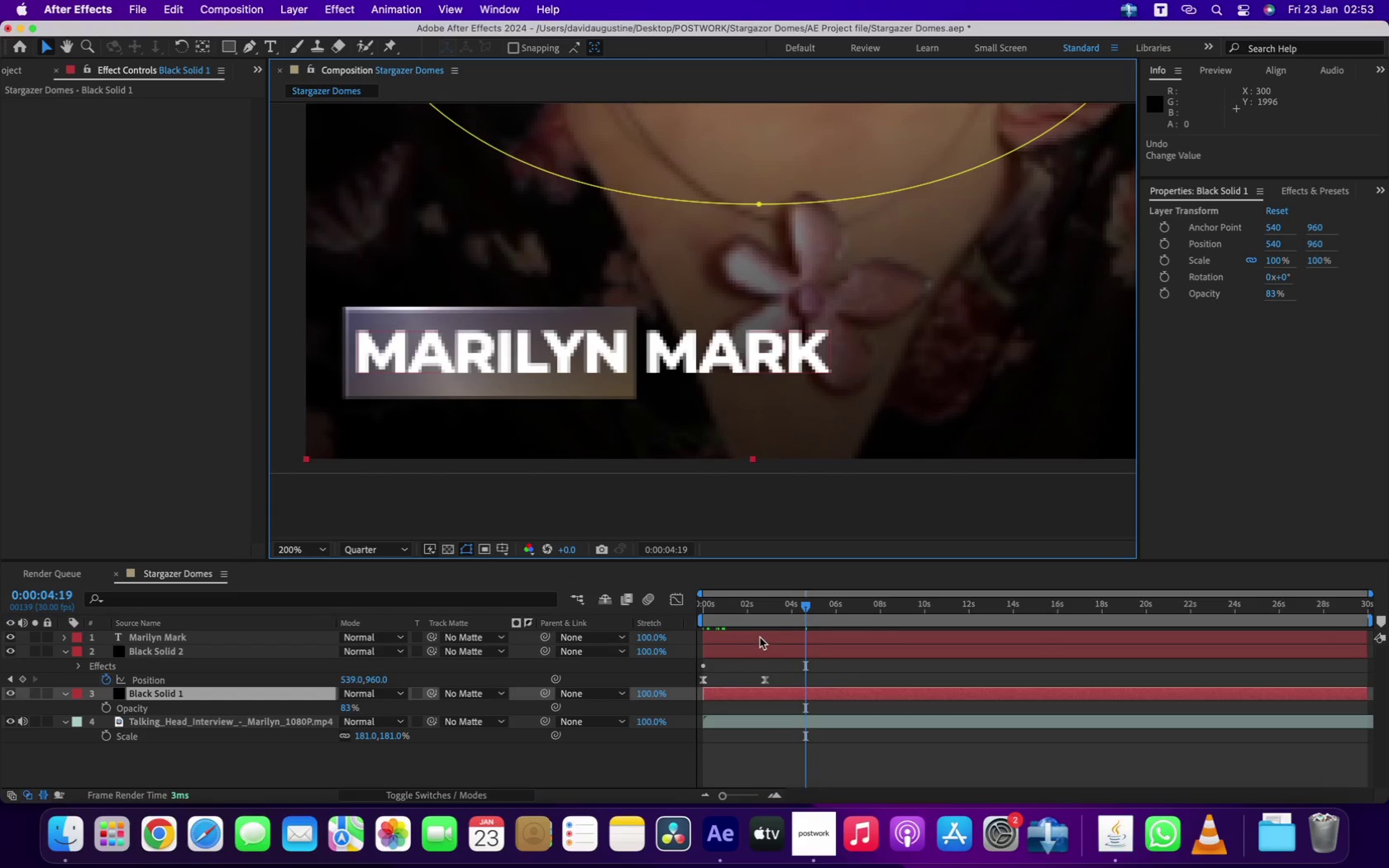 
left_click([751, 648])
 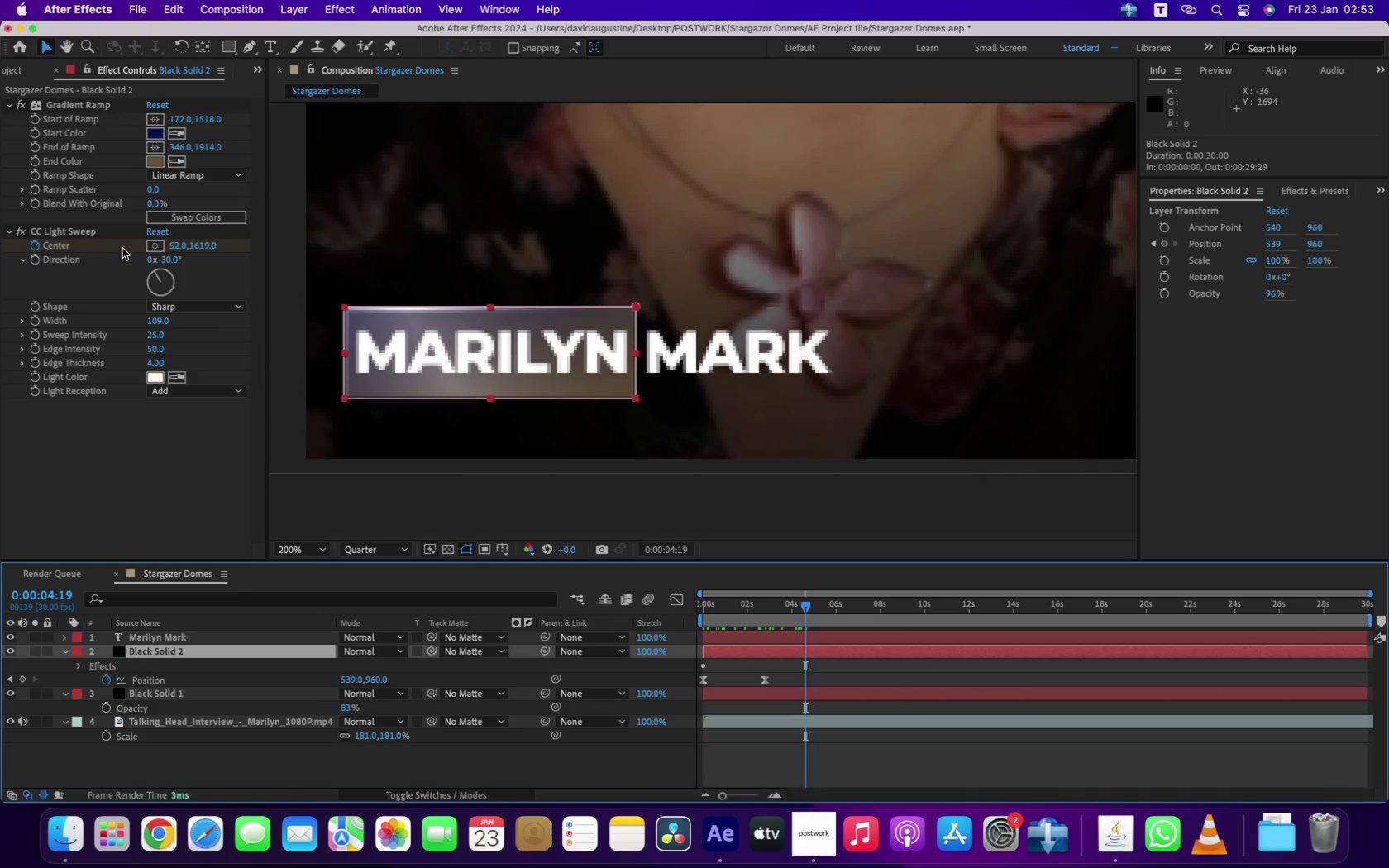 
scroll: coordinate [624, 234], scroll_direction: down, amount: 3.0
 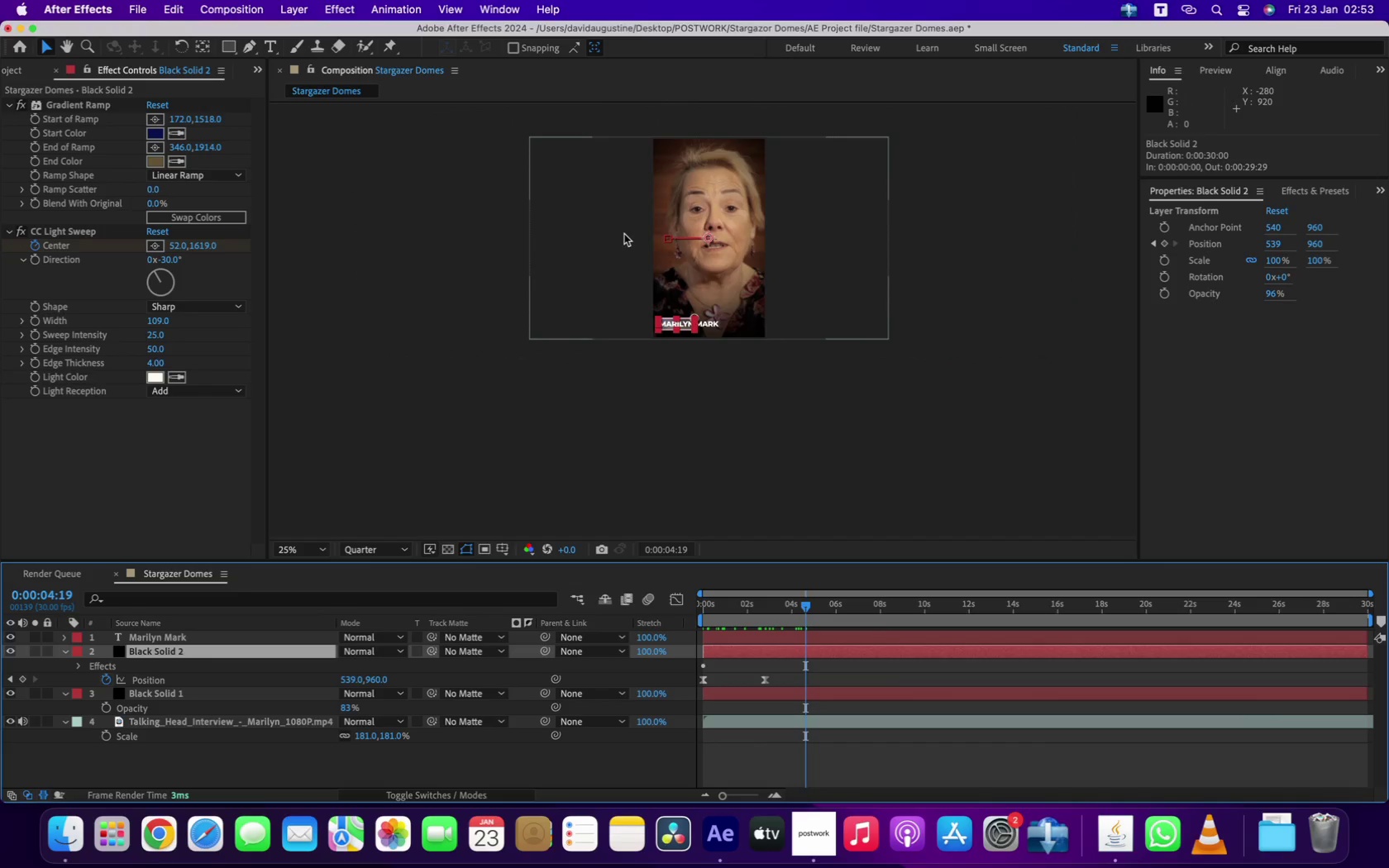 
scroll: coordinate [520, 294], scroll_direction: up, amount: 4.0
 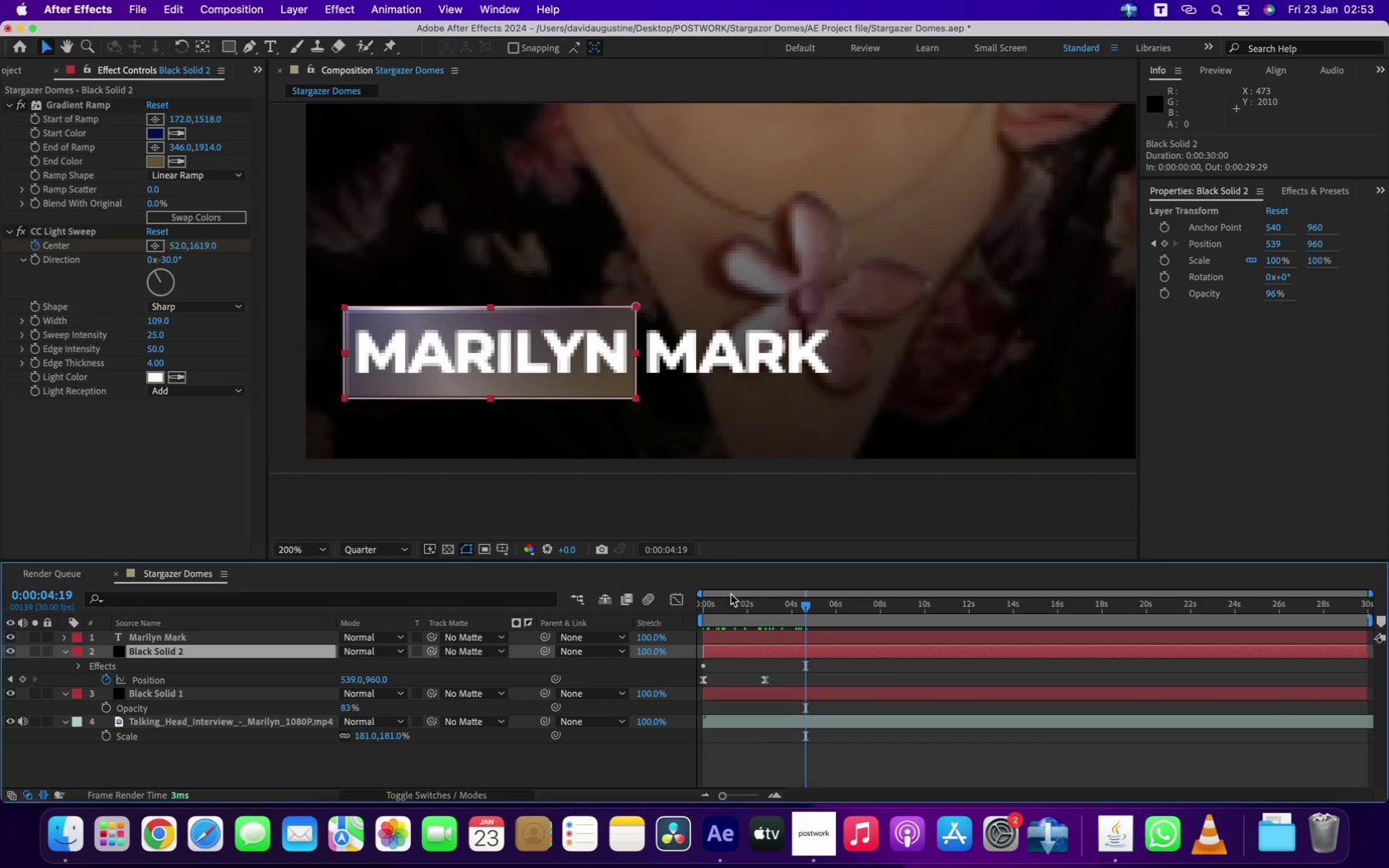 
left_click_drag(start_coordinate=[724, 610], to_coordinate=[694, 611])
 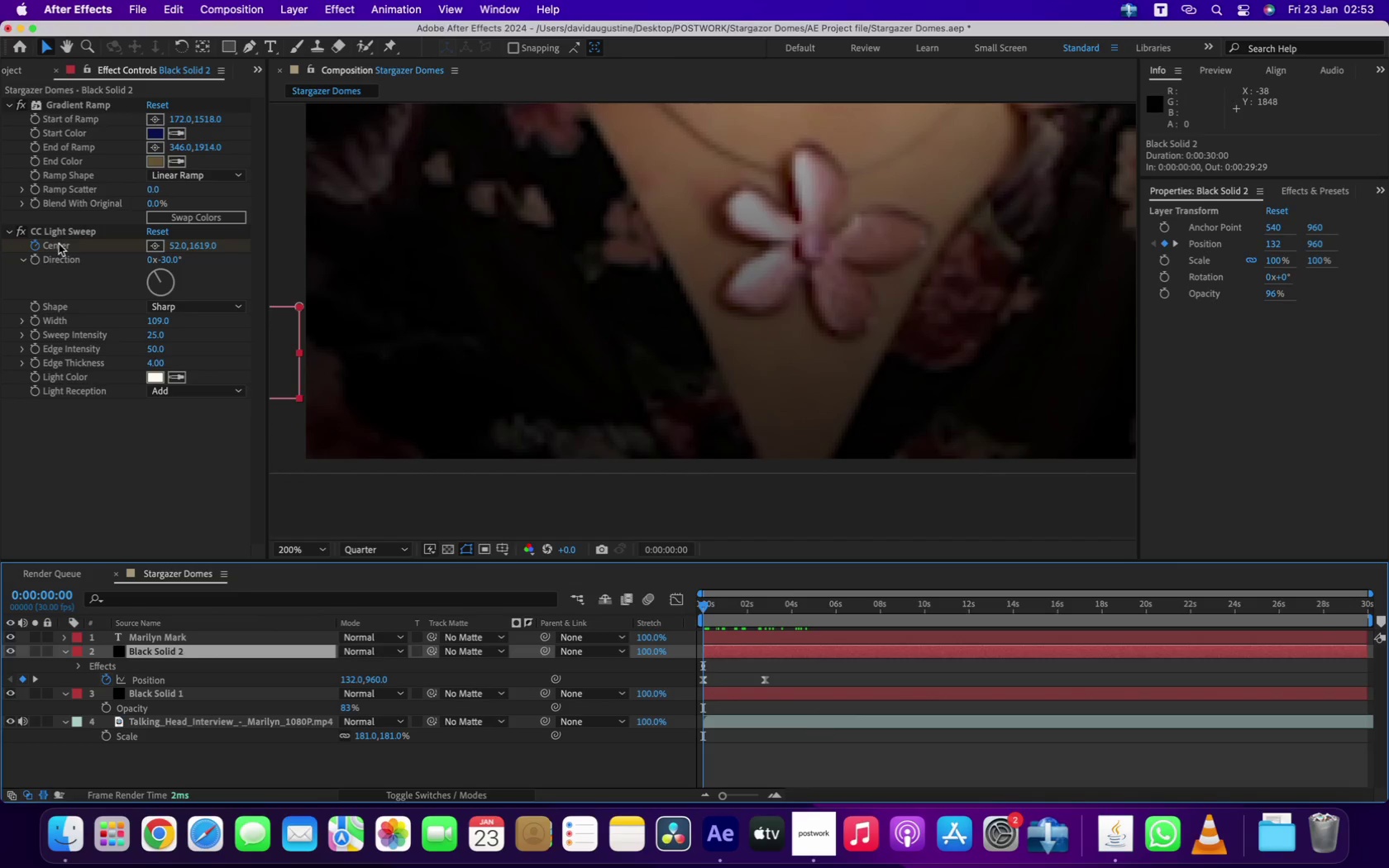 
left_click([67, 232])
 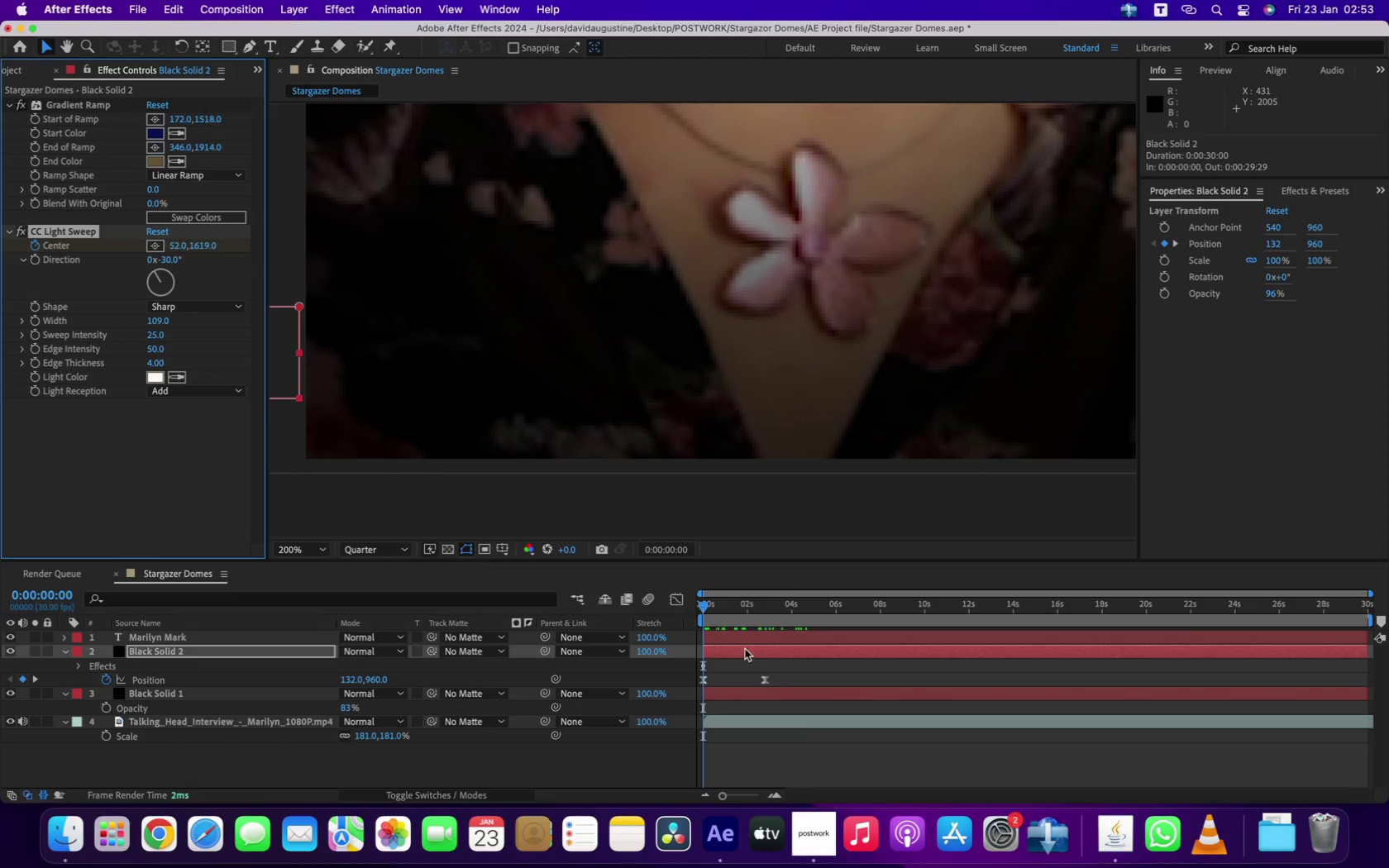 
left_click_drag(start_coordinate=[707, 610], to_coordinate=[771, 625])
 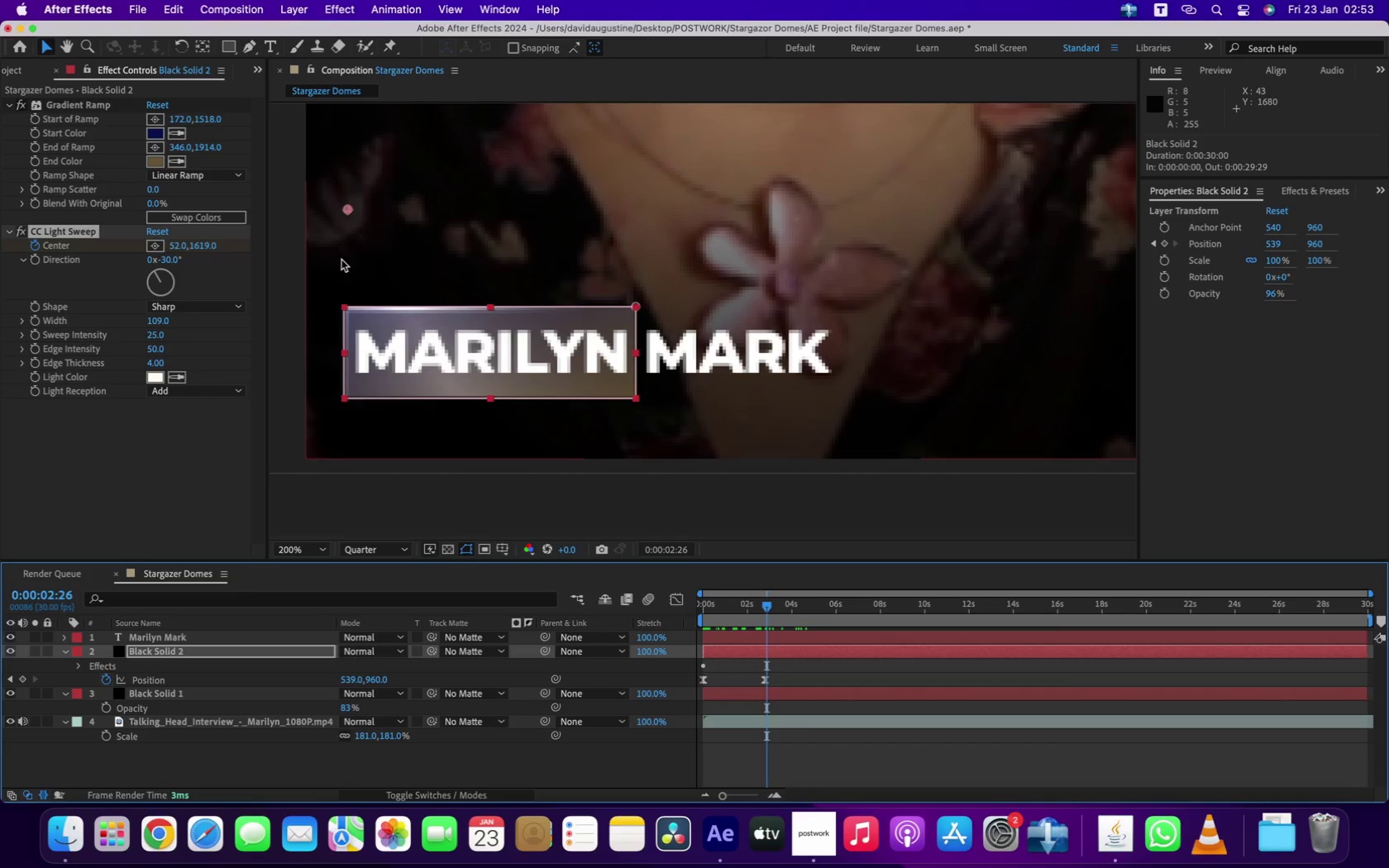 
left_click_drag(start_coordinate=[348, 211], to_coordinate=[671, 185])
 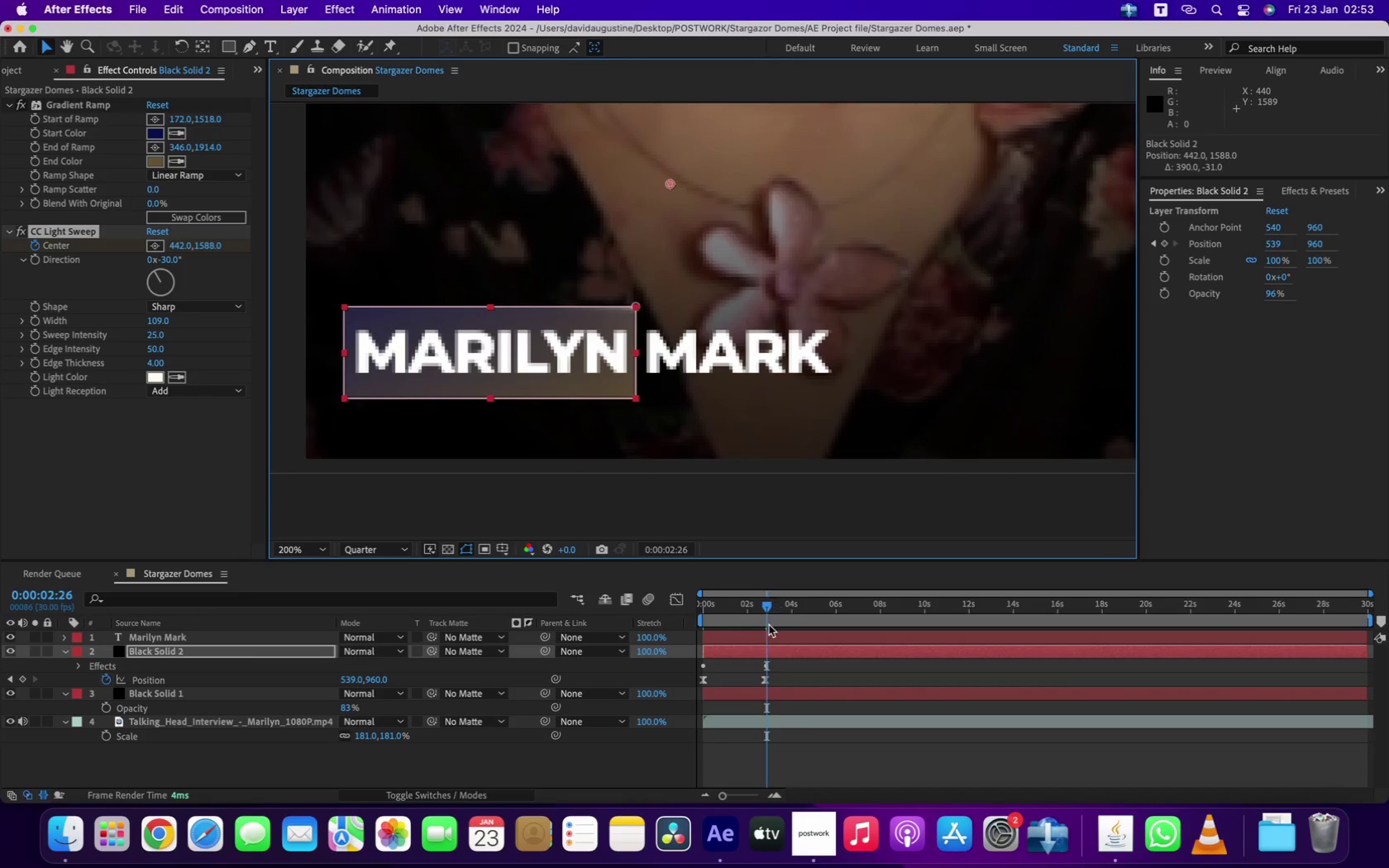 
left_click_drag(start_coordinate=[771, 599], to_coordinate=[629, 609])
 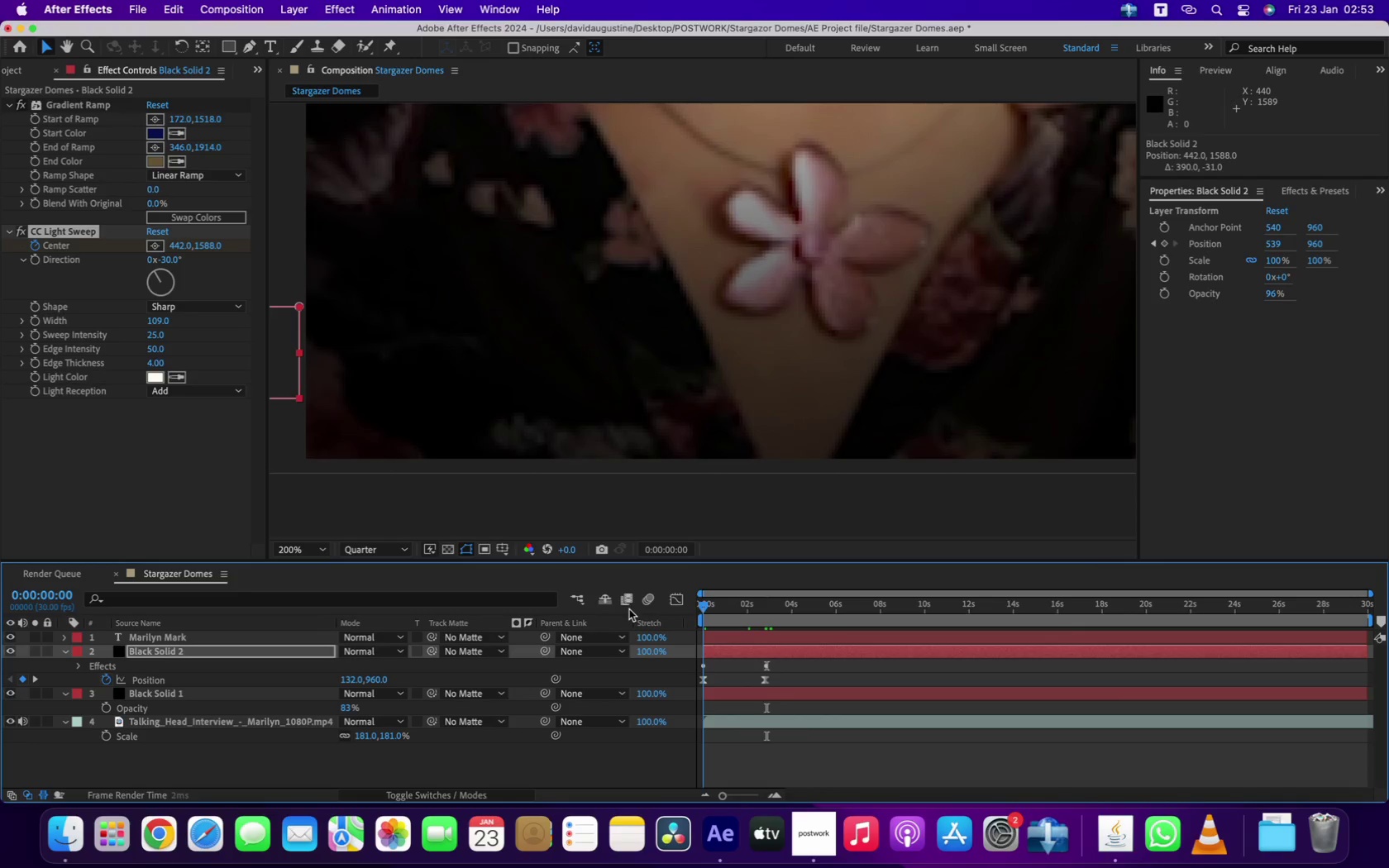 
key(Space)
 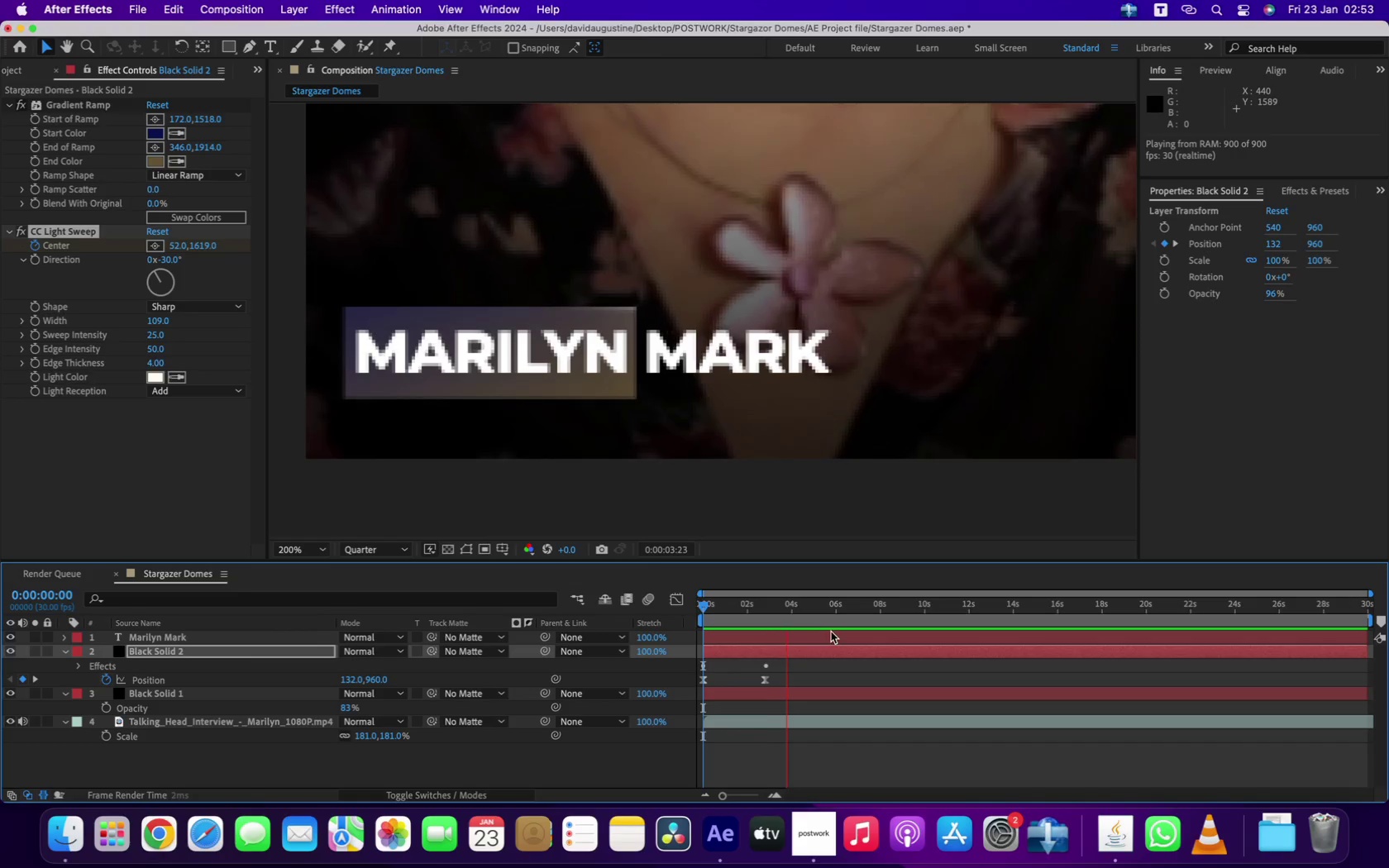 
wait(6.09)
 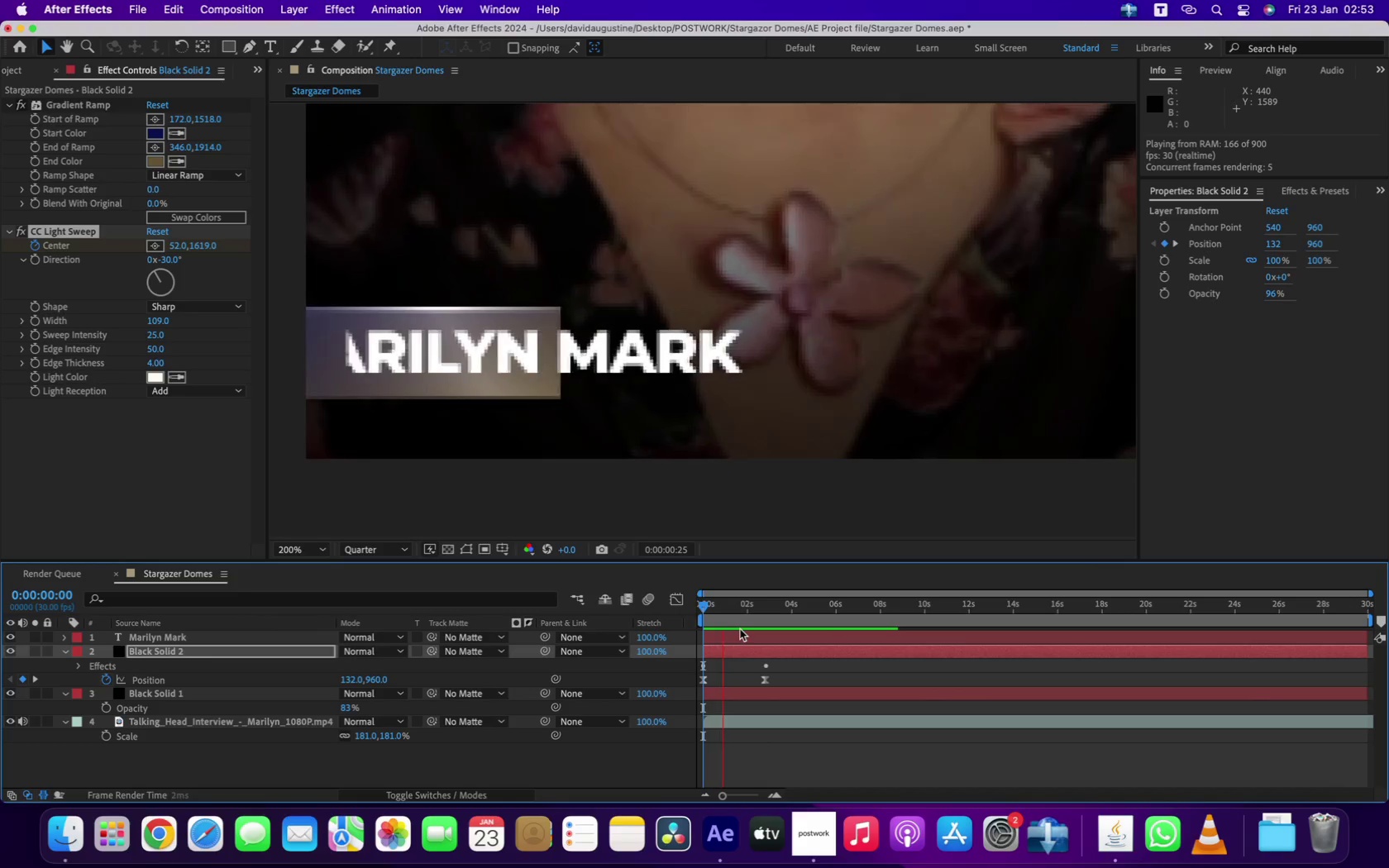 
key(Space)
 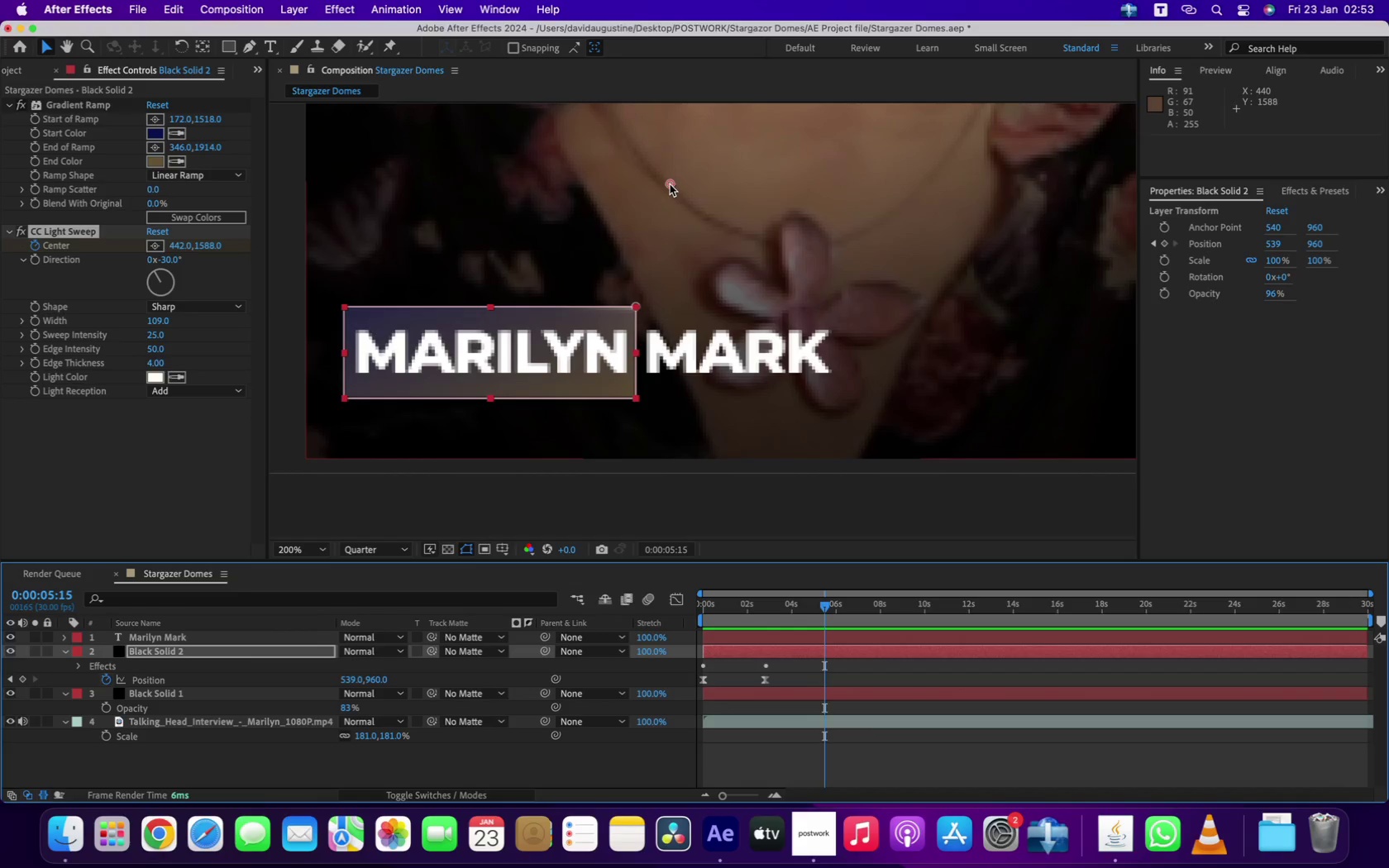 
left_click_drag(start_coordinate=[670, 183], to_coordinate=[318, 215])
 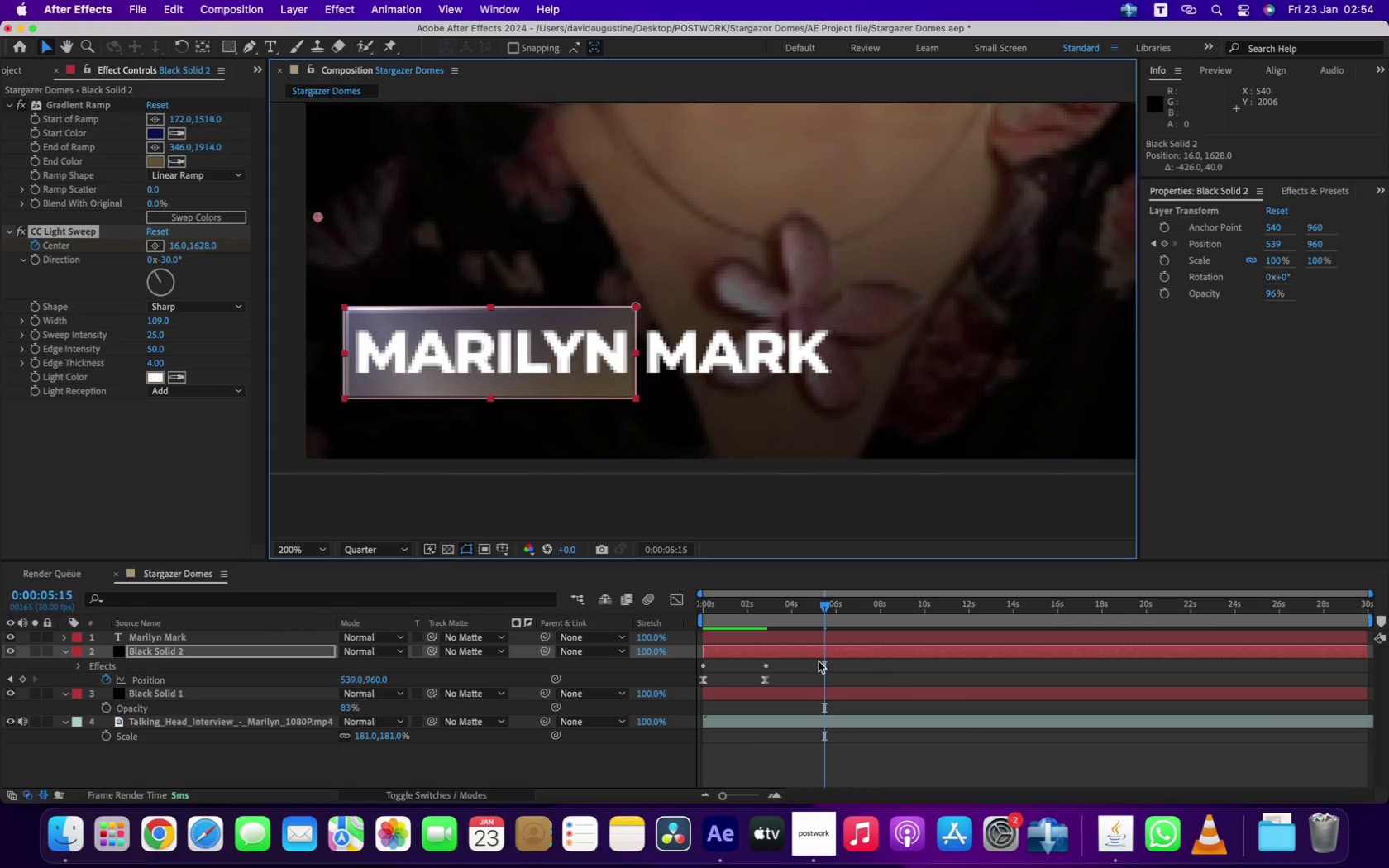 
left_click([850, 665])
 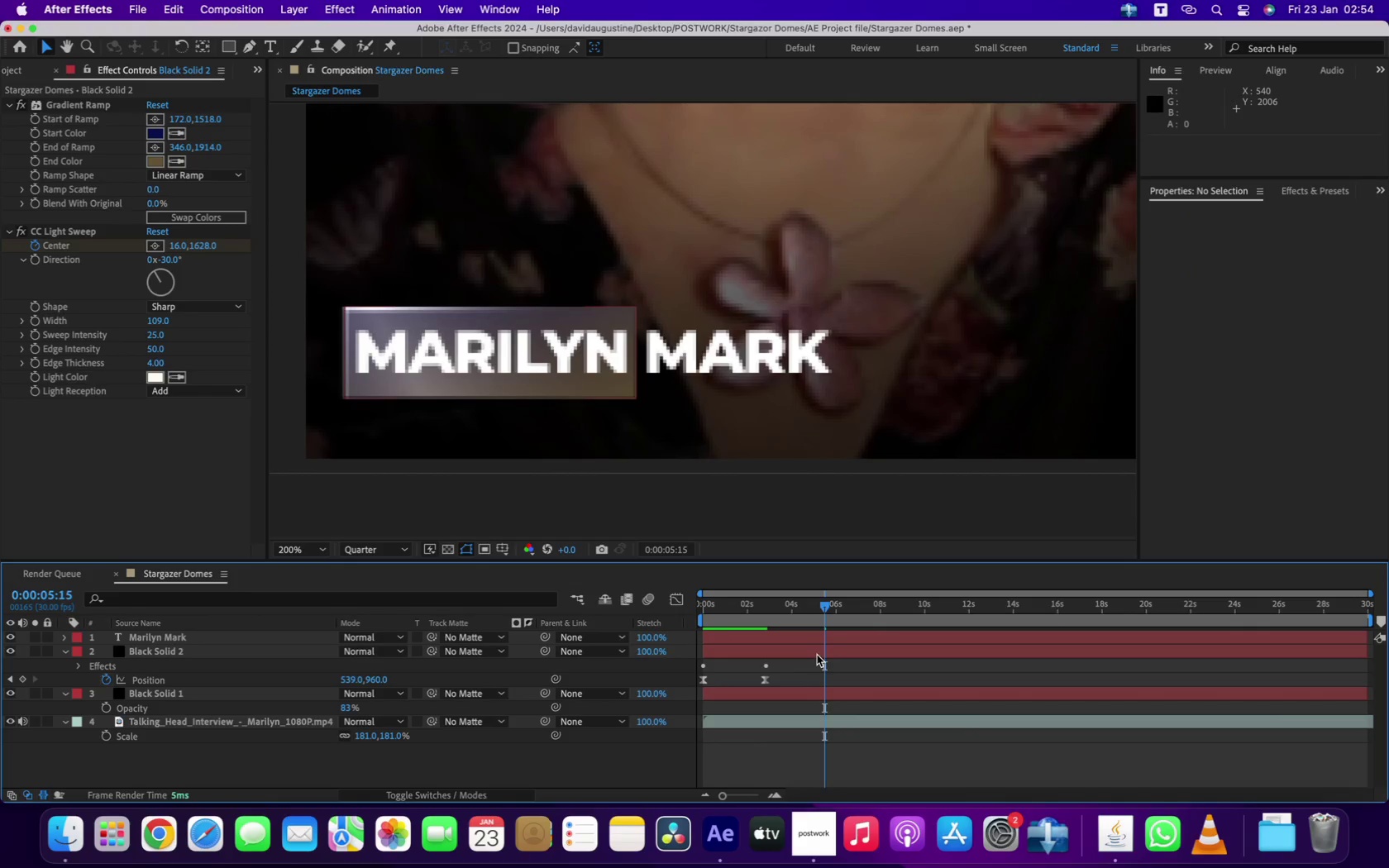 
left_click([816, 650])
 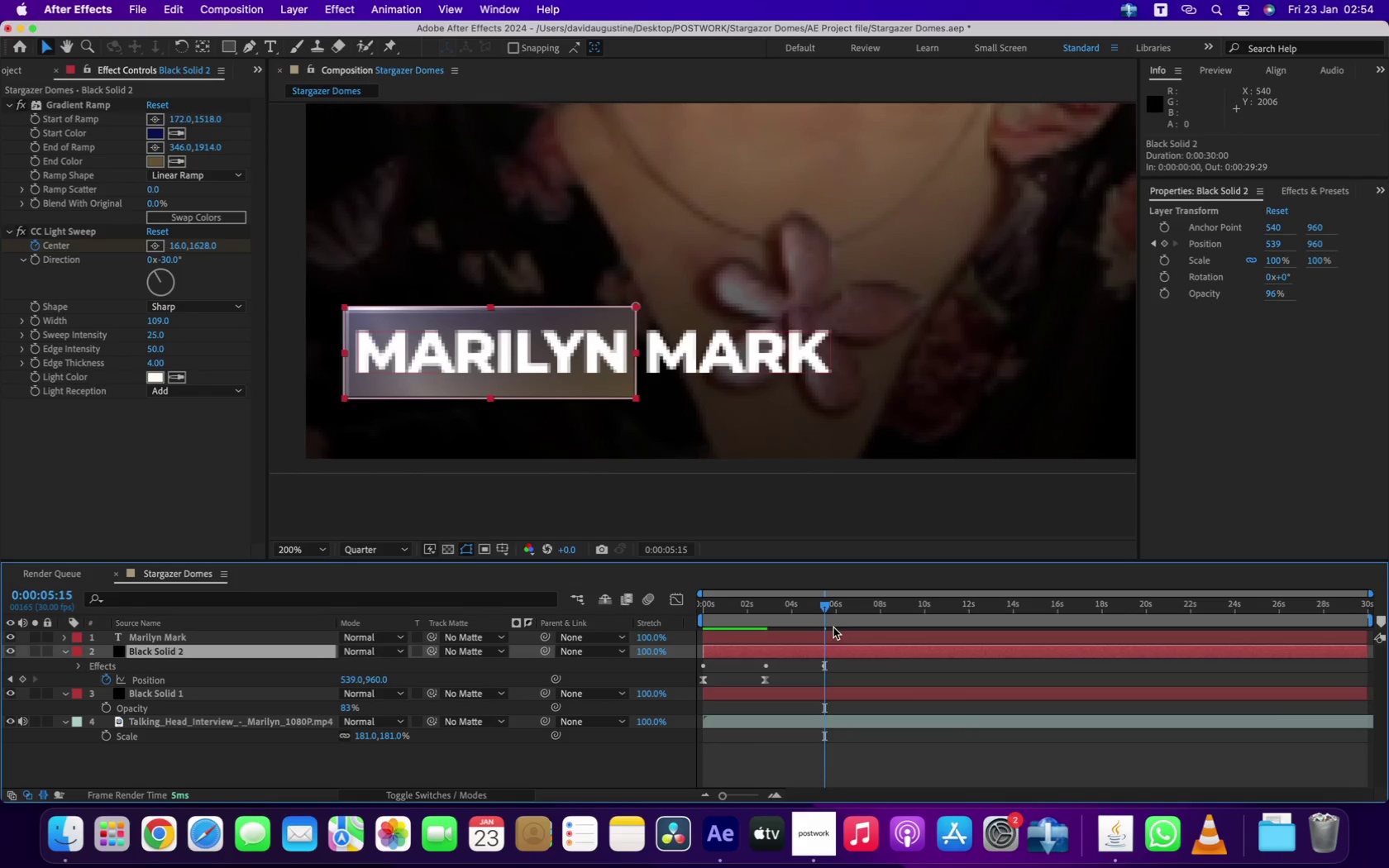 
left_click_drag(start_coordinate=[823, 605], to_coordinate=[561, 613])
 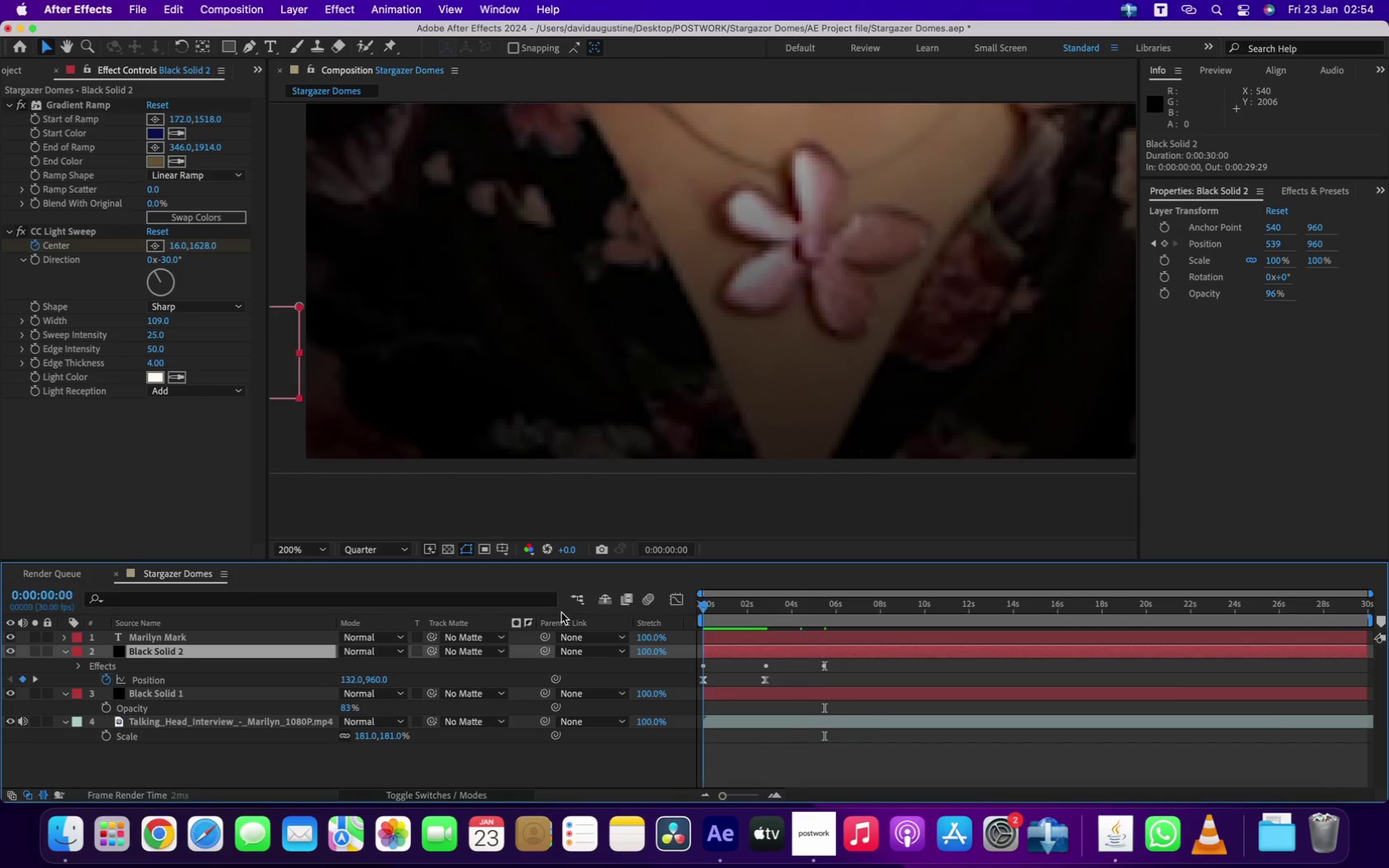 
key(Space)
 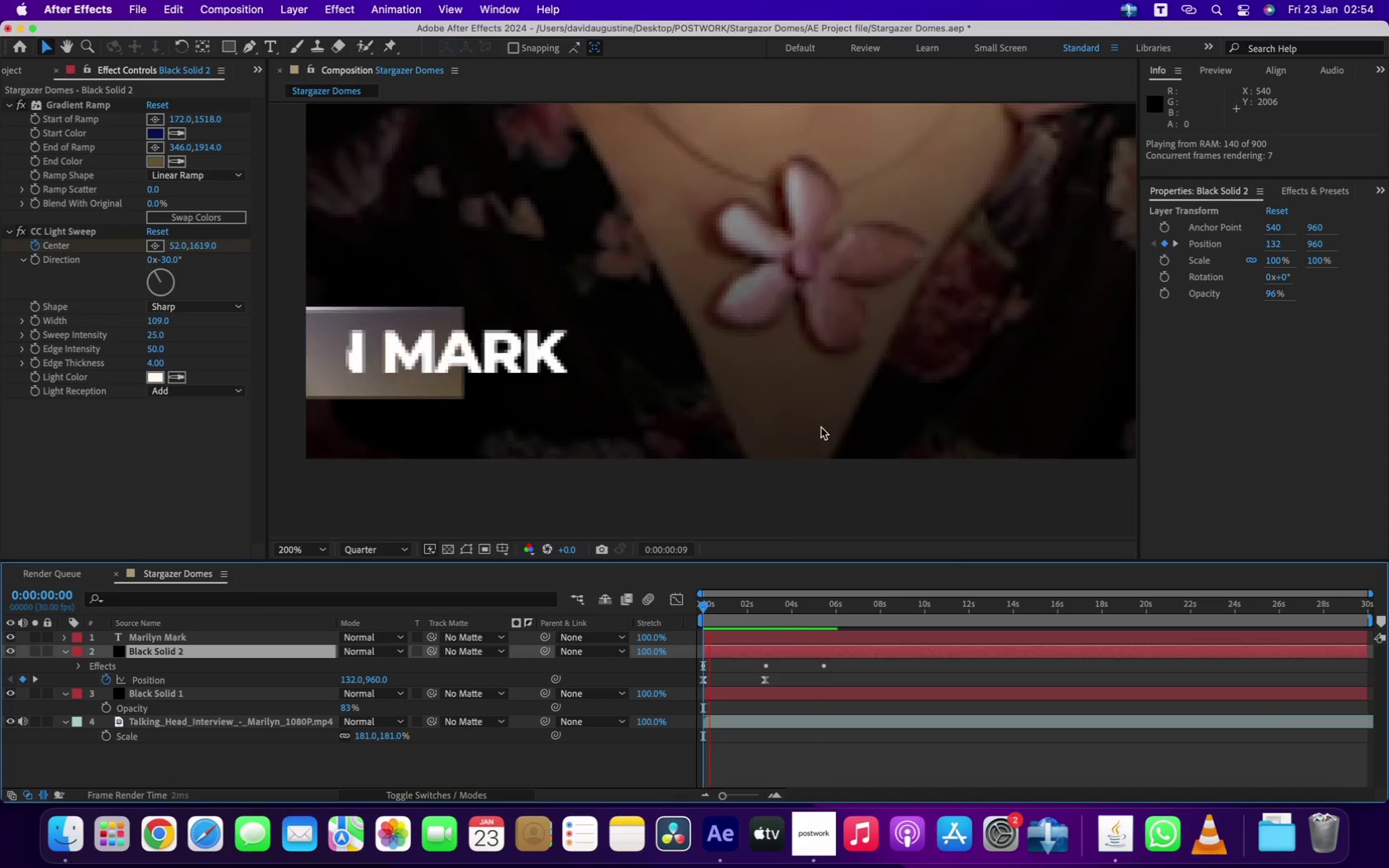 
mouse_move([768, 396])
 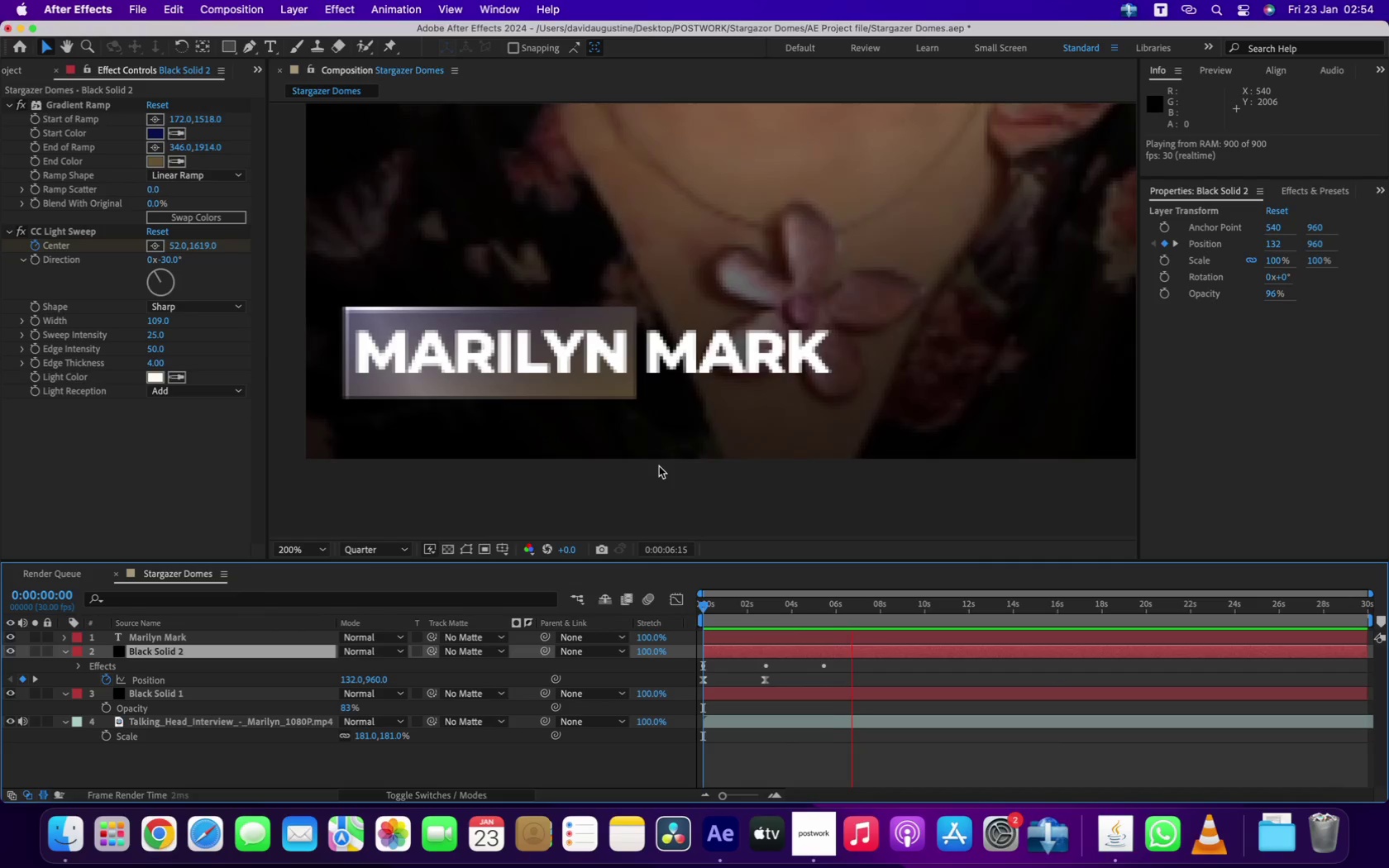 
key(Space)
 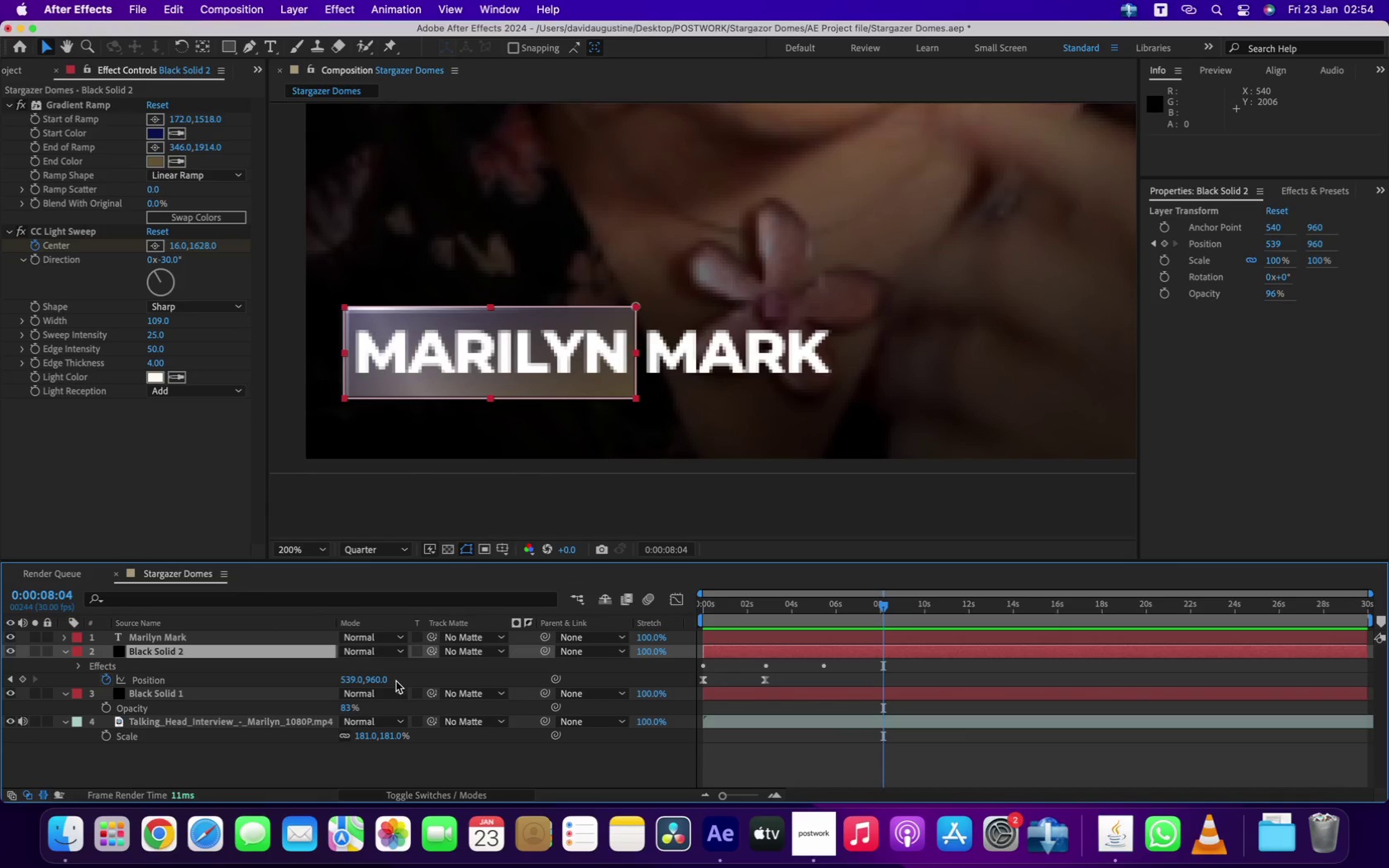 
left_click([227, 758])
 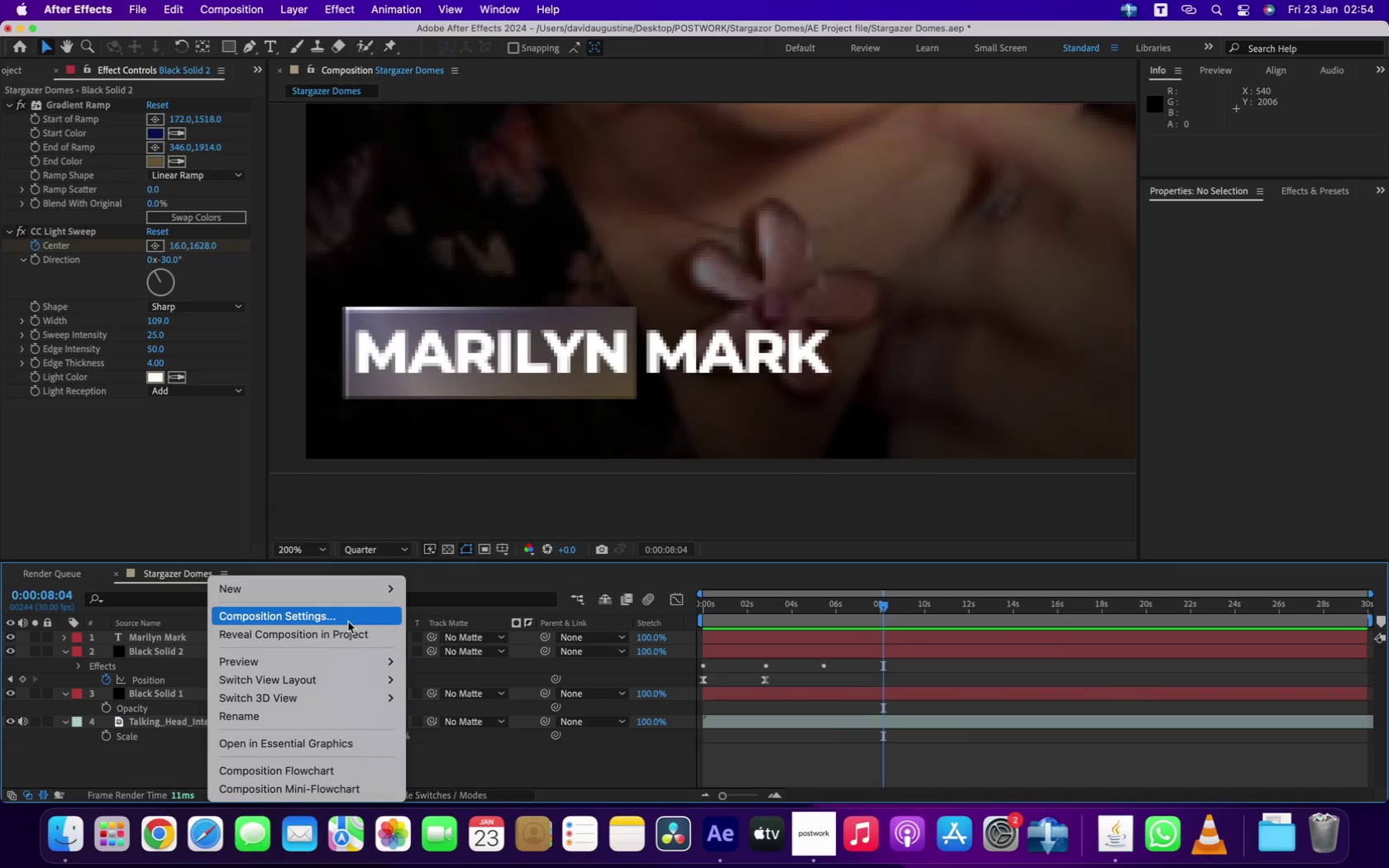 
mouse_move([351, 599])
 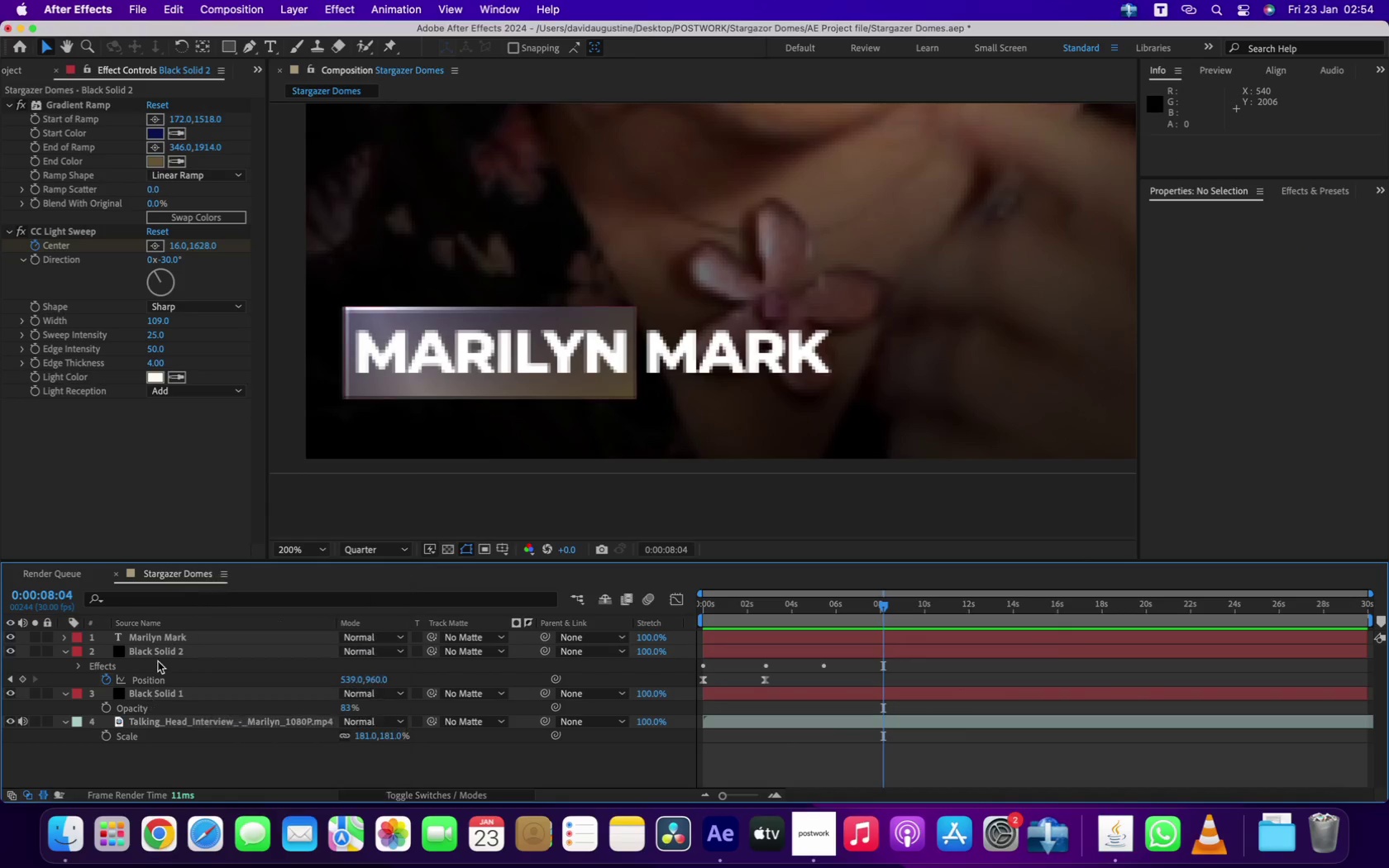 
left_click([159, 653])
 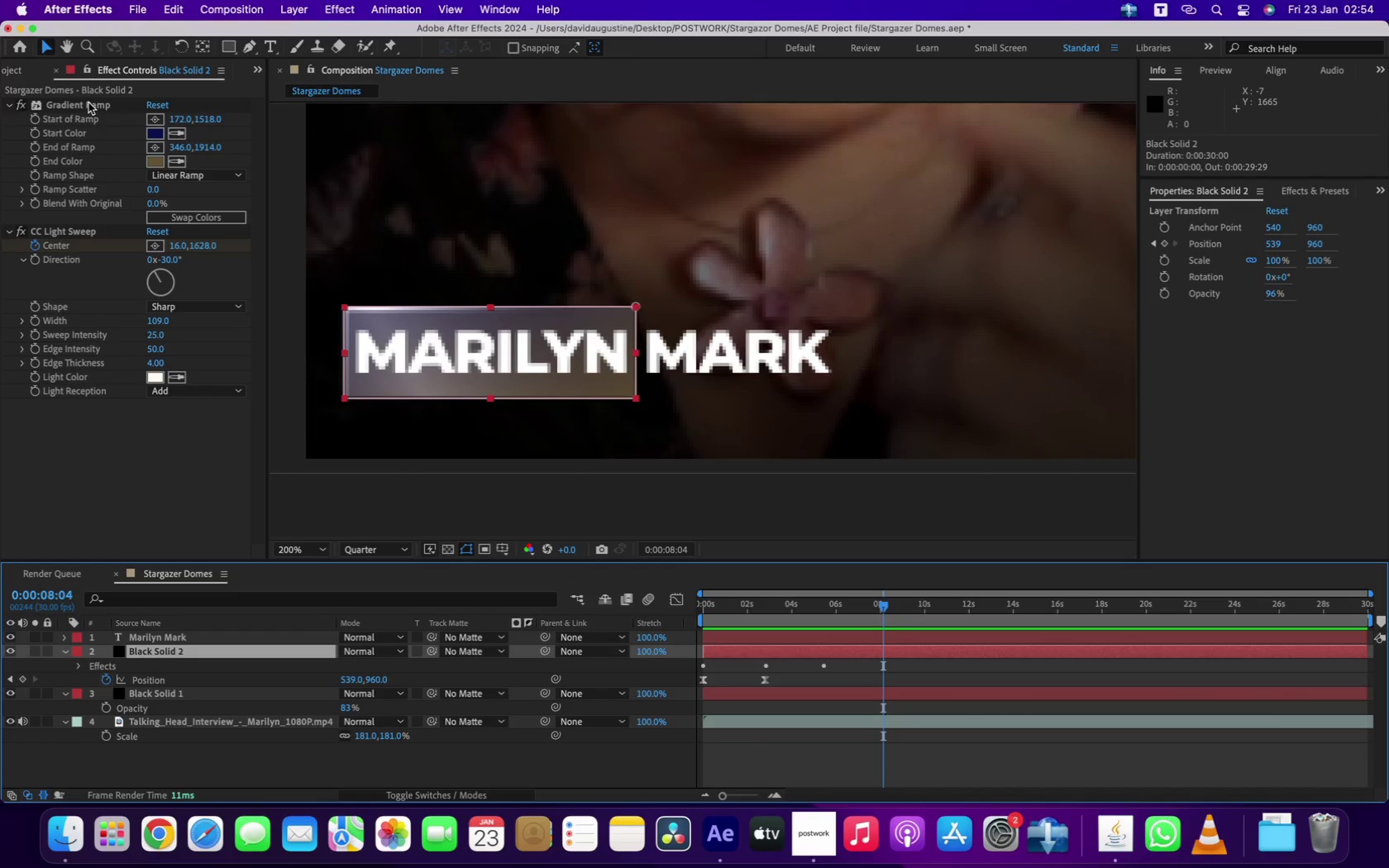 
left_click_drag(start_coordinate=[444, 126], to_coordinate=[426, 216])
 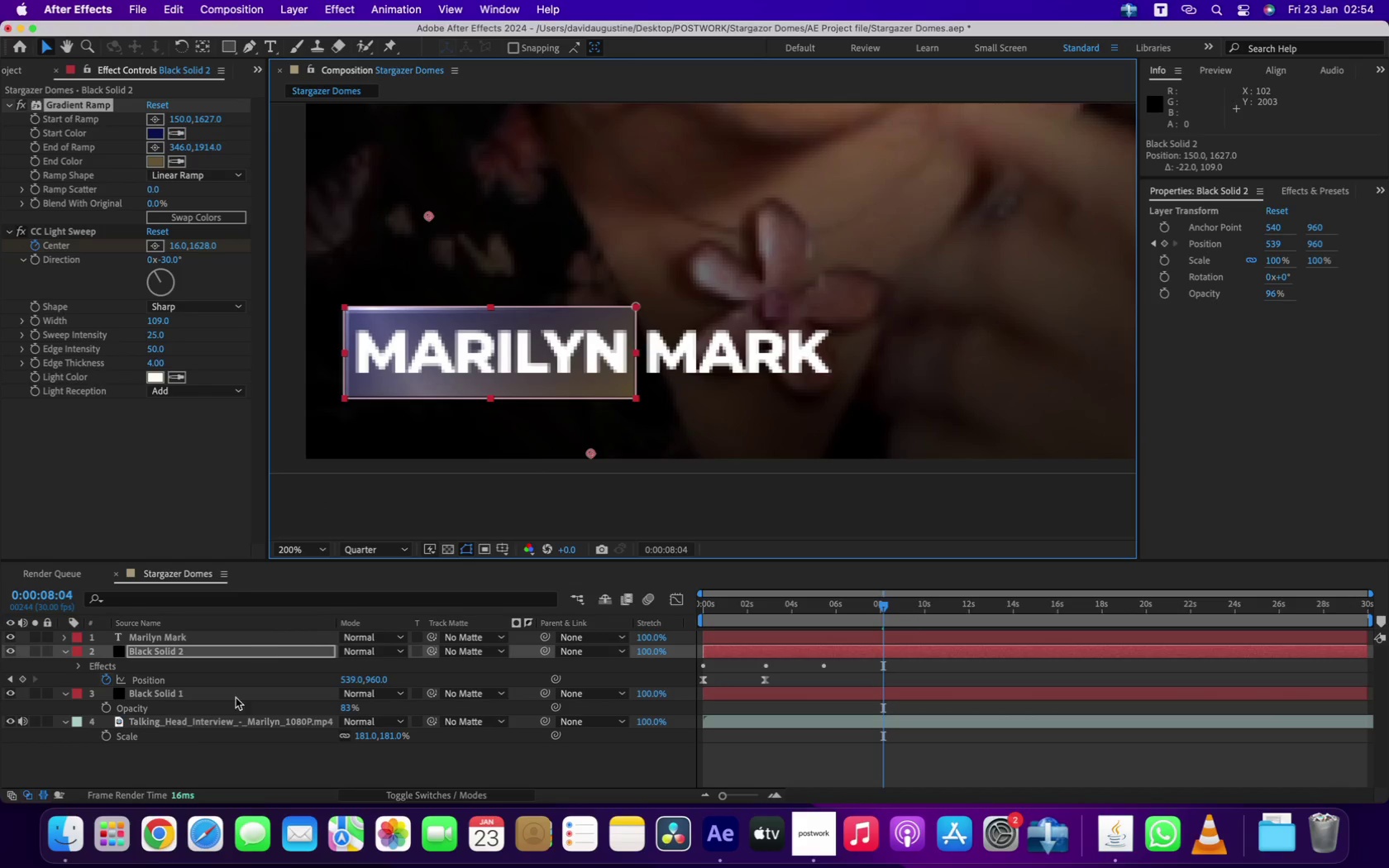 
left_click([208, 750])
 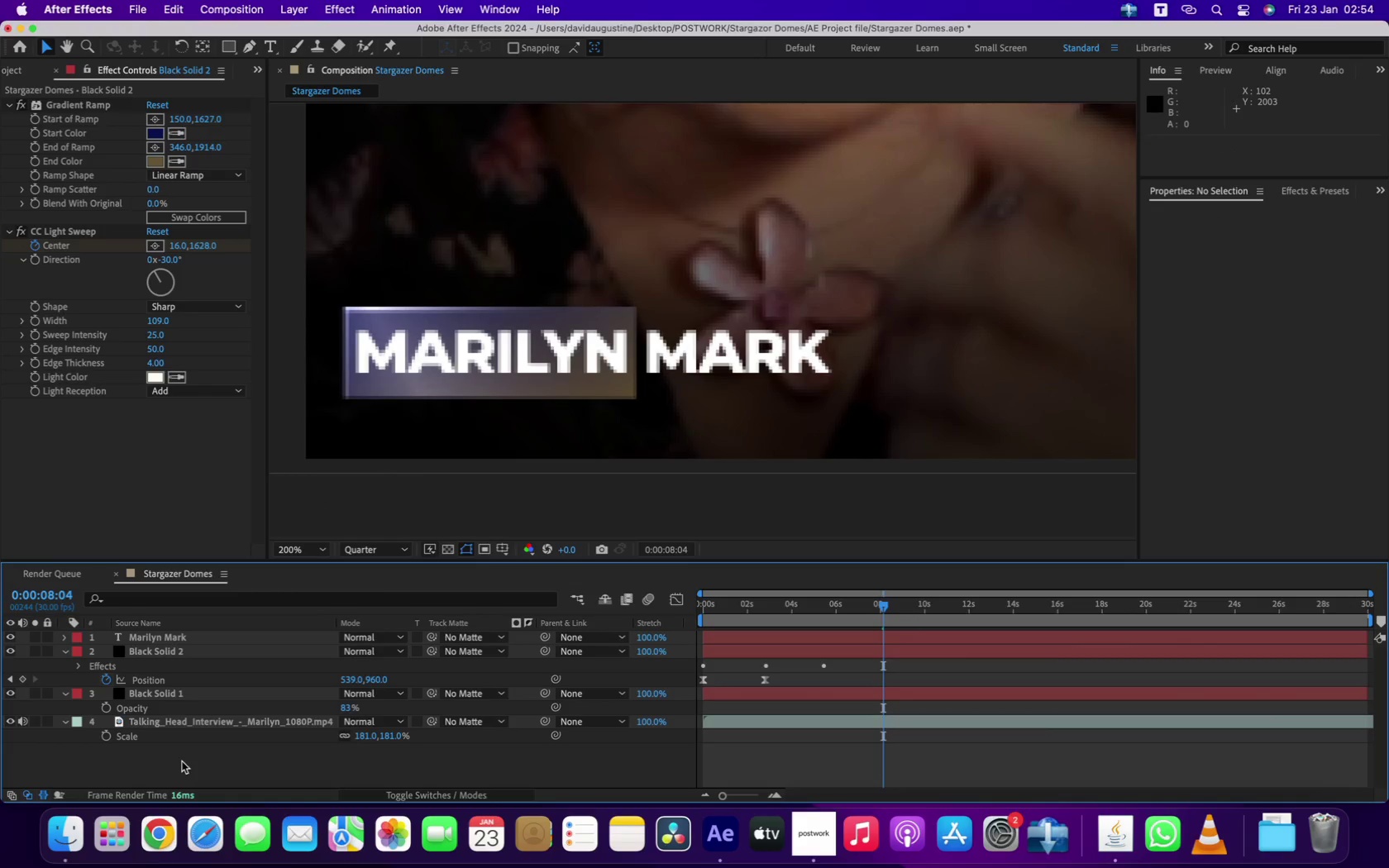 
right_click([181, 761])
 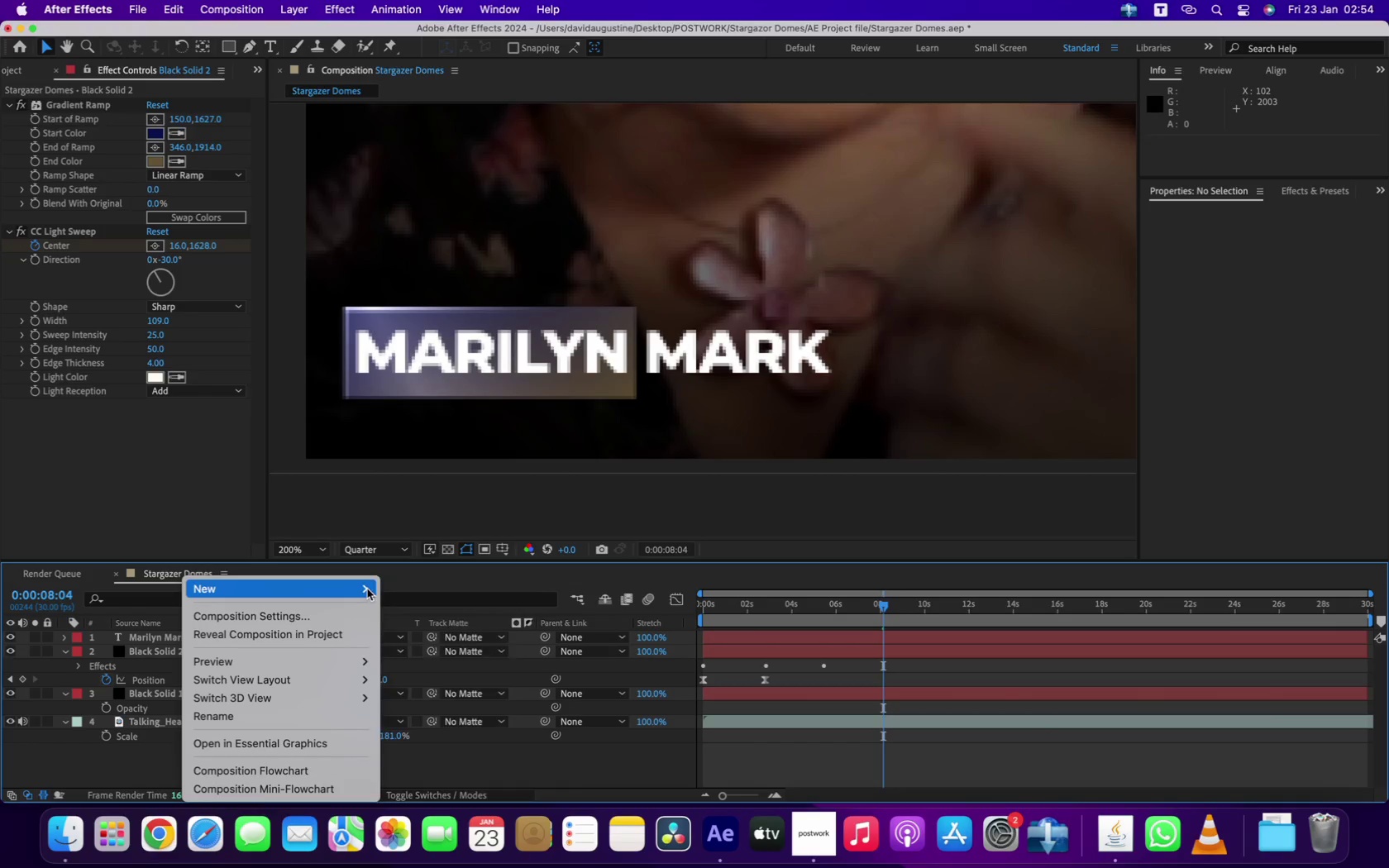 
left_click([445, 631])
 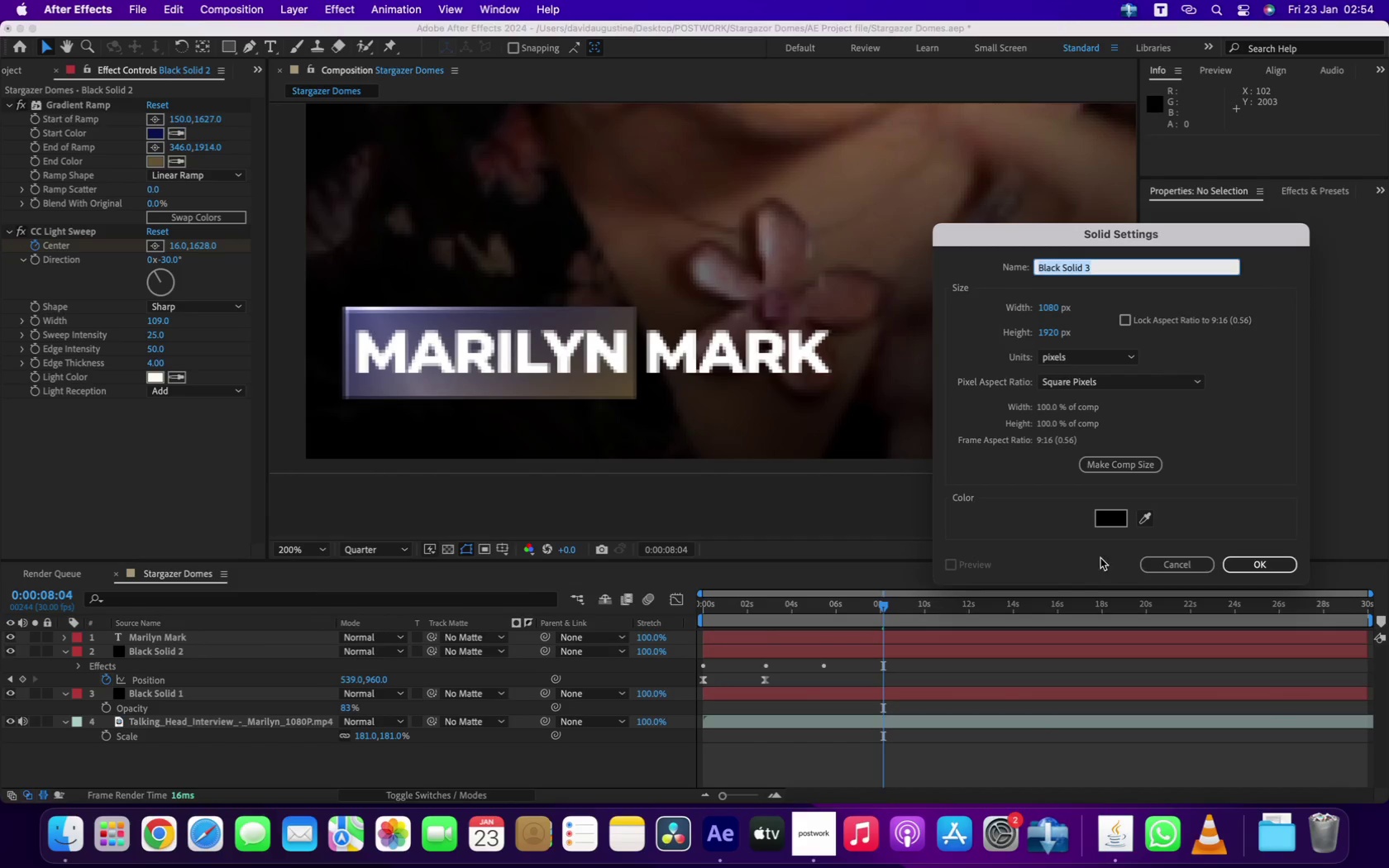 
left_click([1262, 561])
 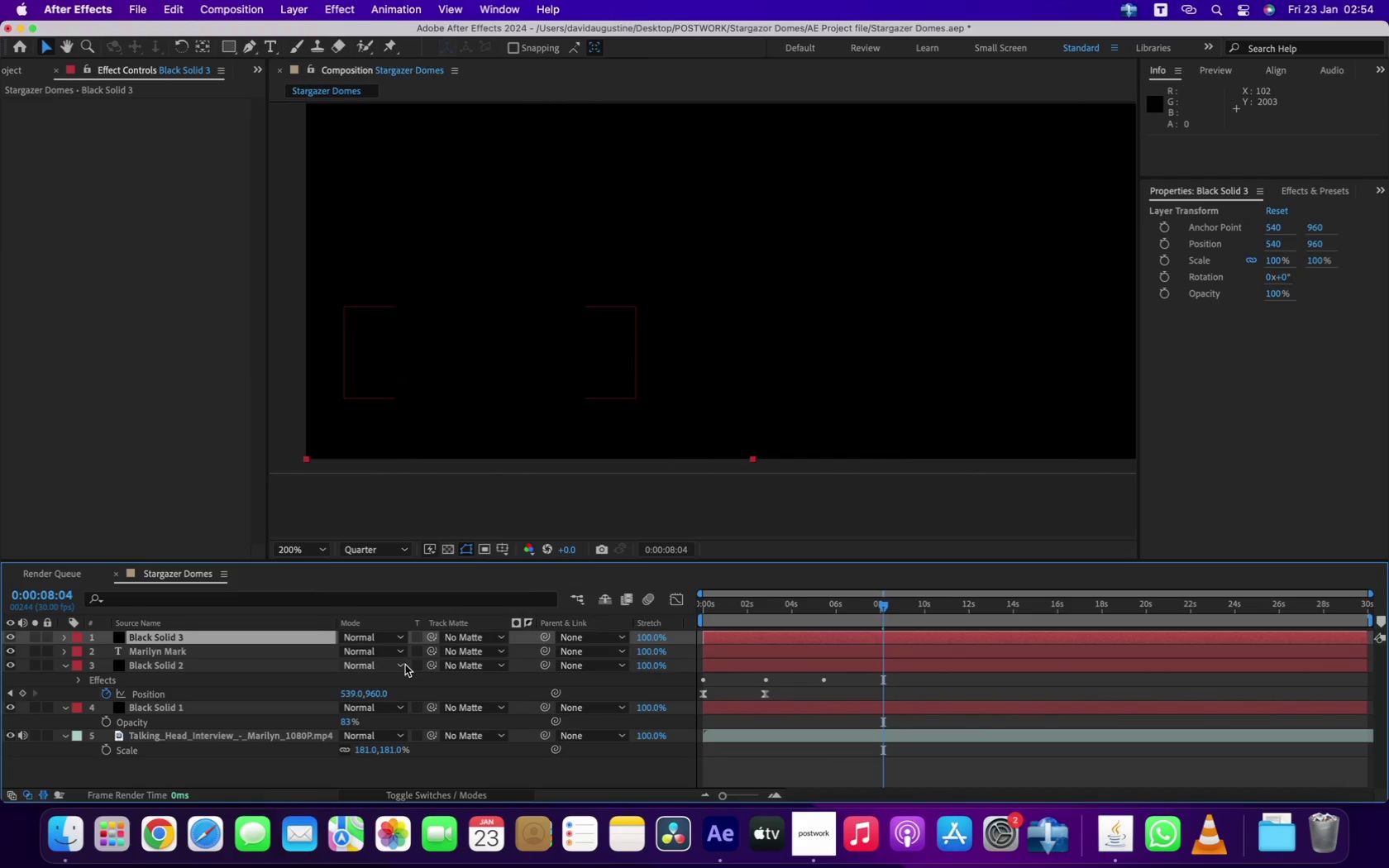 
key(T)
 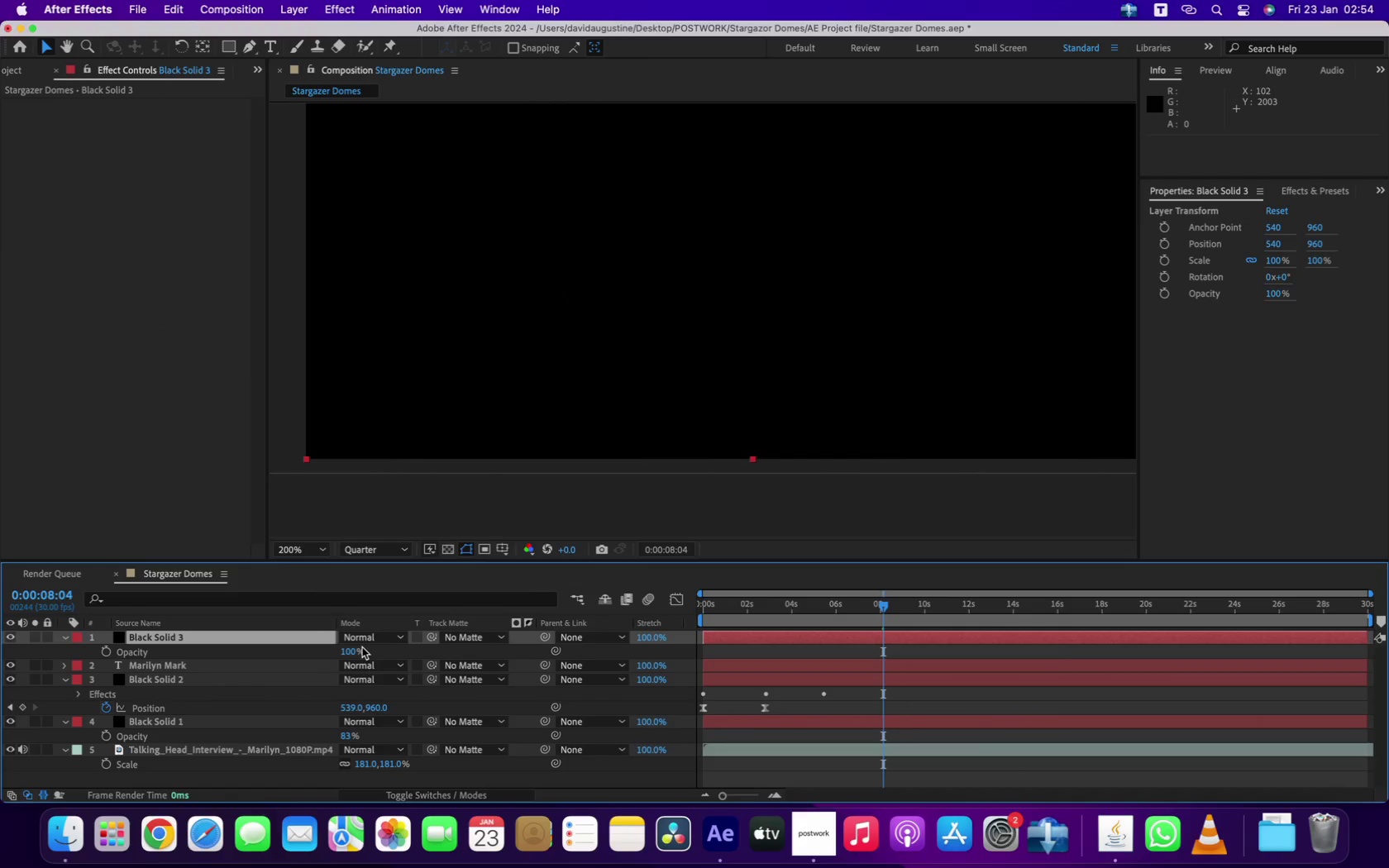 
left_click_drag(start_coordinate=[348, 653], to_coordinate=[310, 655])
 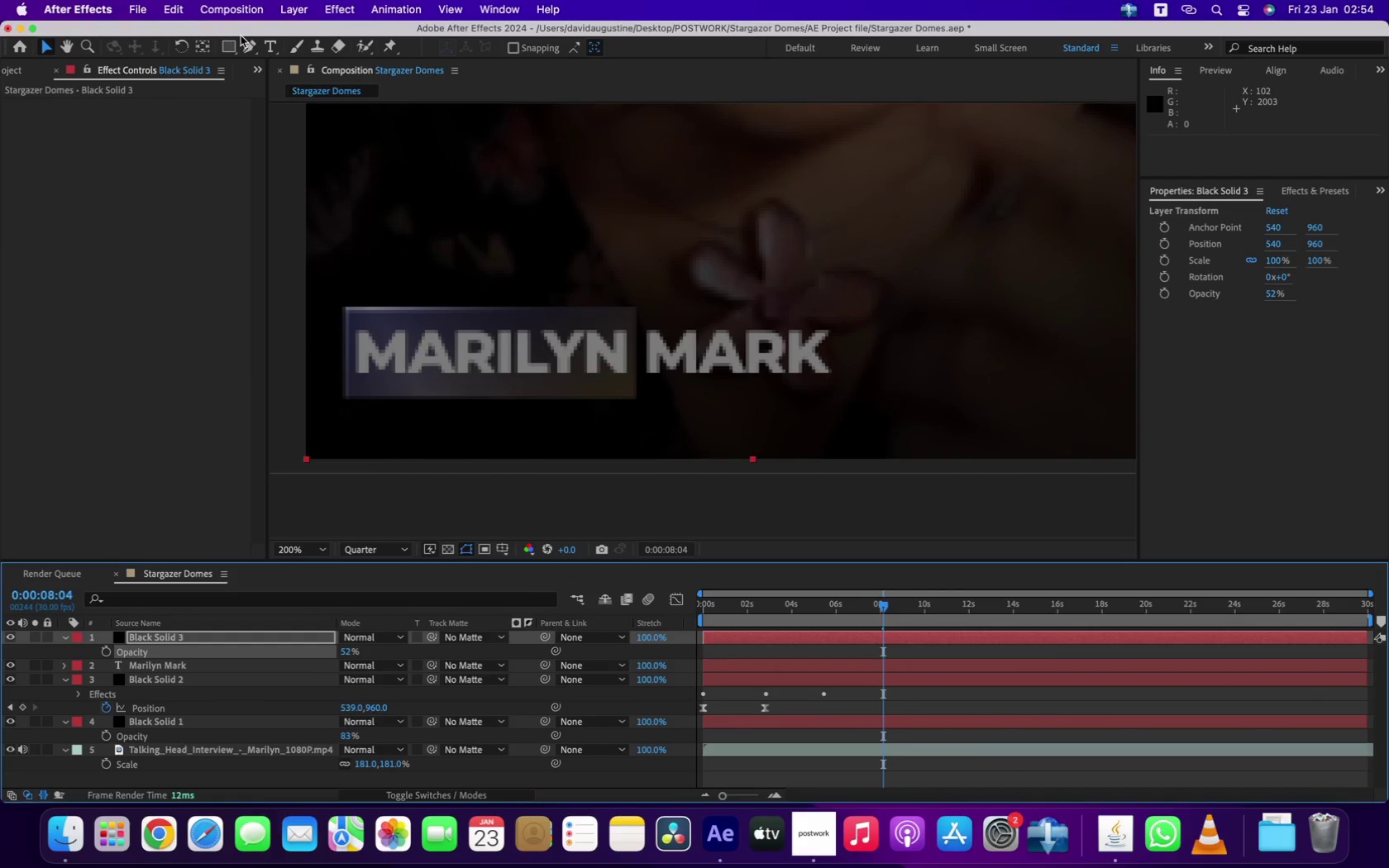 
left_click([227, 45])
 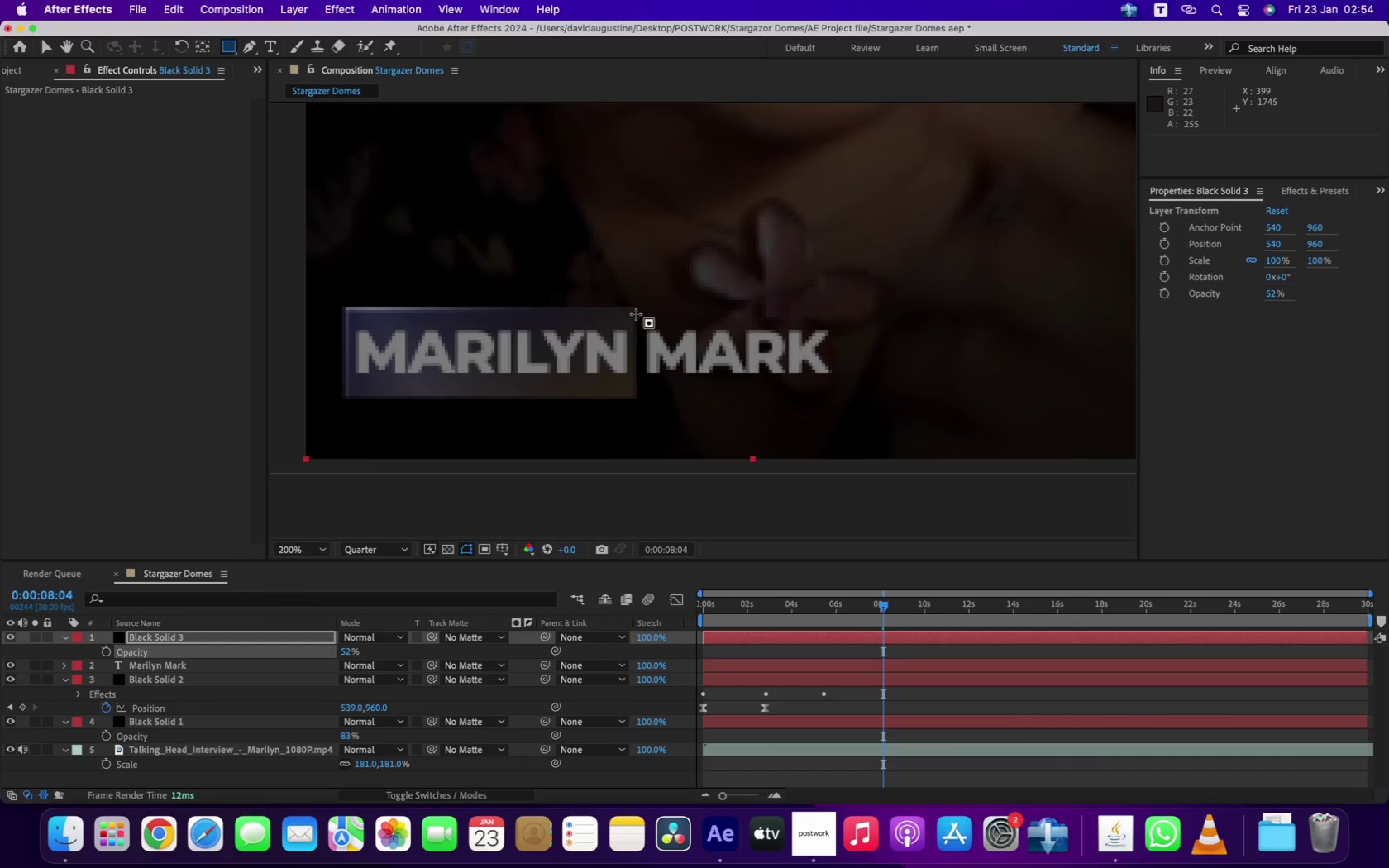 
left_click_drag(start_coordinate=[634, 314], to_coordinate=[858, 391])
 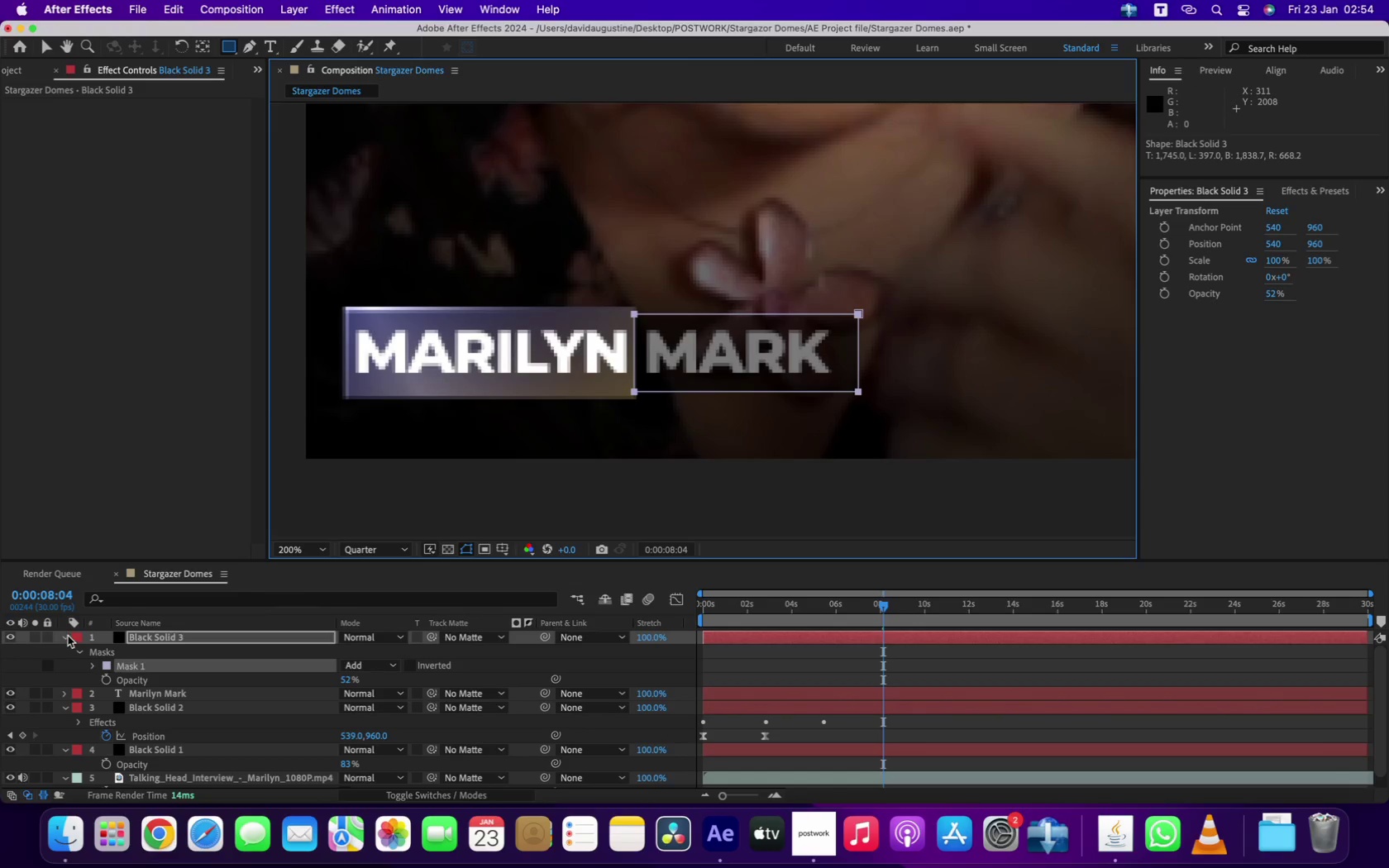 
left_click([65, 637])
 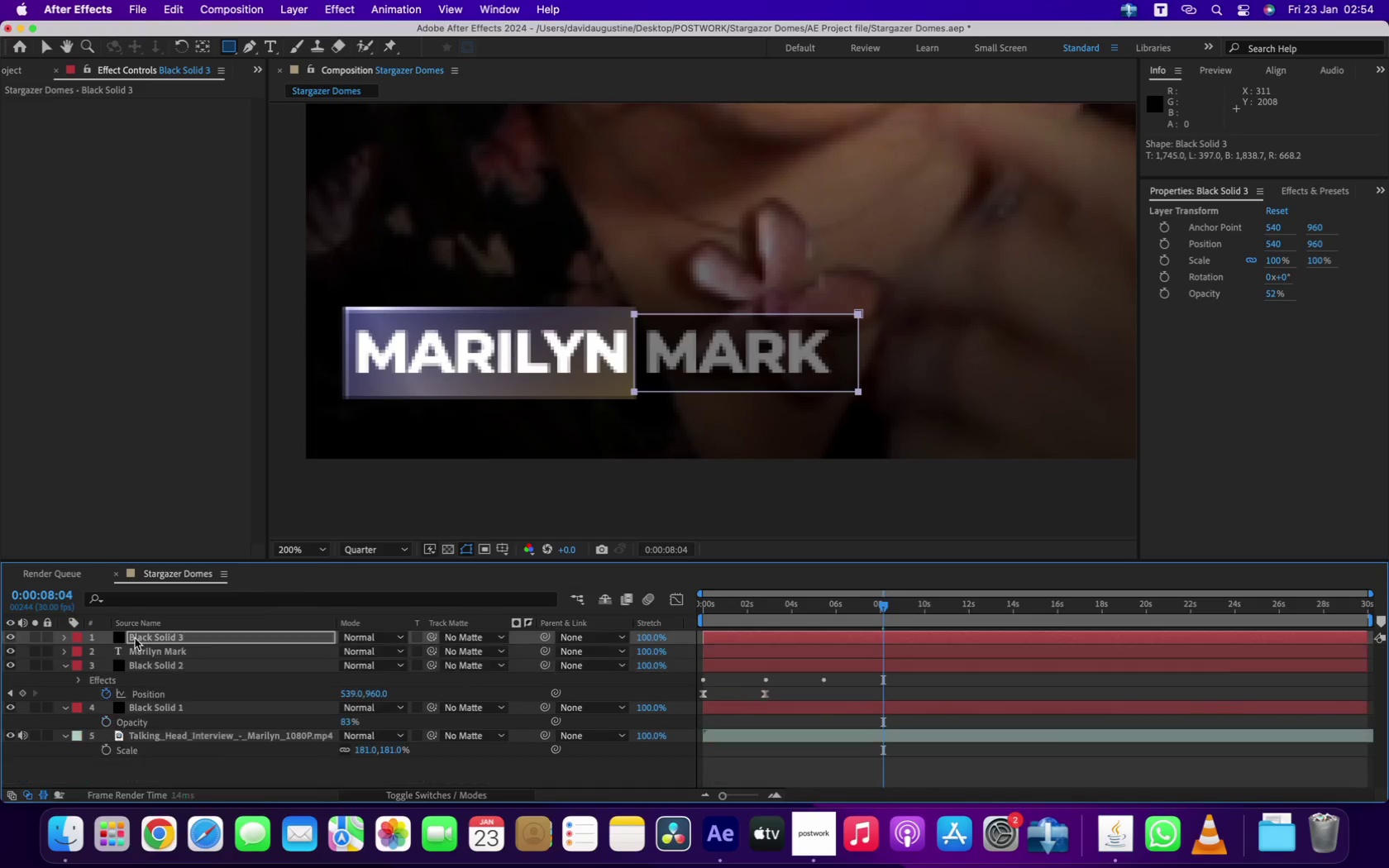 
left_click_drag(start_coordinate=[177, 637], to_coordinate=[178, 661])
 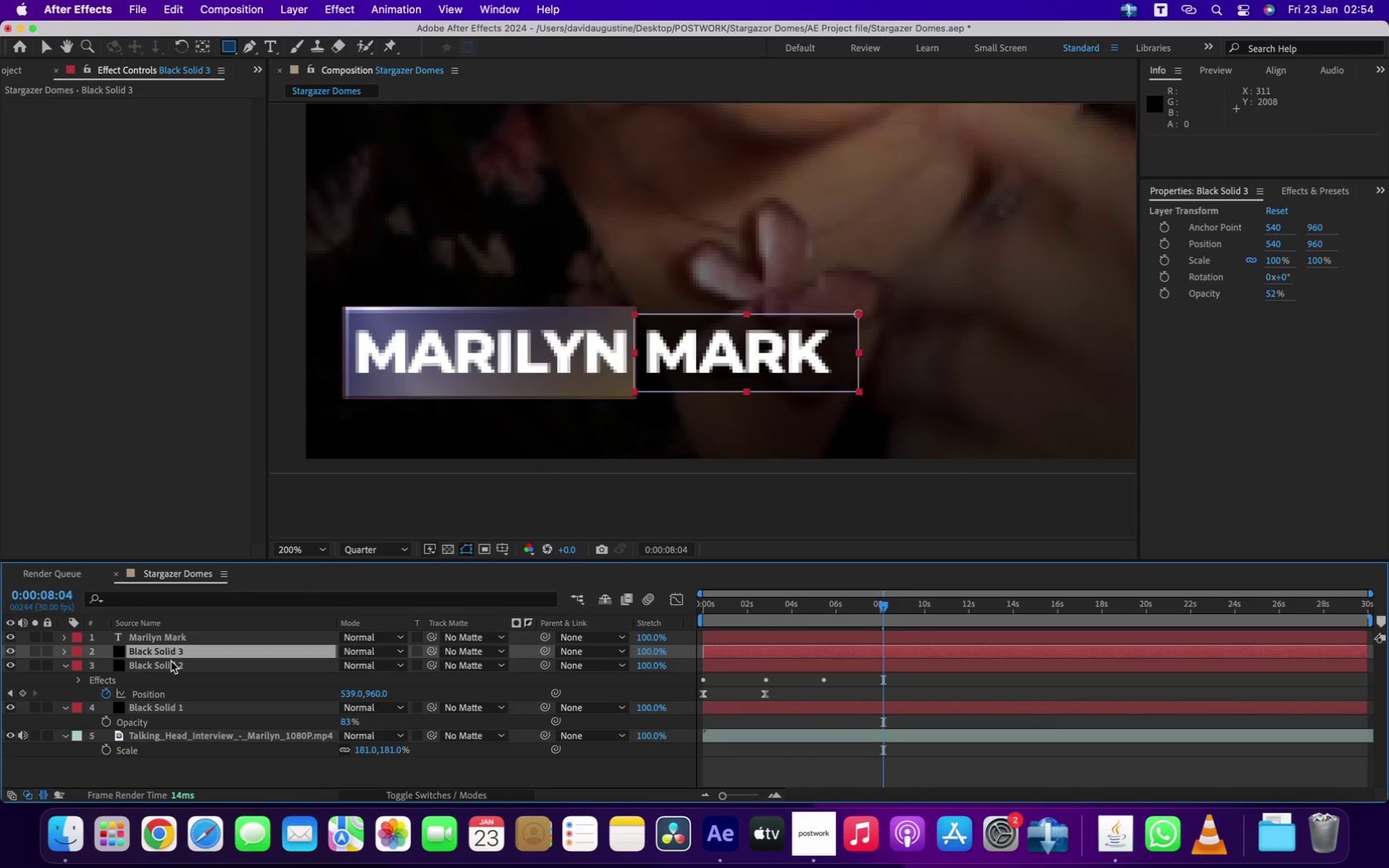 
left_click([165, 647])
 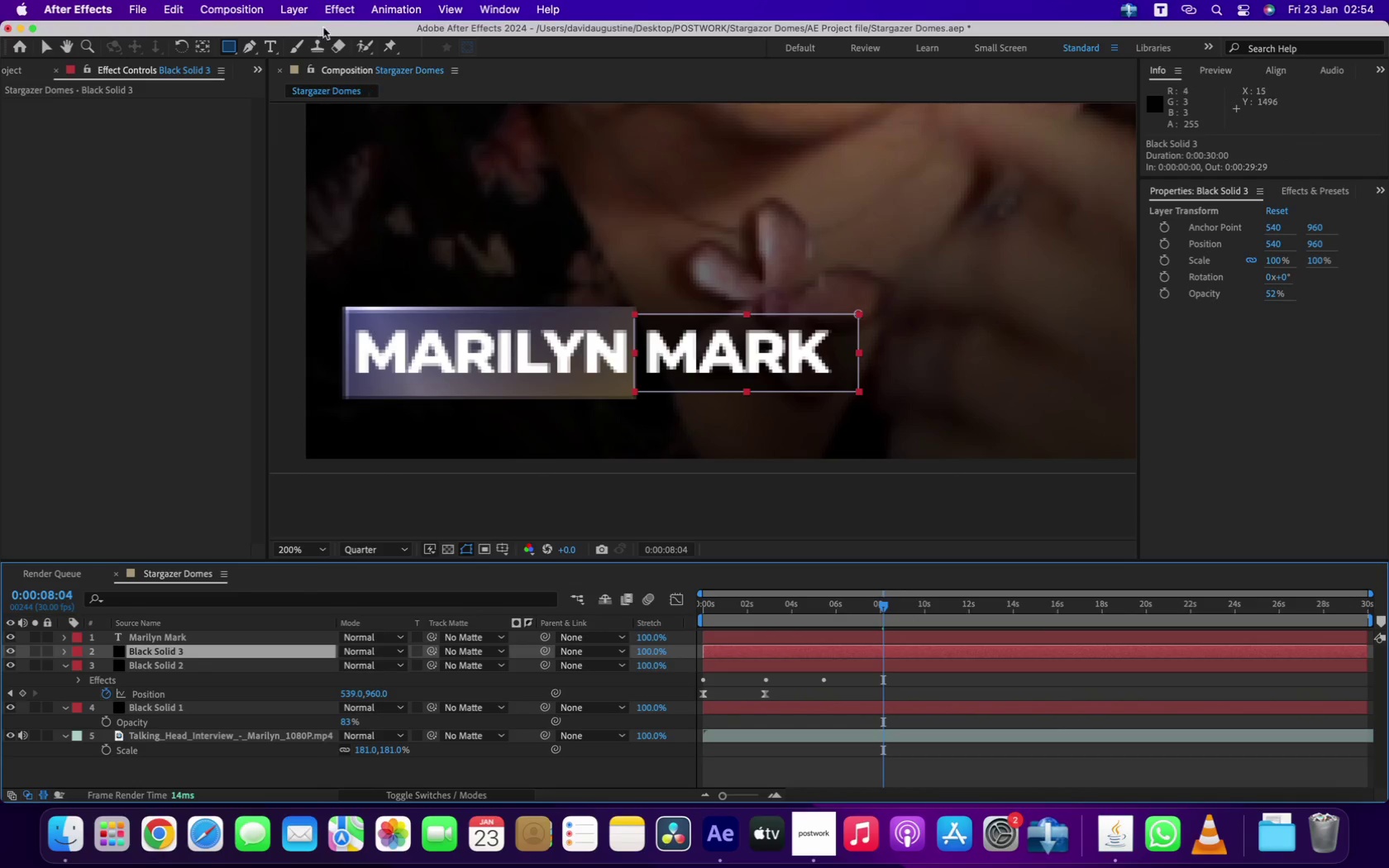 
mouse_move([355, 33])
 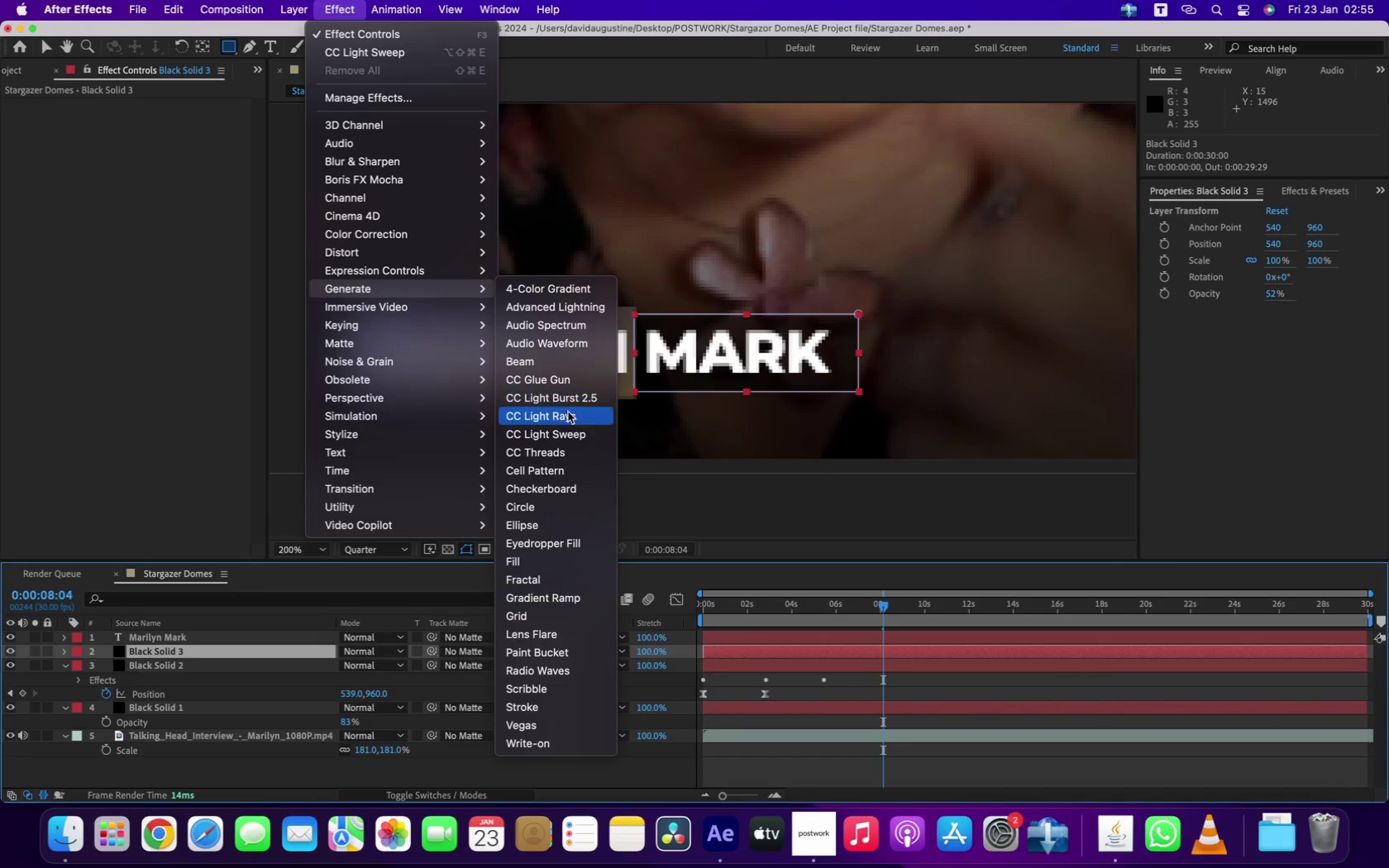 
left_click([576, 427])
 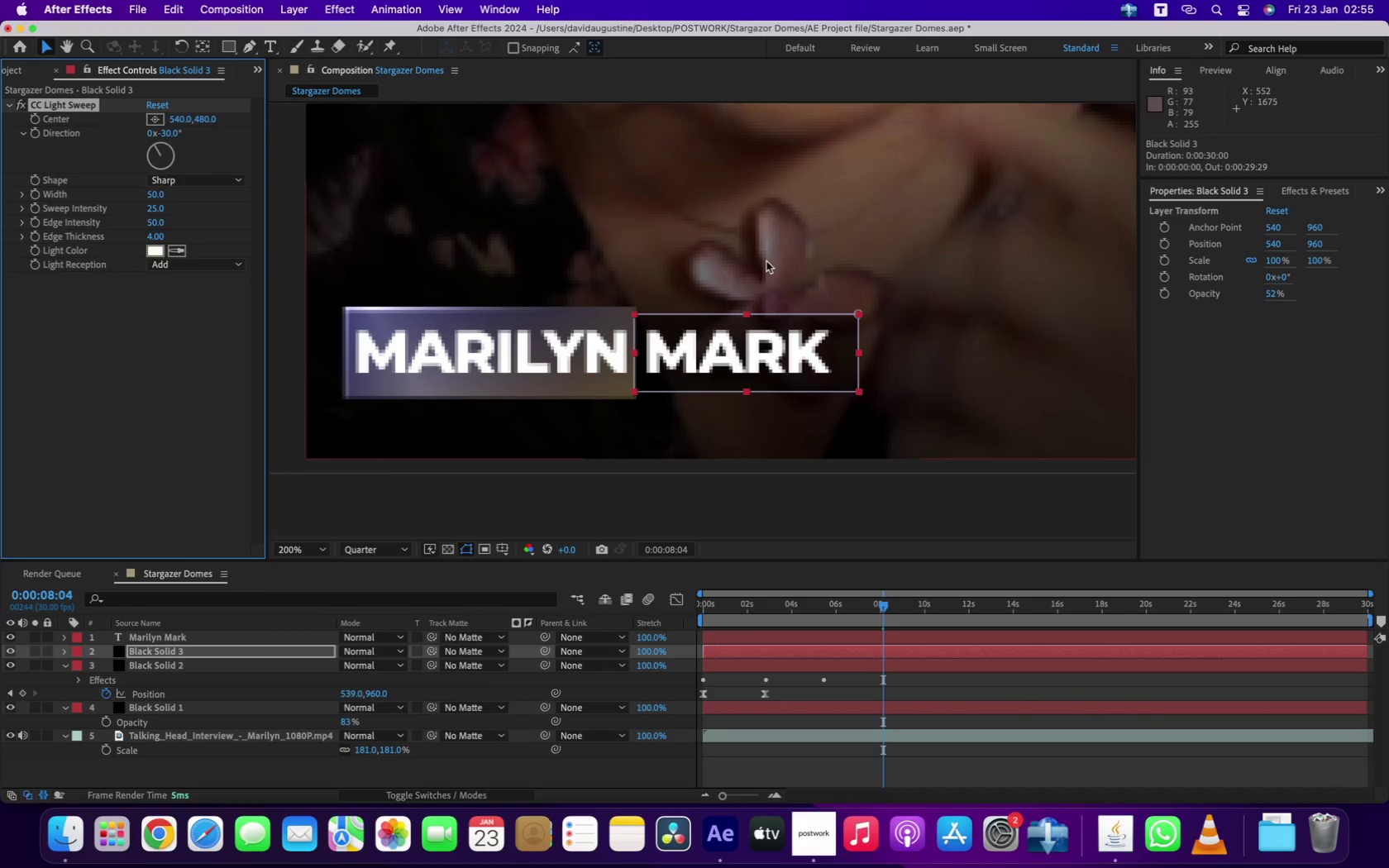 
wait(6.74)
 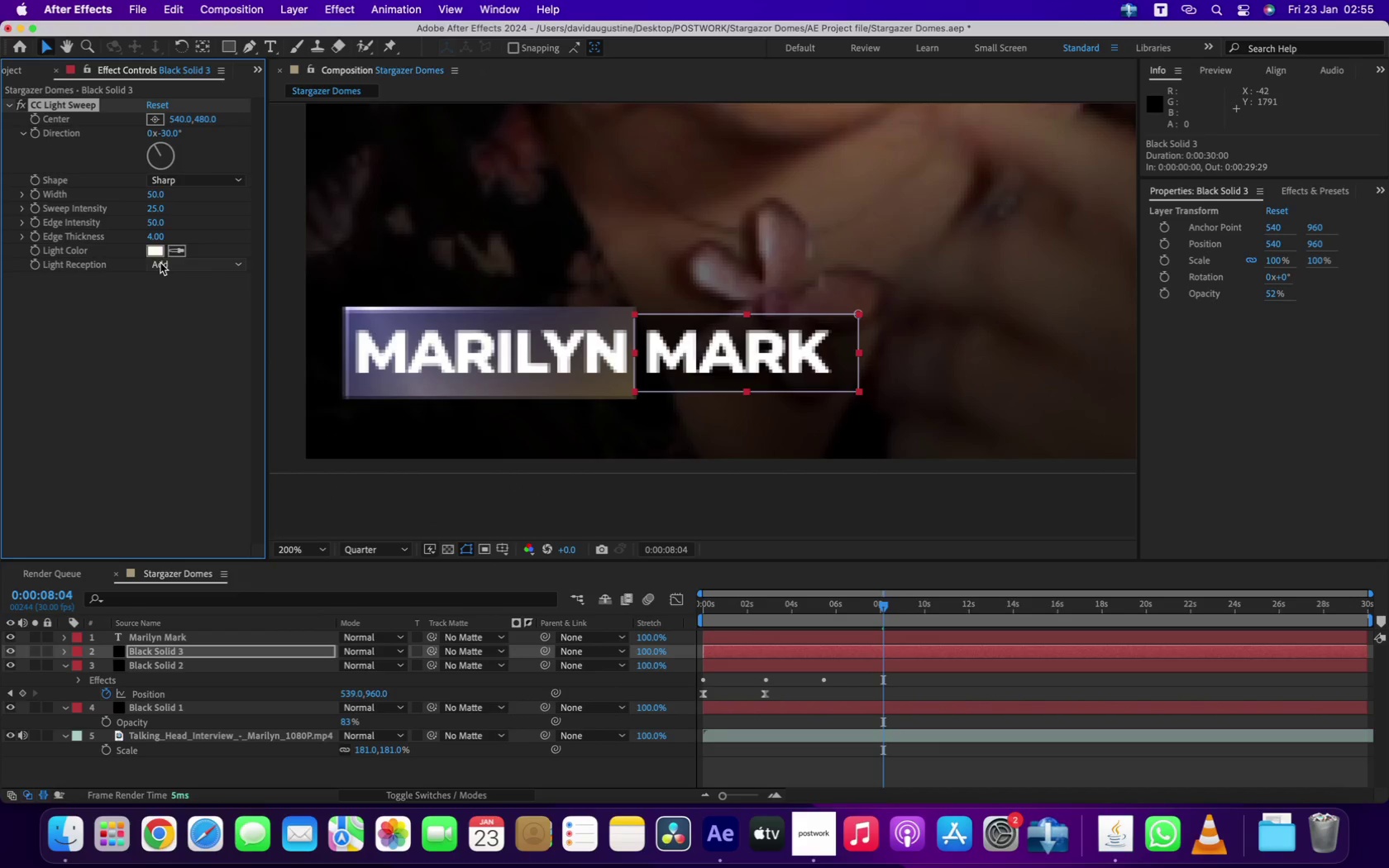 
scroll: coordinate [714, 153], scroll_direction: down, amount: 3.0
 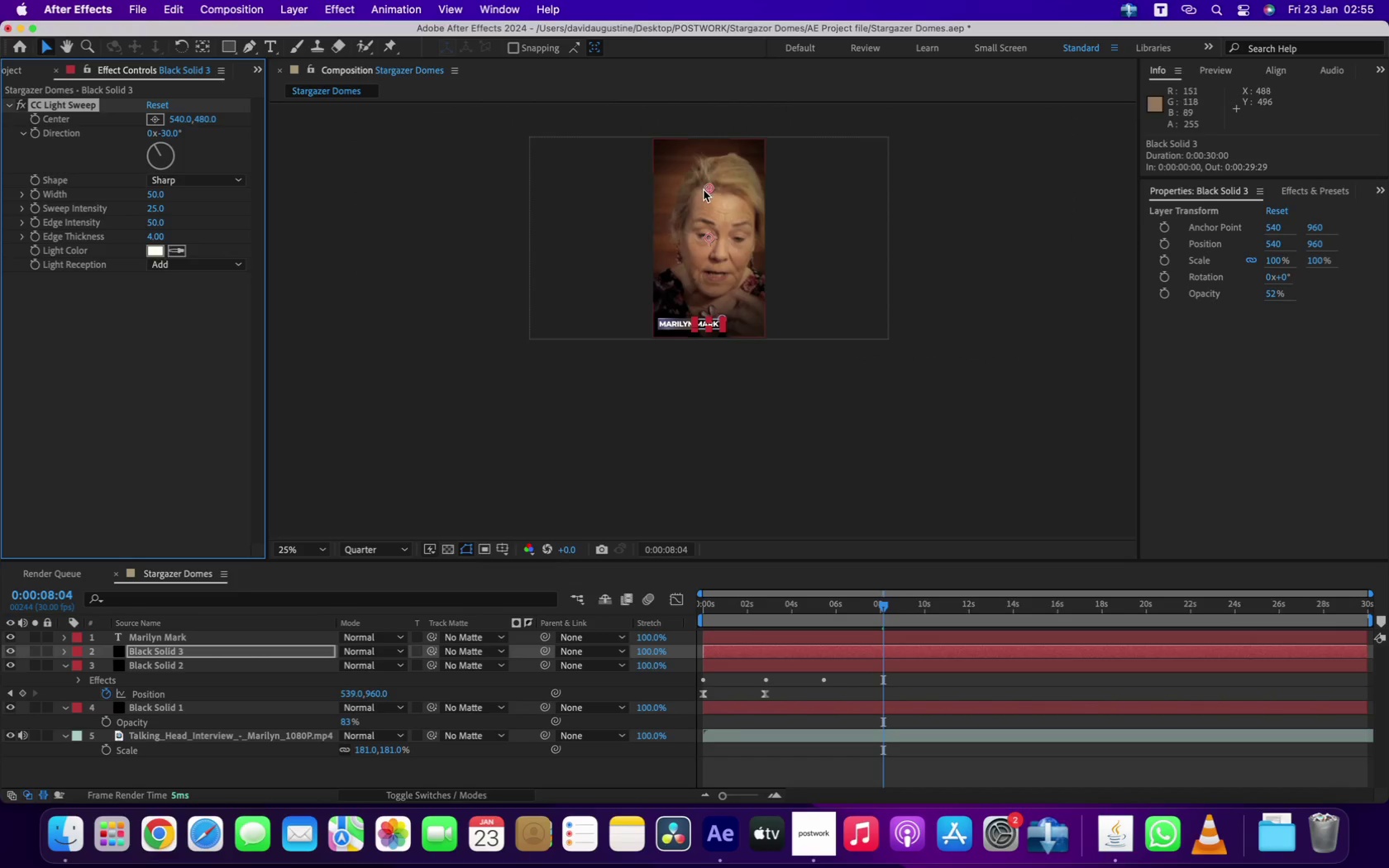 
left_click_drag(start_coordinate=[709, 187], to_coordinate=[702, 310])
 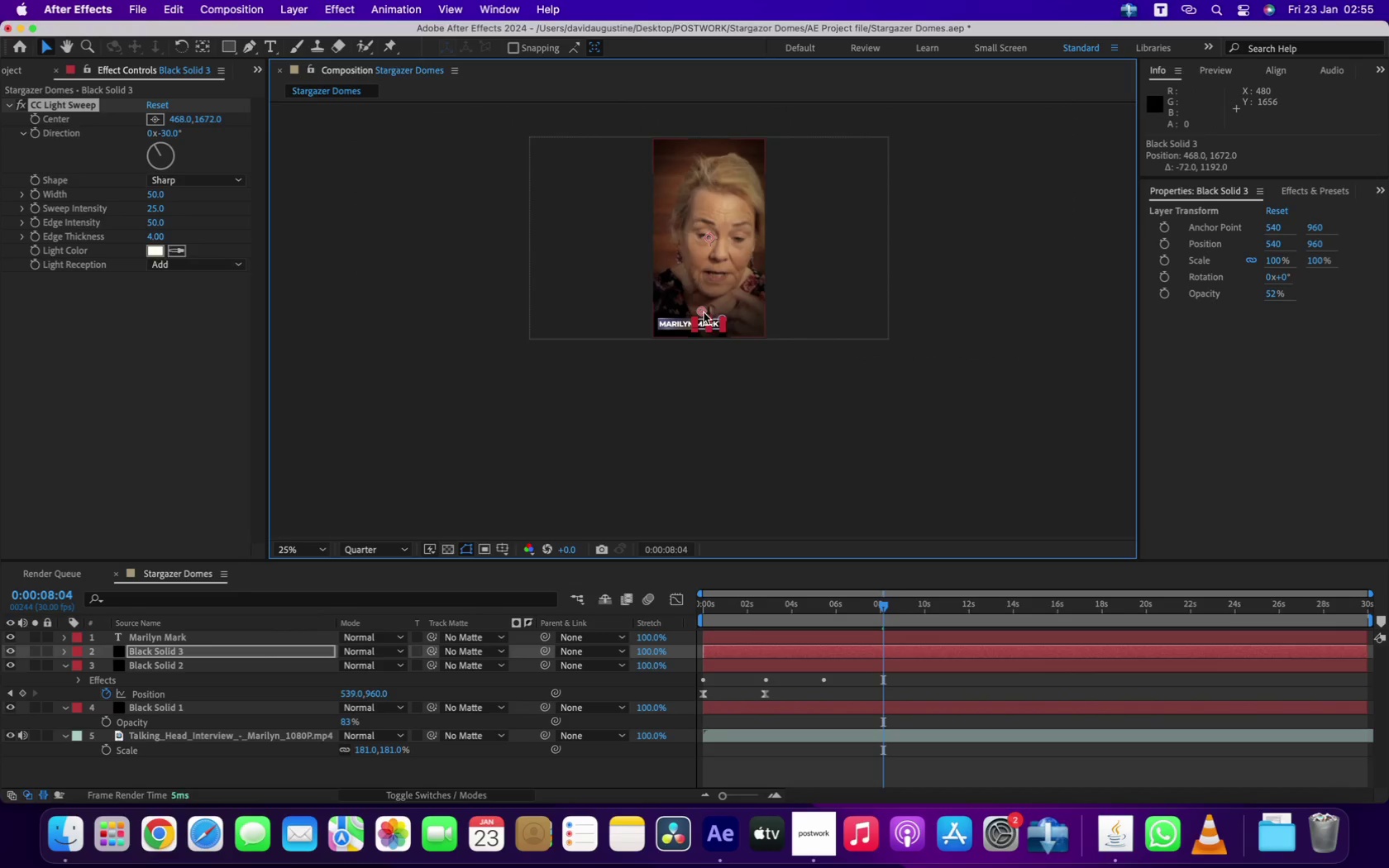 
scroll: coordinate [709, 324], scroll_direction: up, amount: 4.0
 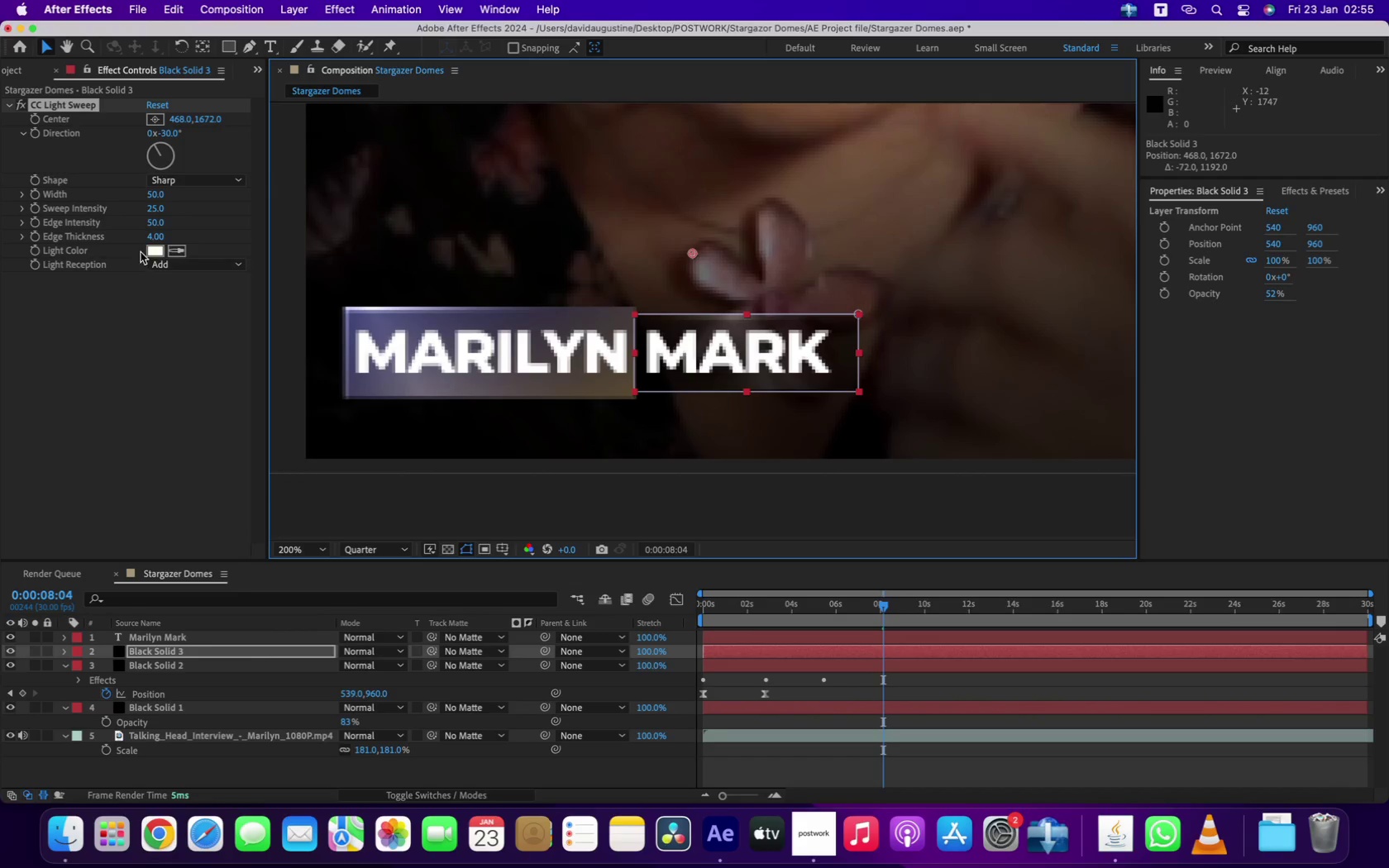 
left_click([187, 264])
 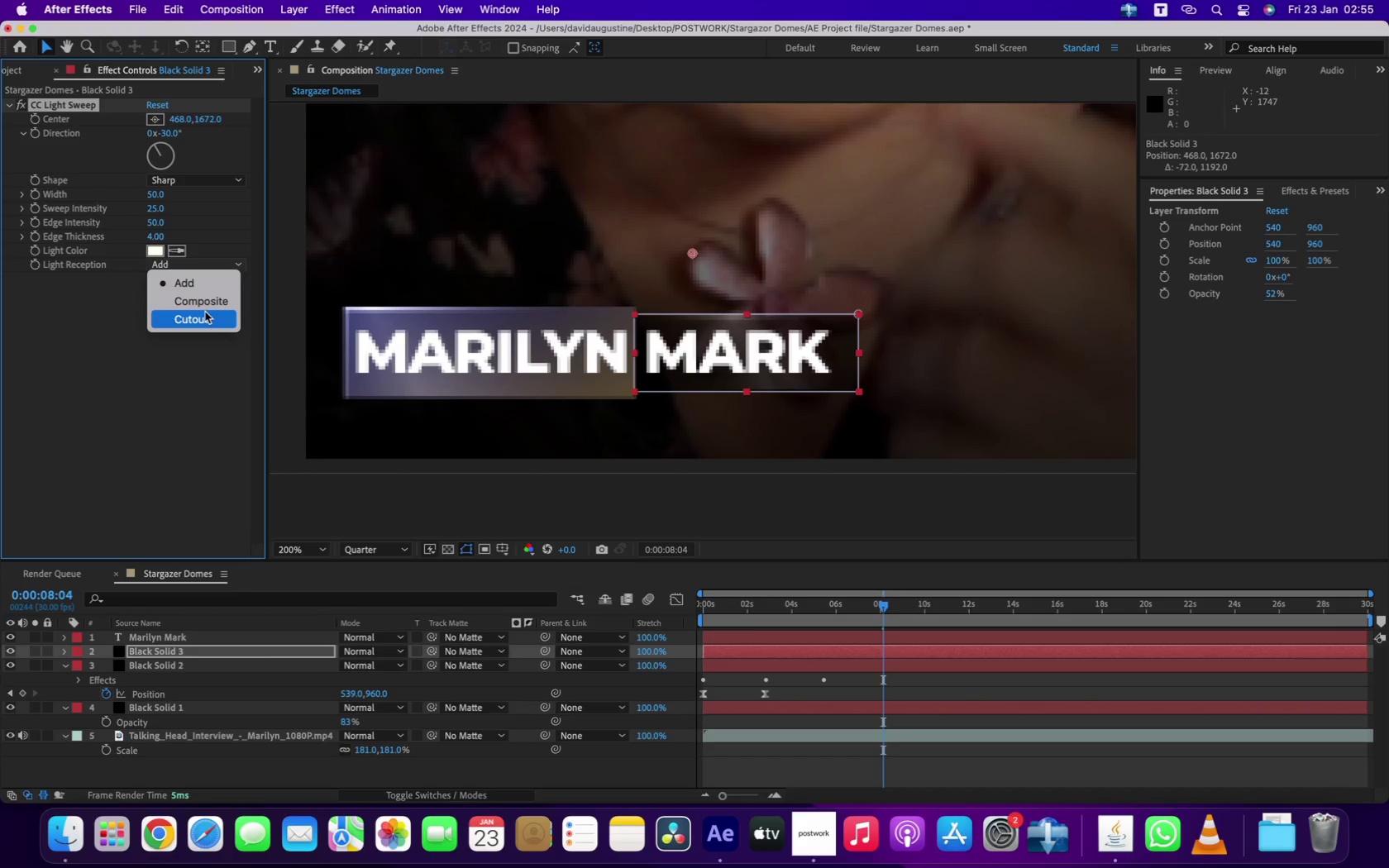 
left_click([205, 313])
 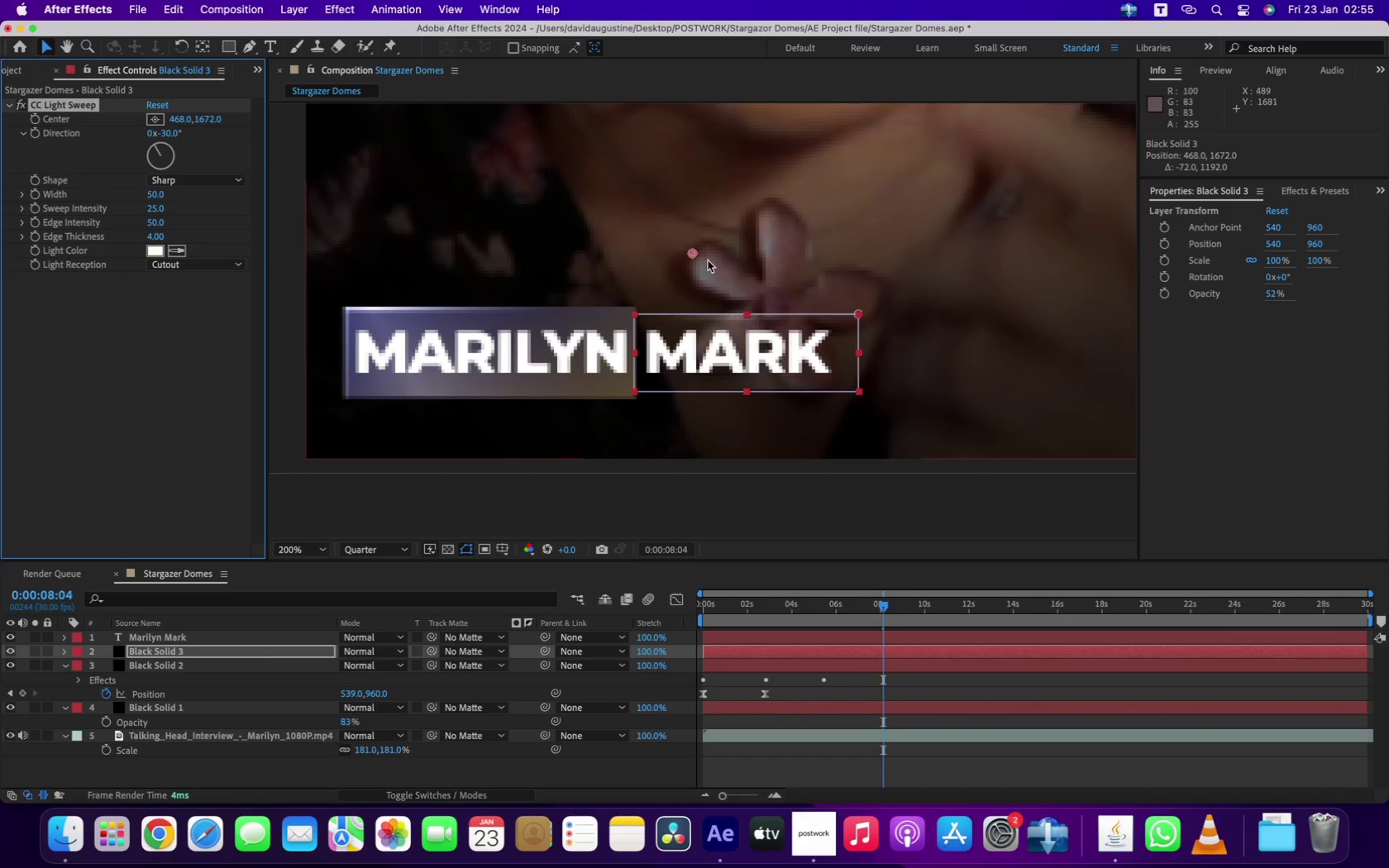 
left_click_drag(start_coordinate=[698, 250], to_coordinate=[803, 297])
 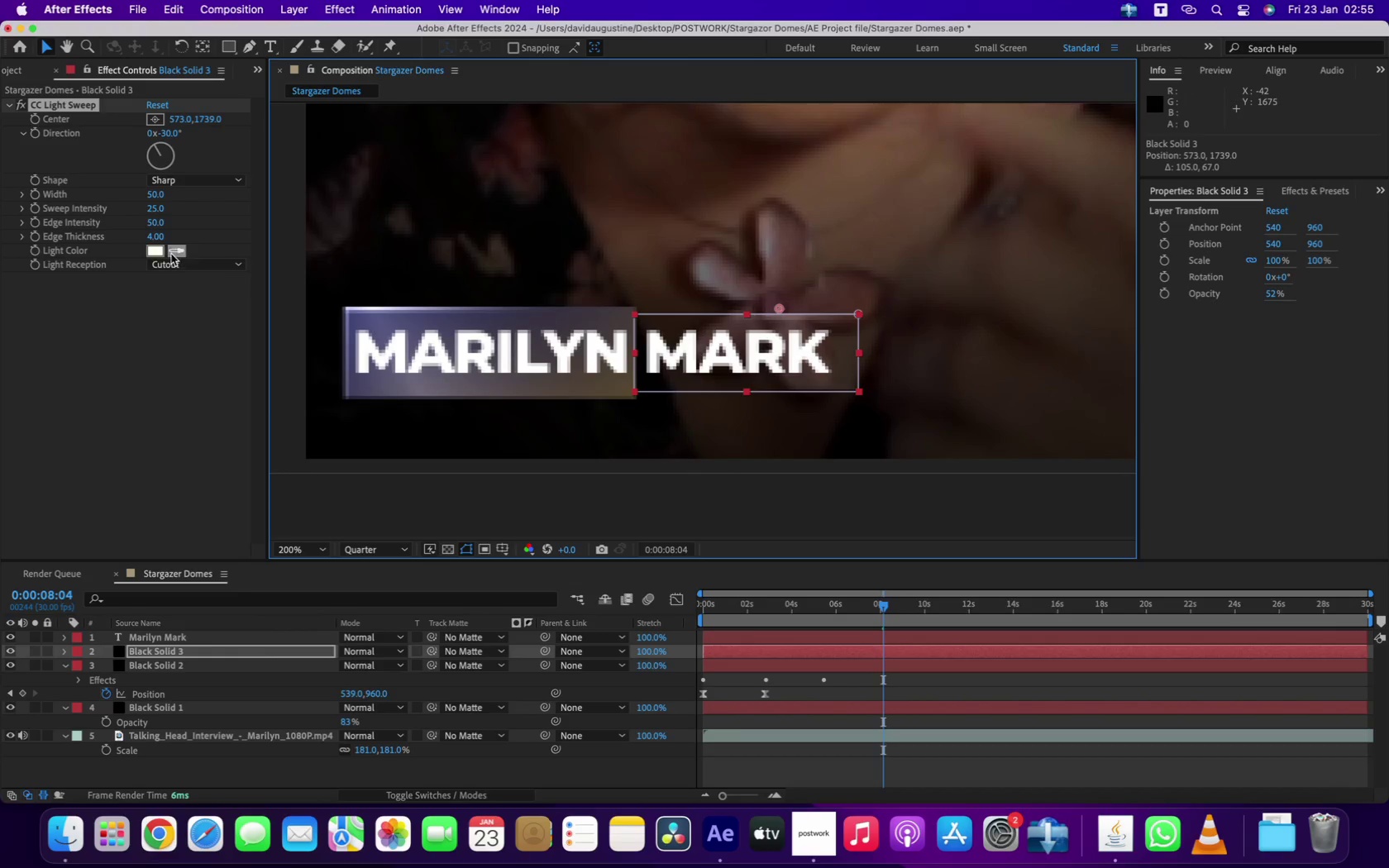 
left_click([153, 247])
 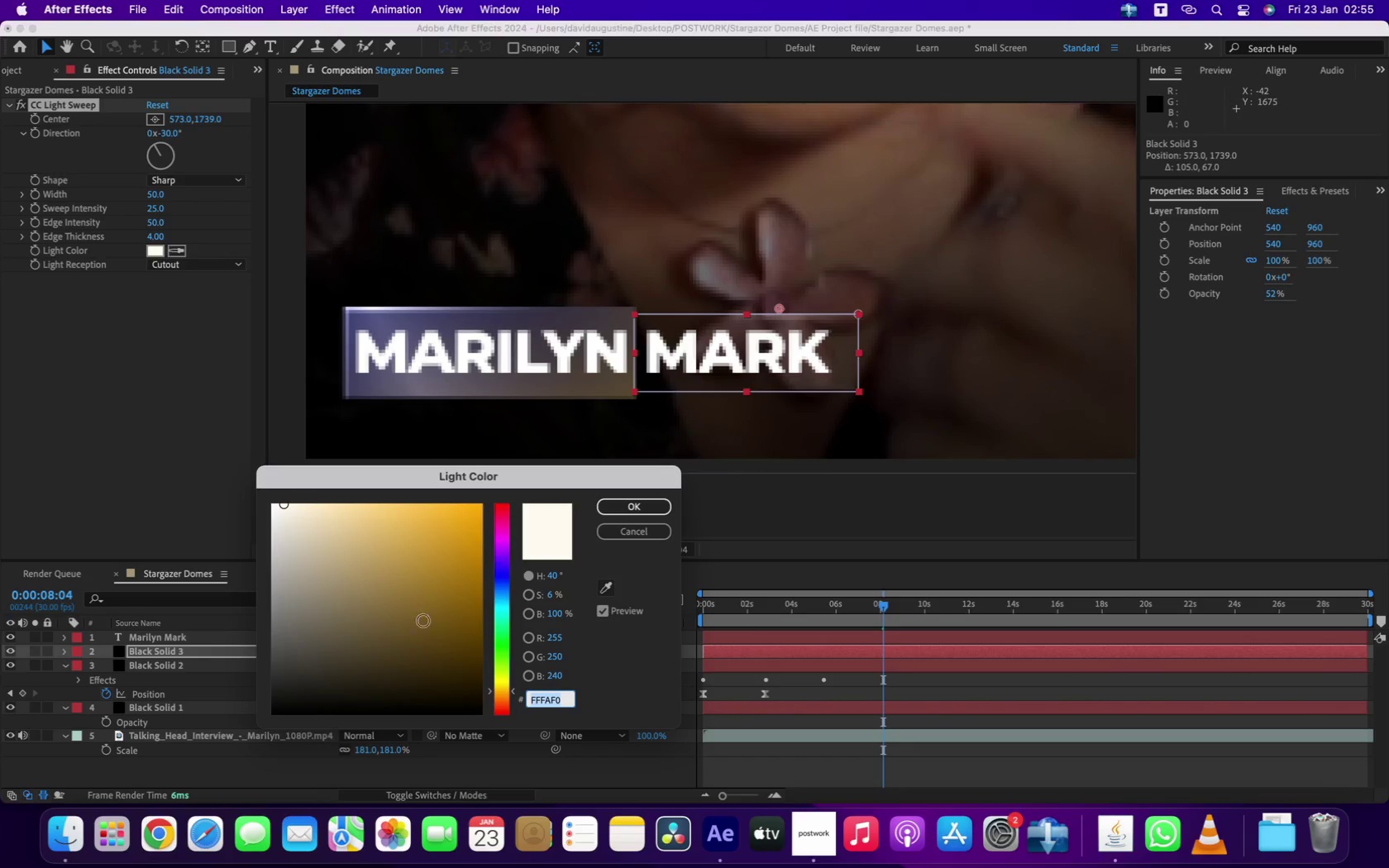 
left_click_drag(start_coordinate=[441, 657], to_coordinate=[450, 637])
 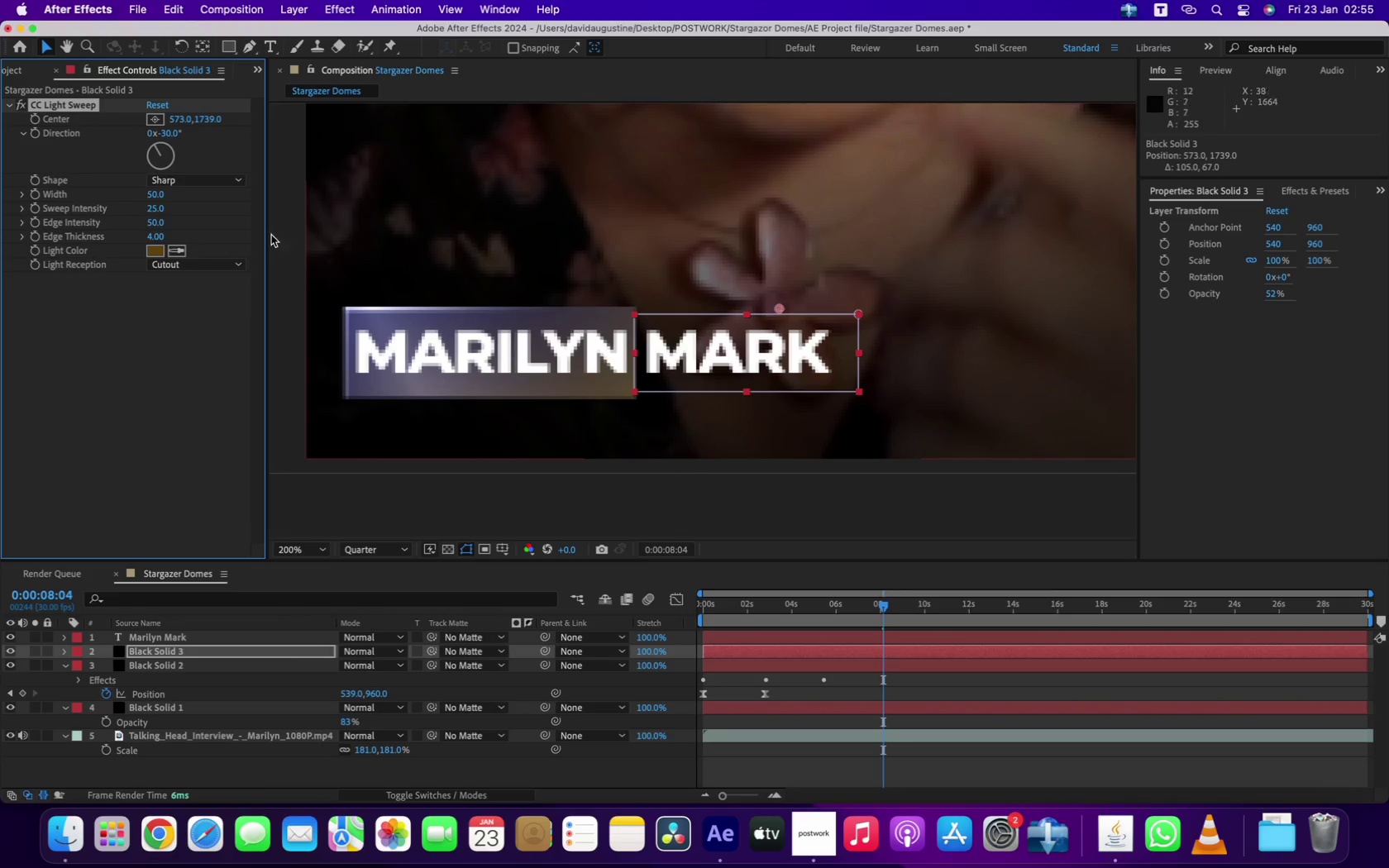 
left_click_drag(start_coordinate=[158, 218], to_coordinate=[175, 225])
 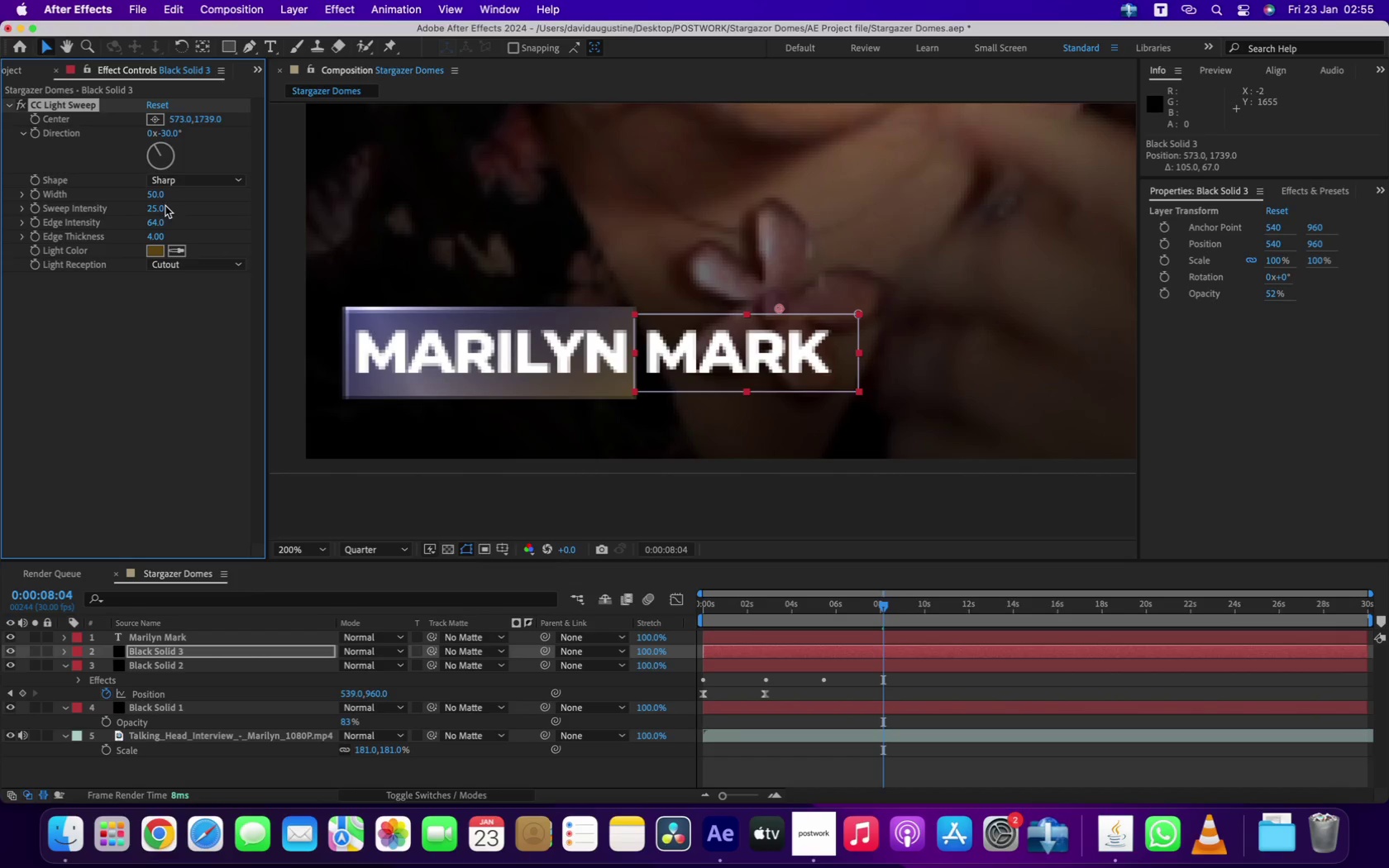 
left_click_drag(start_coordinate=[155, 195], to_coordinate=[171, 200])
 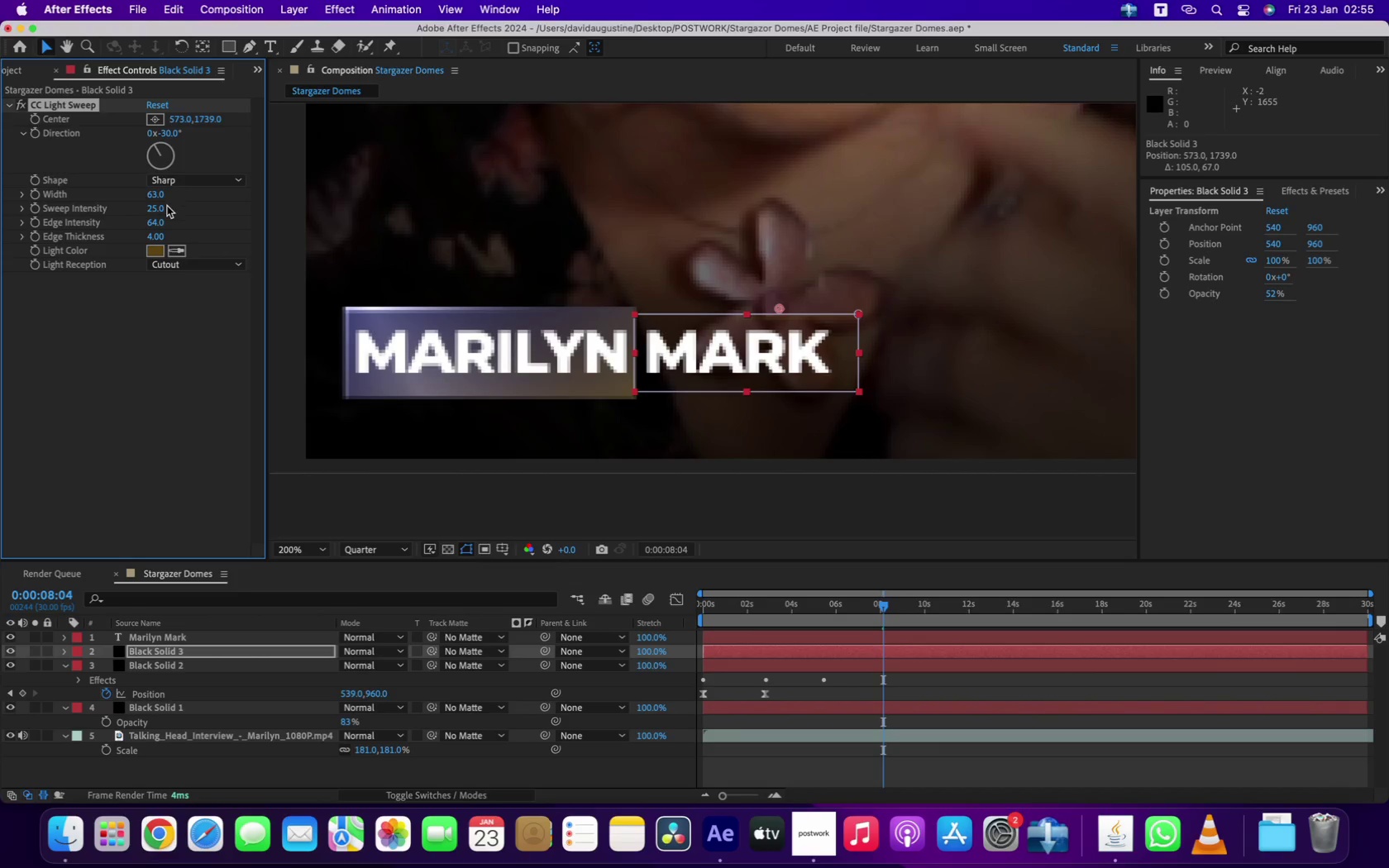 
left_click_drag(start_coordinate=[154, 210], to_coordinate=[241, 197])
 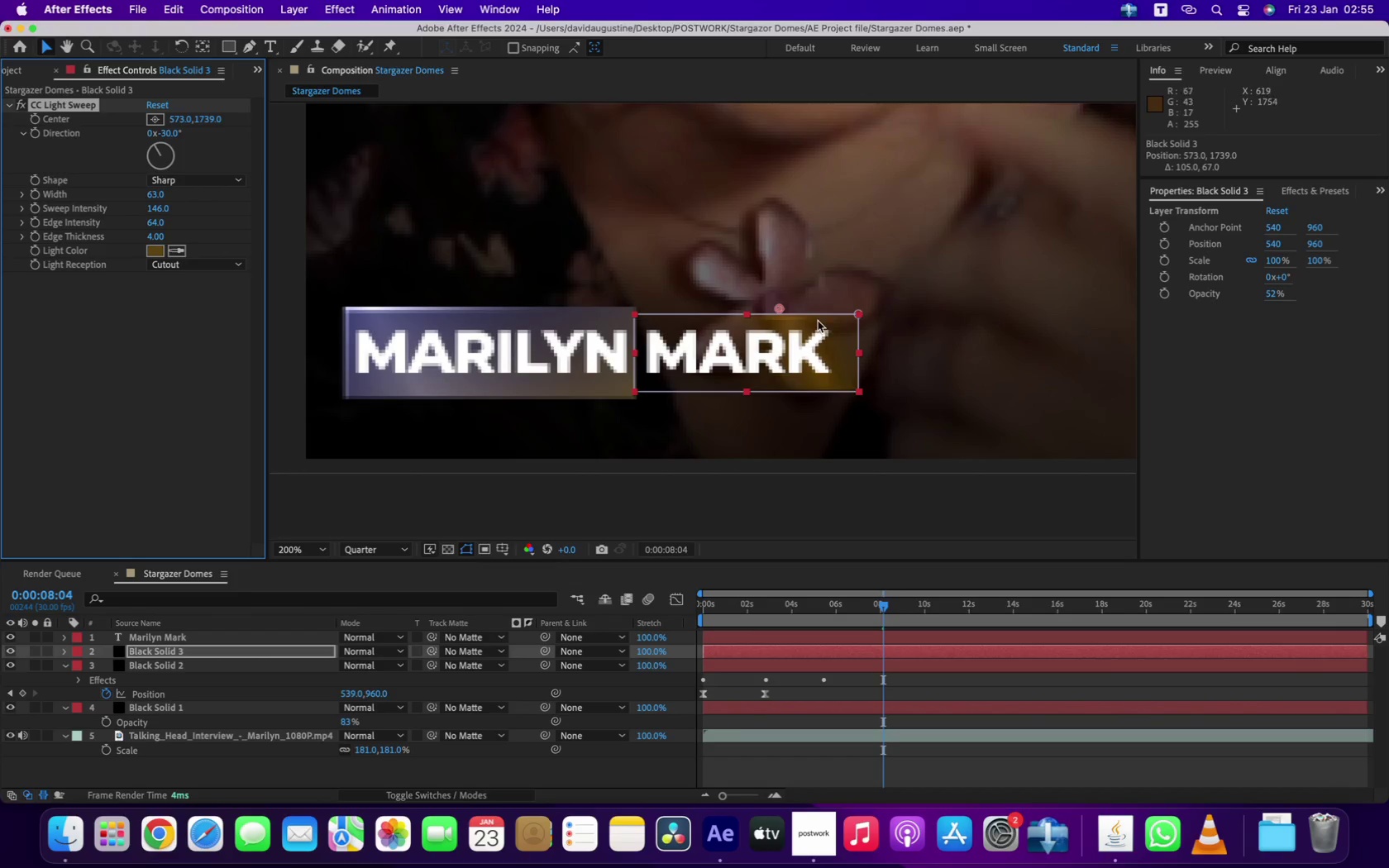 
left_click_drag(start_coordinate=[777, 307], to_coordinate=[825, 294])
 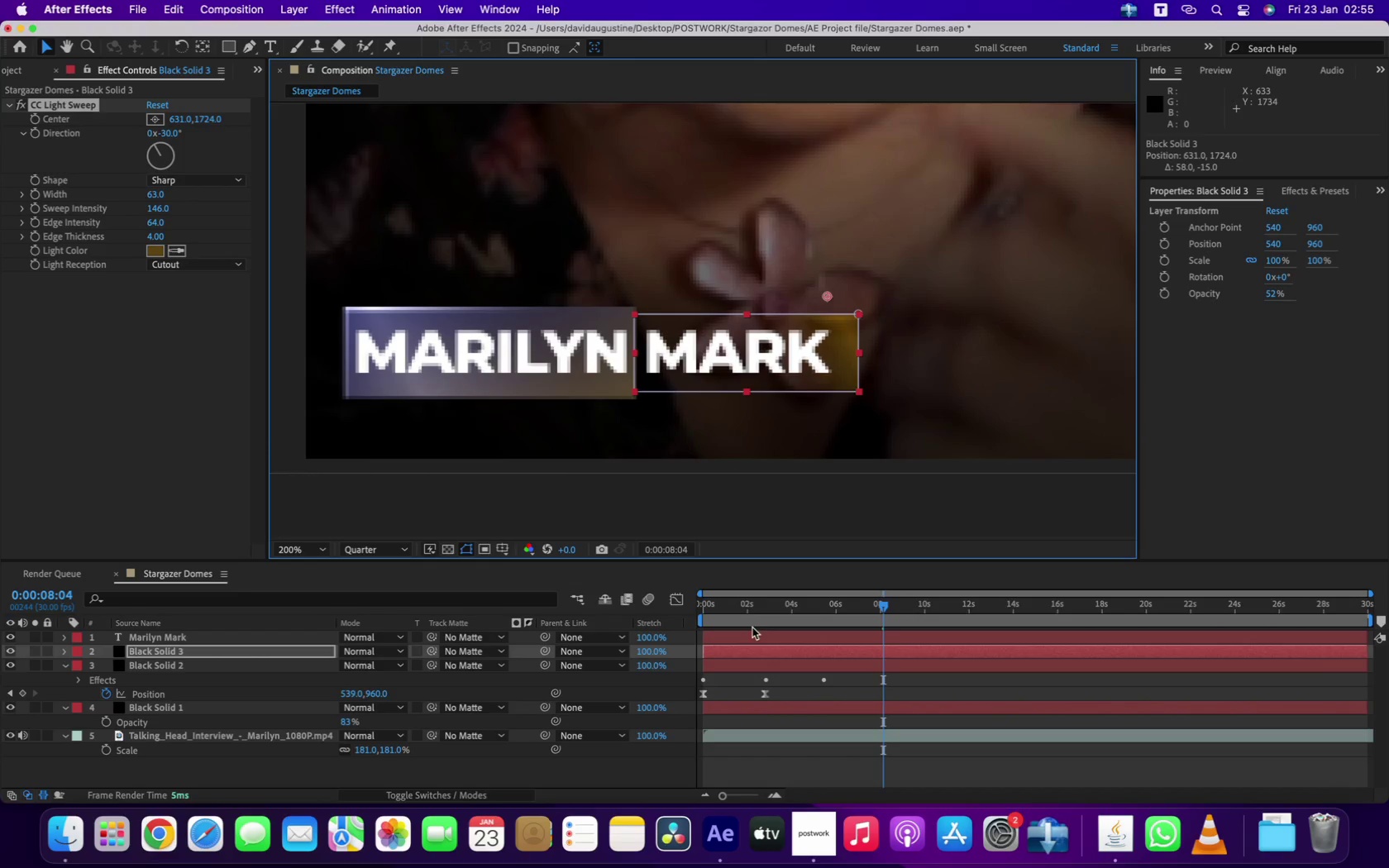 
left_click_drag(start_coordinate=[747, 608], to_coordinate=[622, 608])
 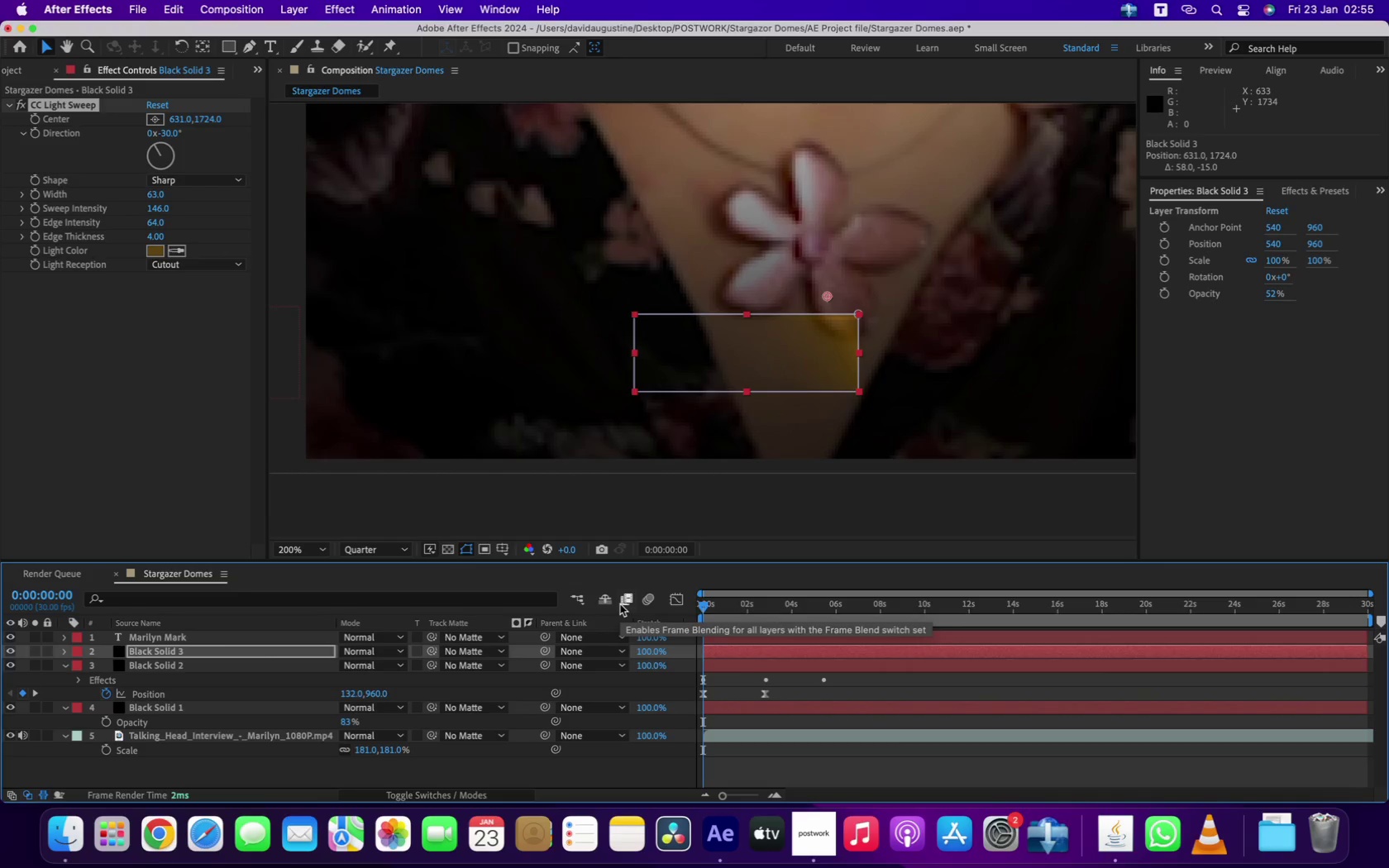 
left_click_drag(start_coordinate=[826, 302], to_coordinate=[887, 276])
 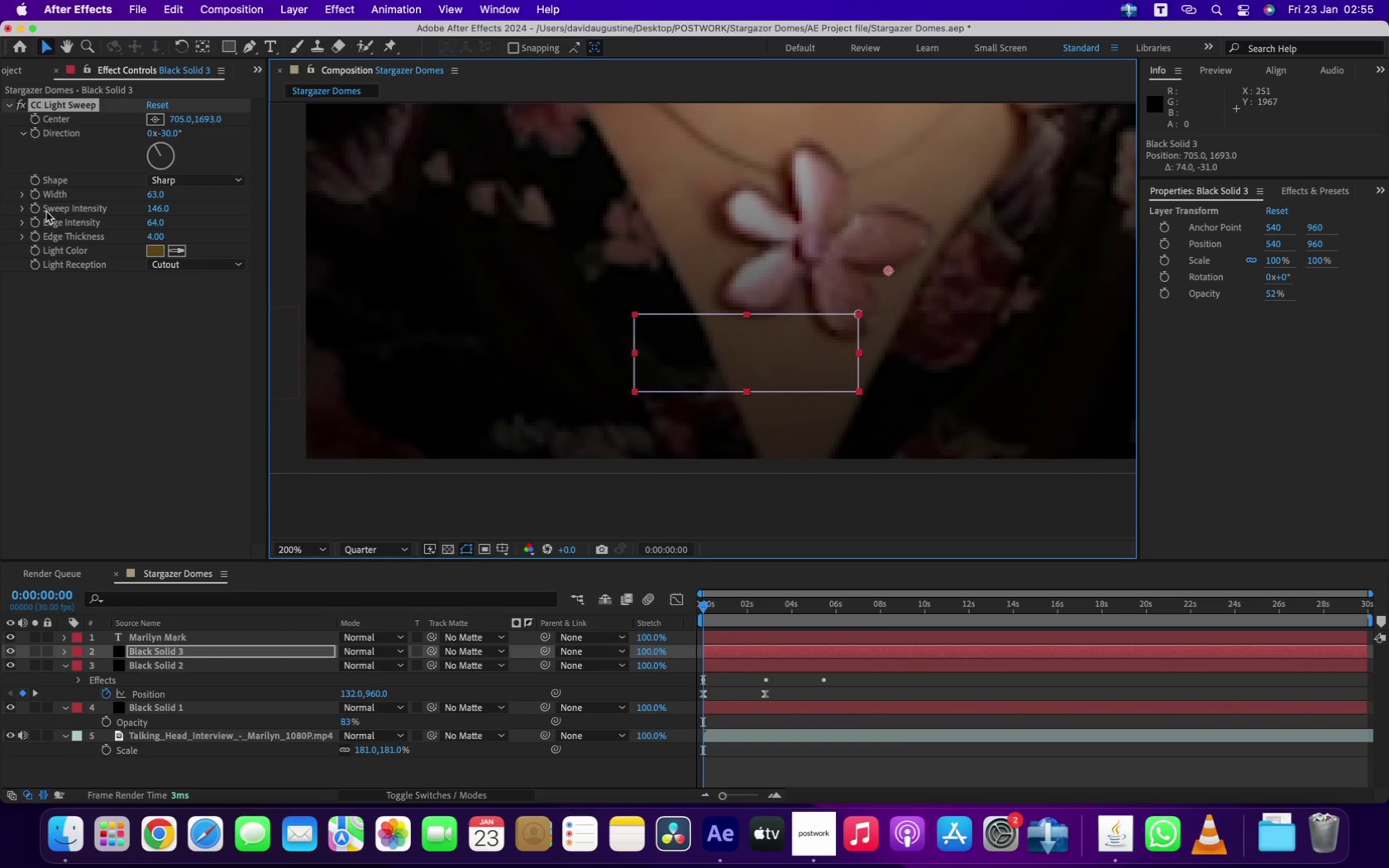 
left_click([35, 117])
 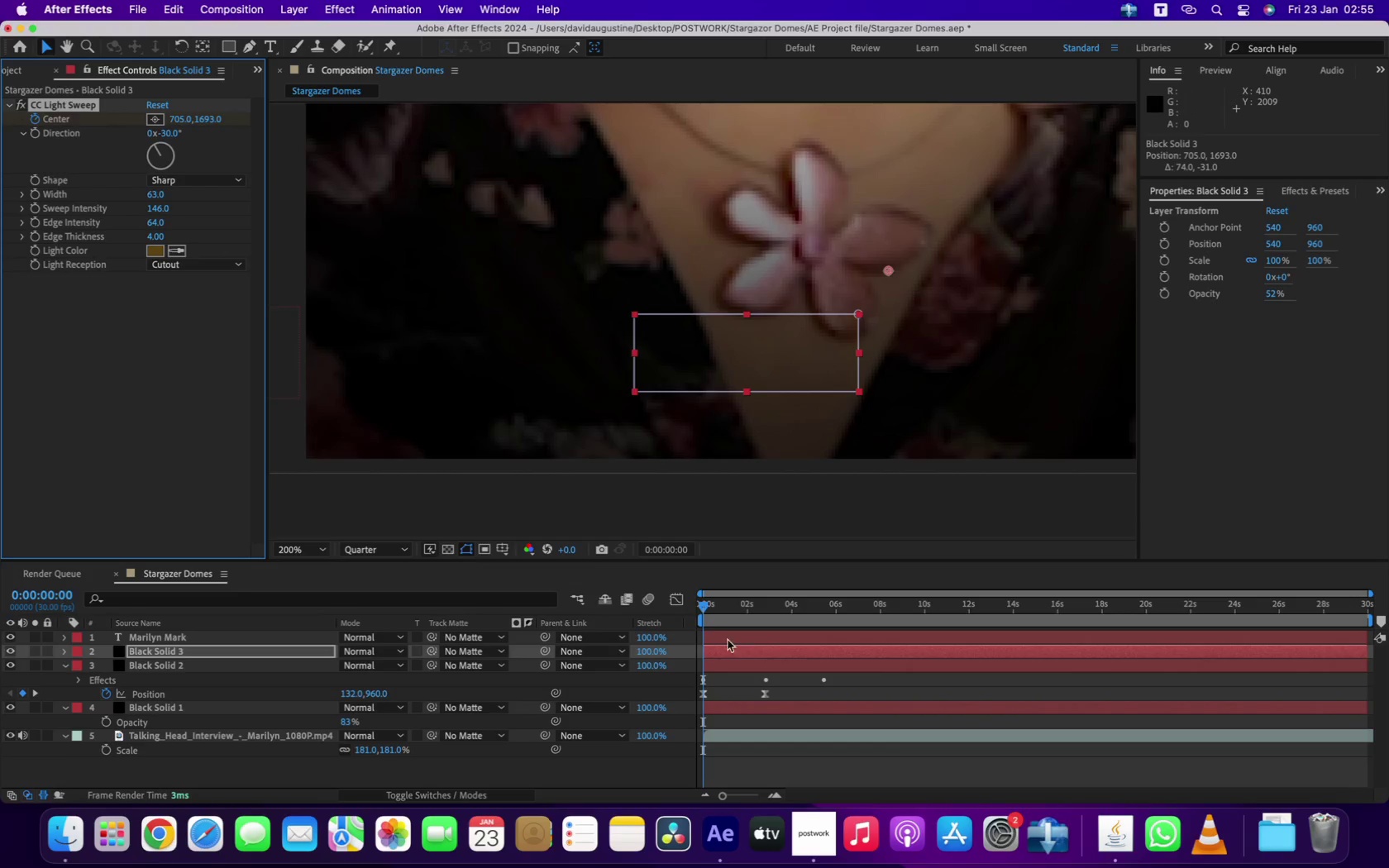 
left_click_drag(start_coordinate=[701, 608], to_coordinate=[761, 616])
 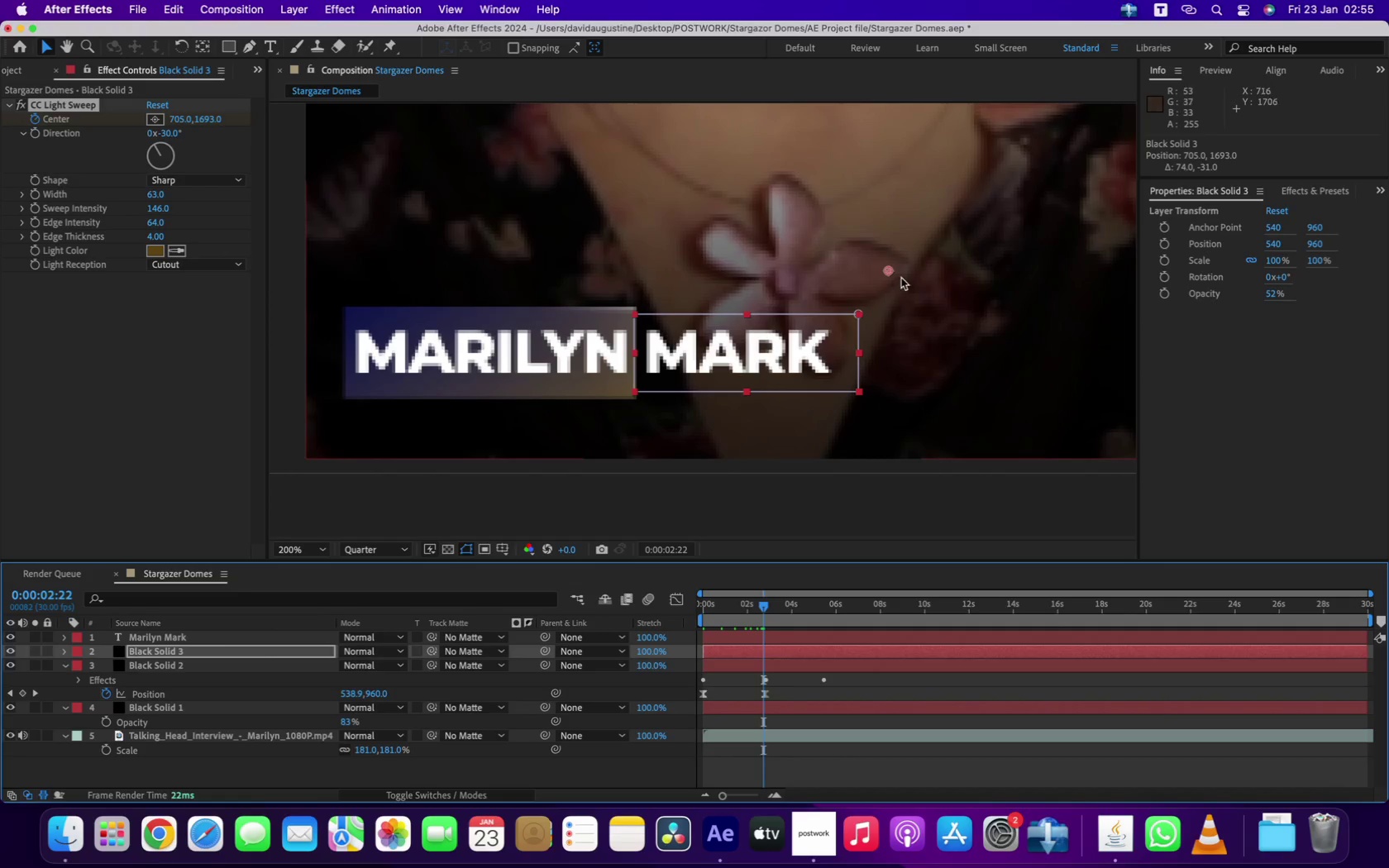 
left_click_drag(start_coordinate=[890, 266], to_coordinate=[594, 302])
 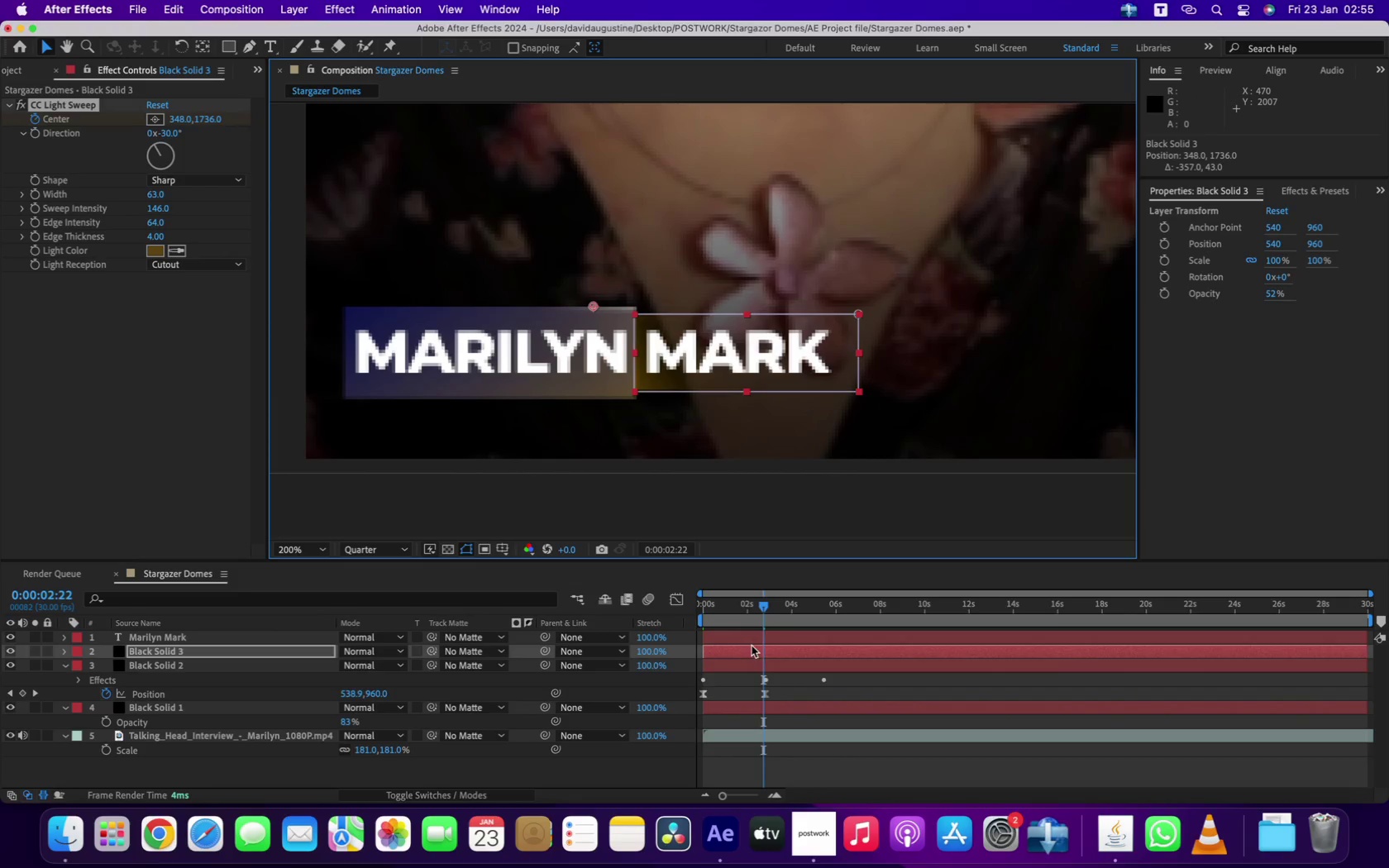 
left_click_drag(start_coordinate=[768, 605], to_coordinate=[838, 619])
 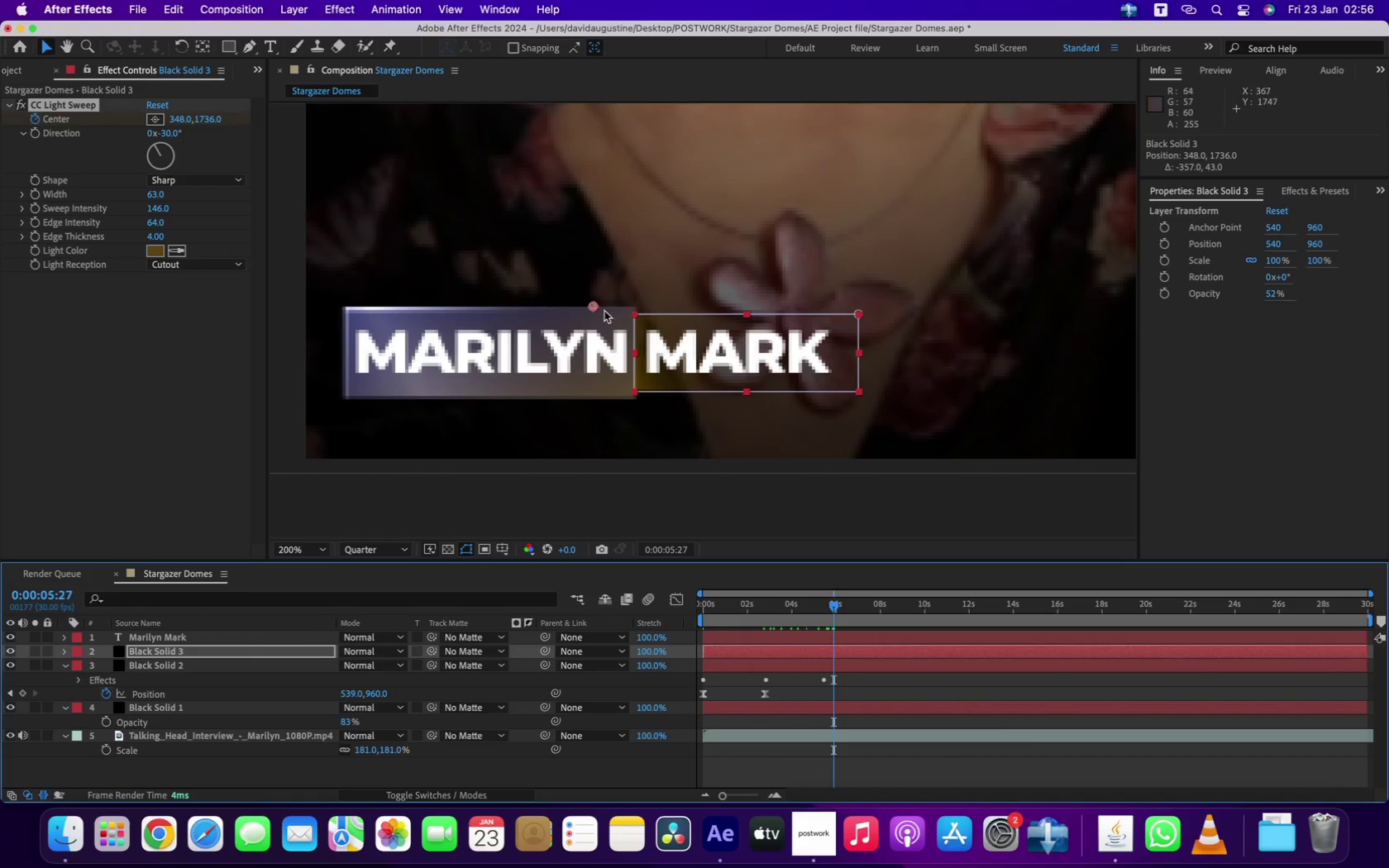 
left_click_drag(start_coordinate=[594, 300], to_coordinate=[637, 299])
 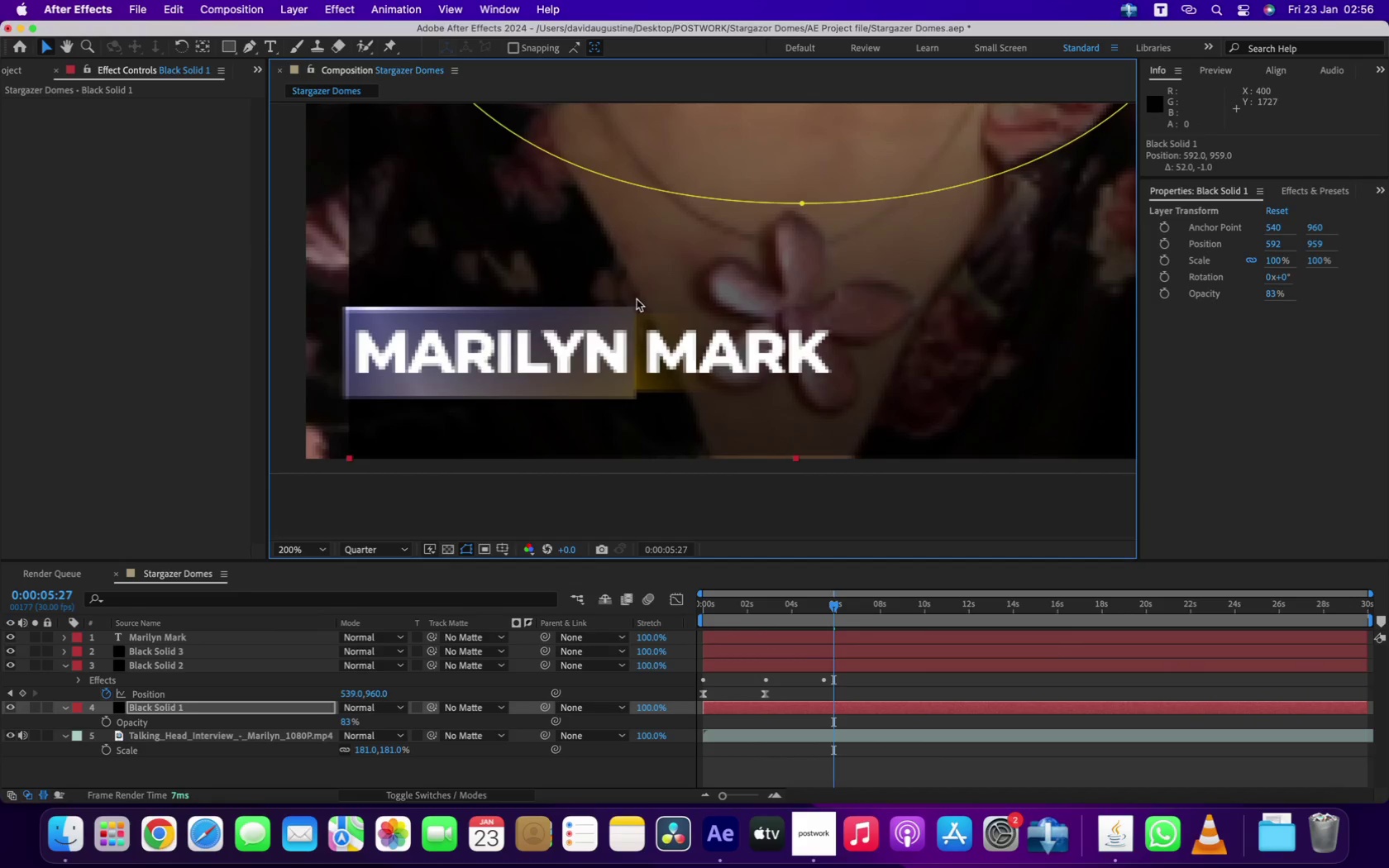 
key(Meta+Z)
 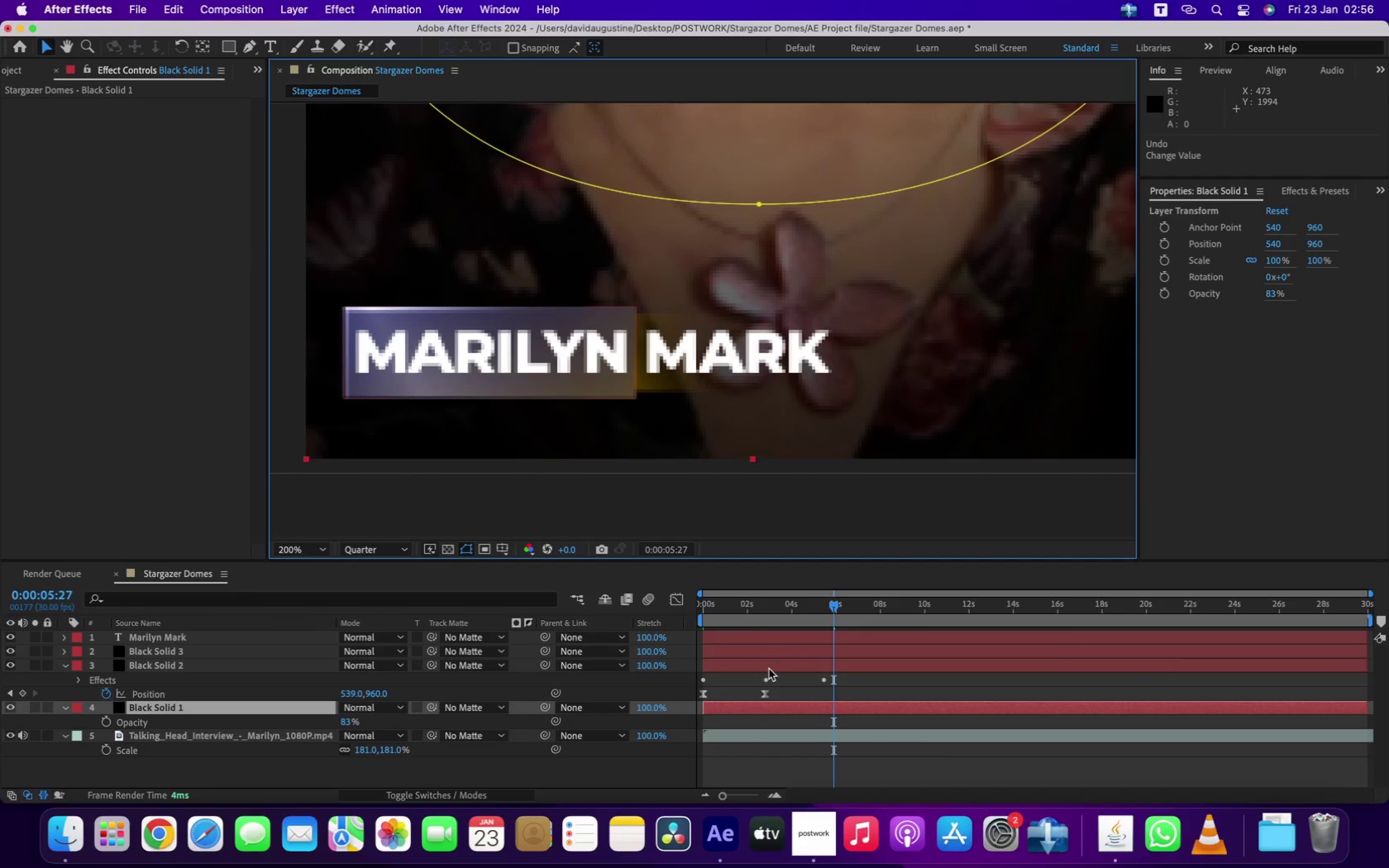 
left_click([769, 668])
 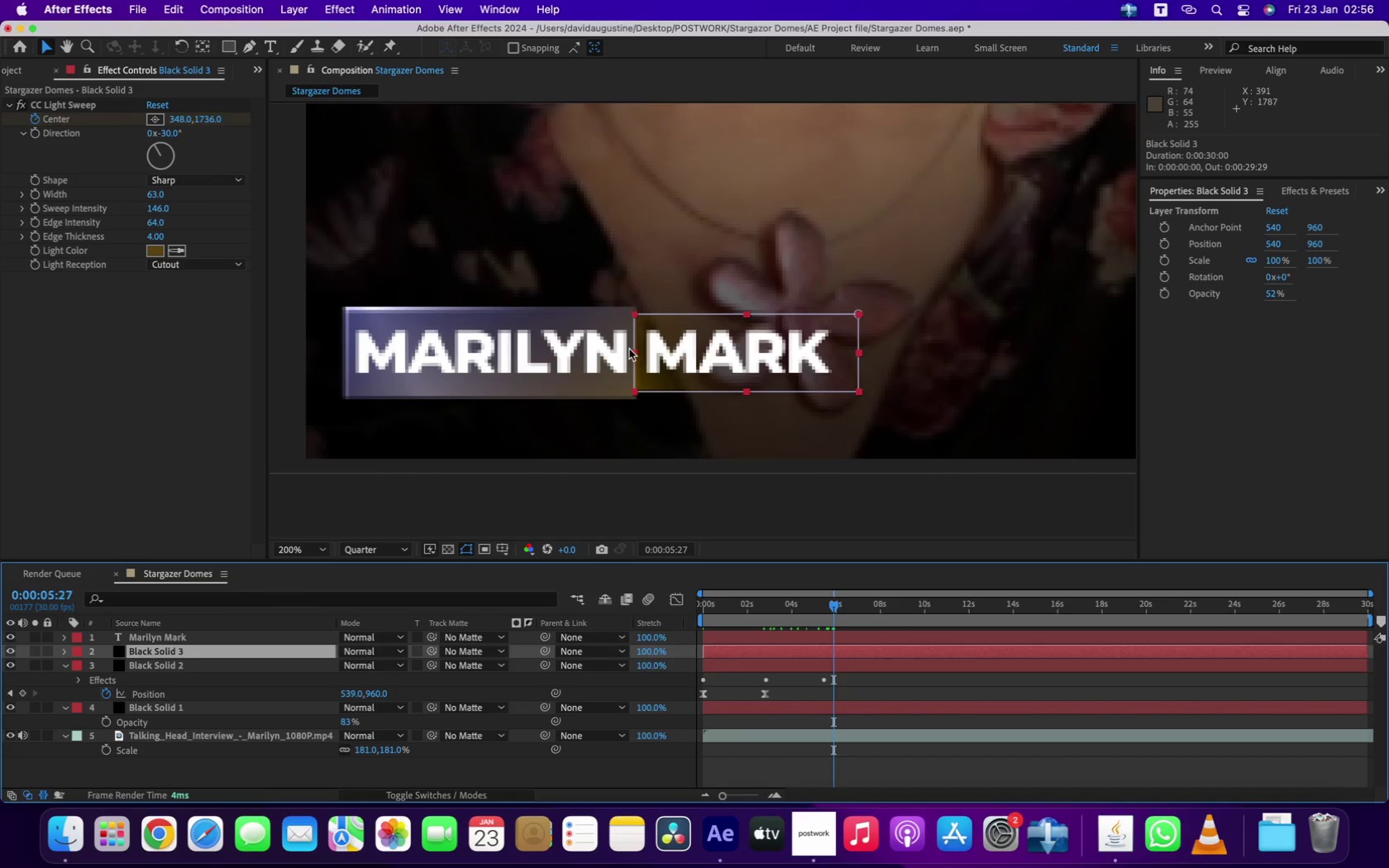 
left_click([64, 108])
 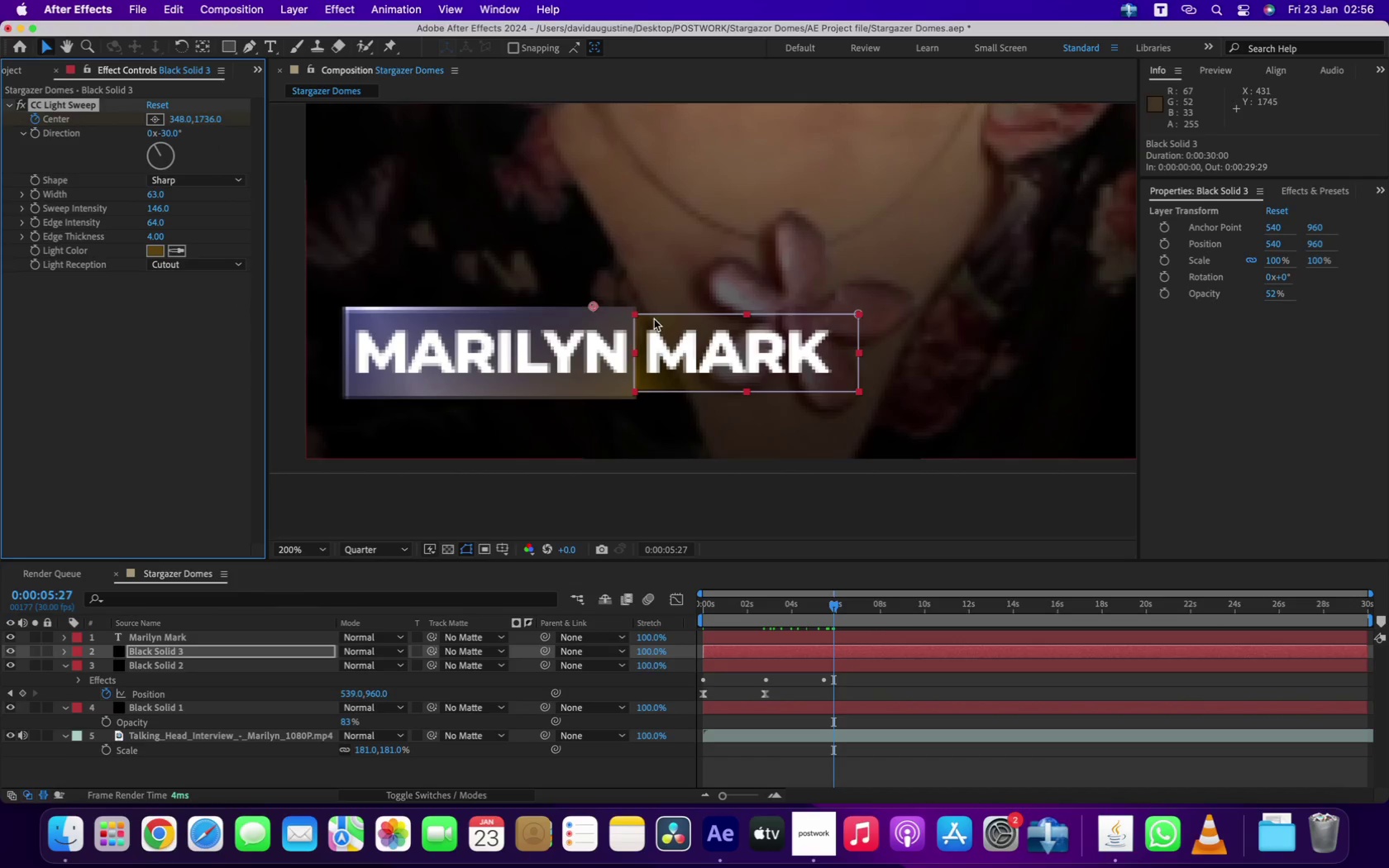 
left_click_drag(start_coordinate=[588, 308], to_coordinate=[825, 293])
 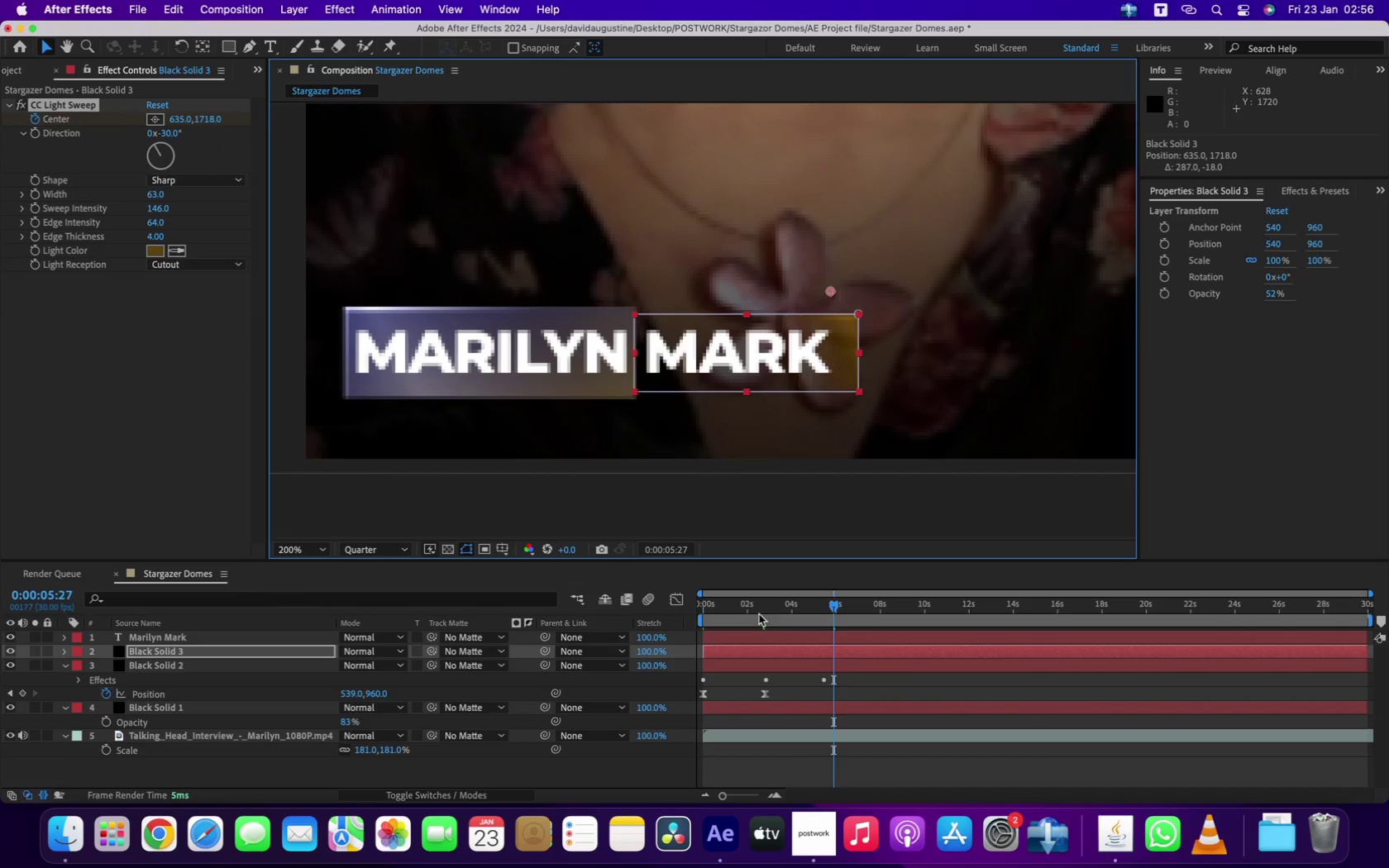 
left_click([745, 650])
 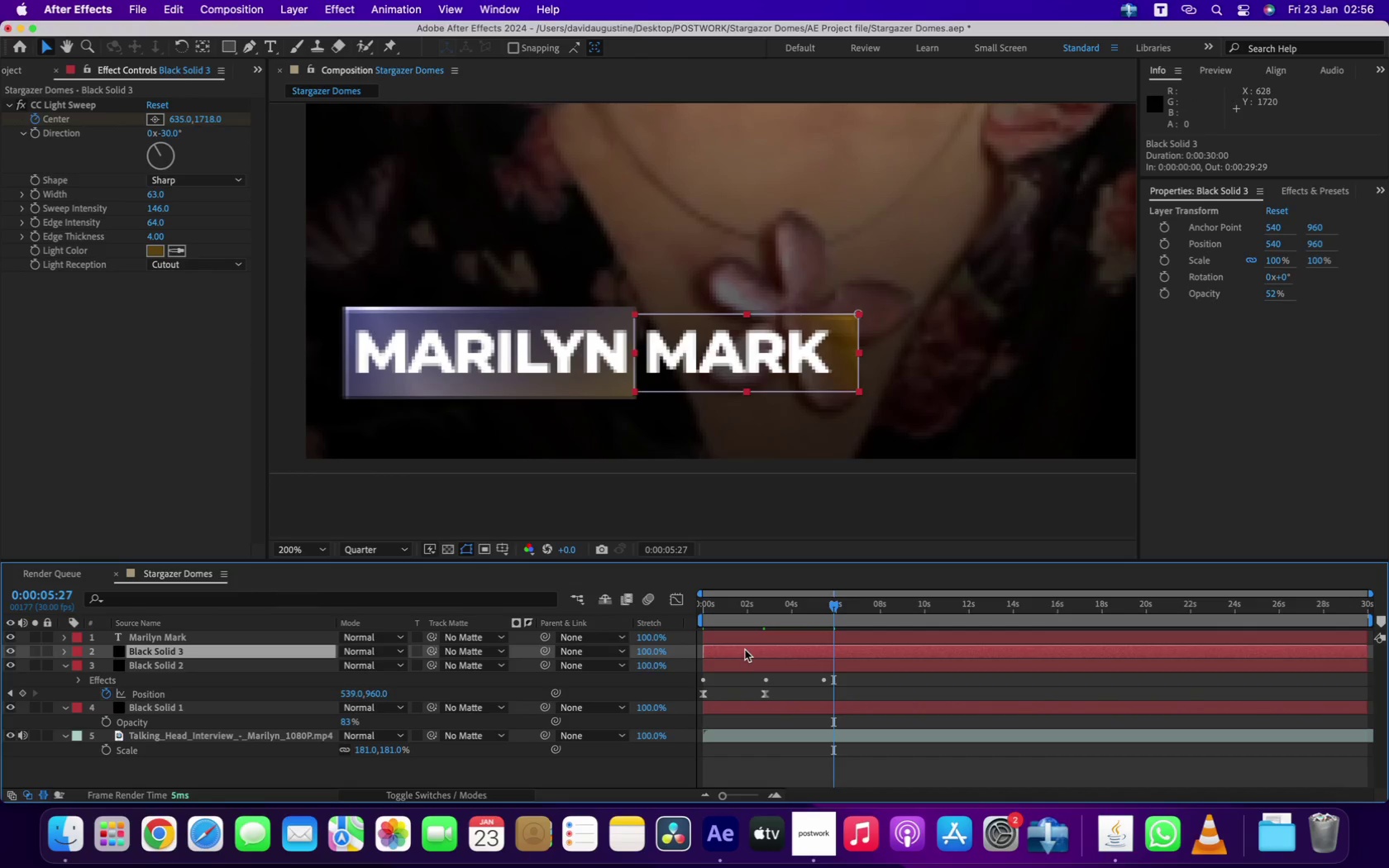 
key(U)
 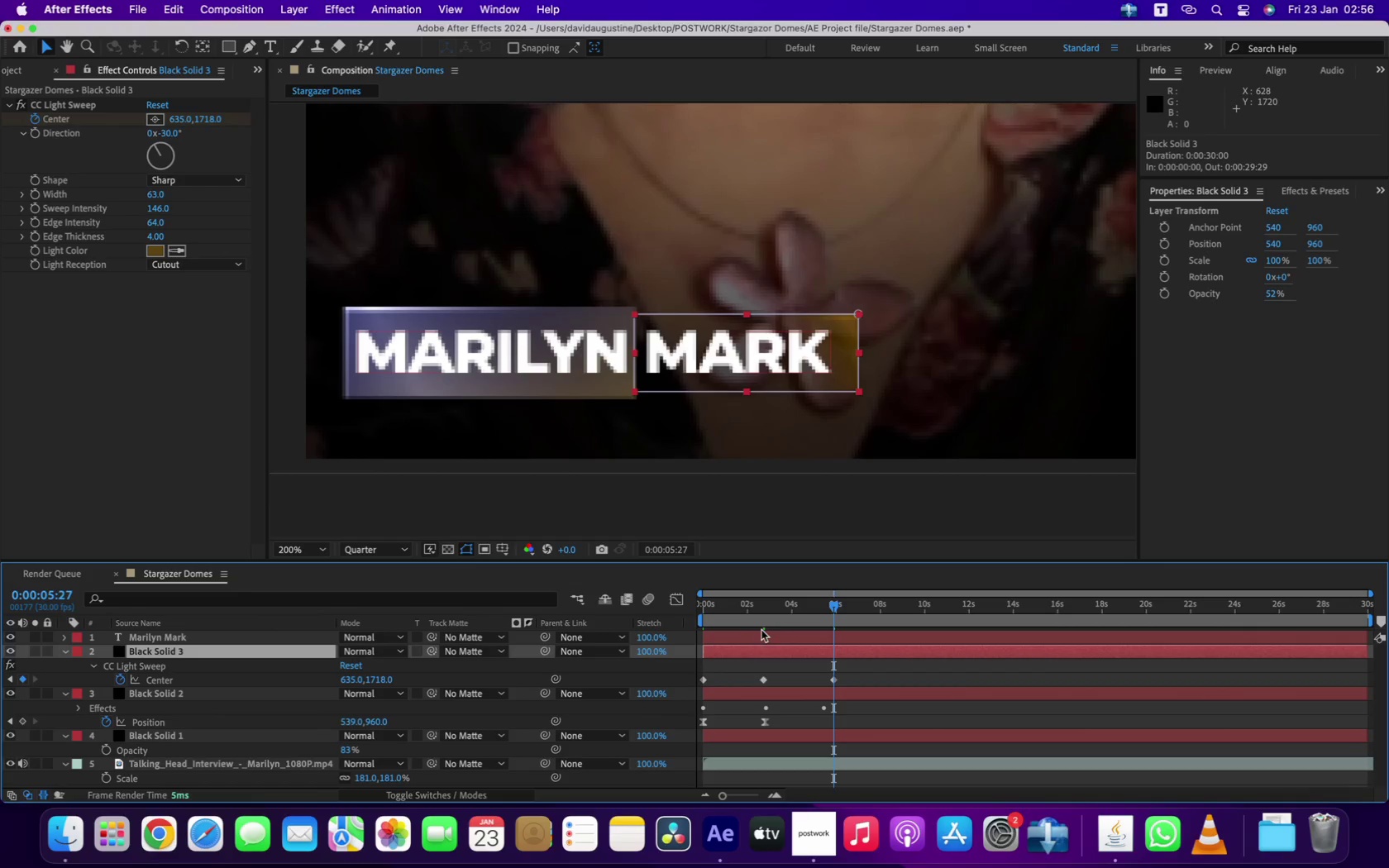 
left_click_drag(start_coordinate=[758, 611], to_coordinate=[589, 612])
 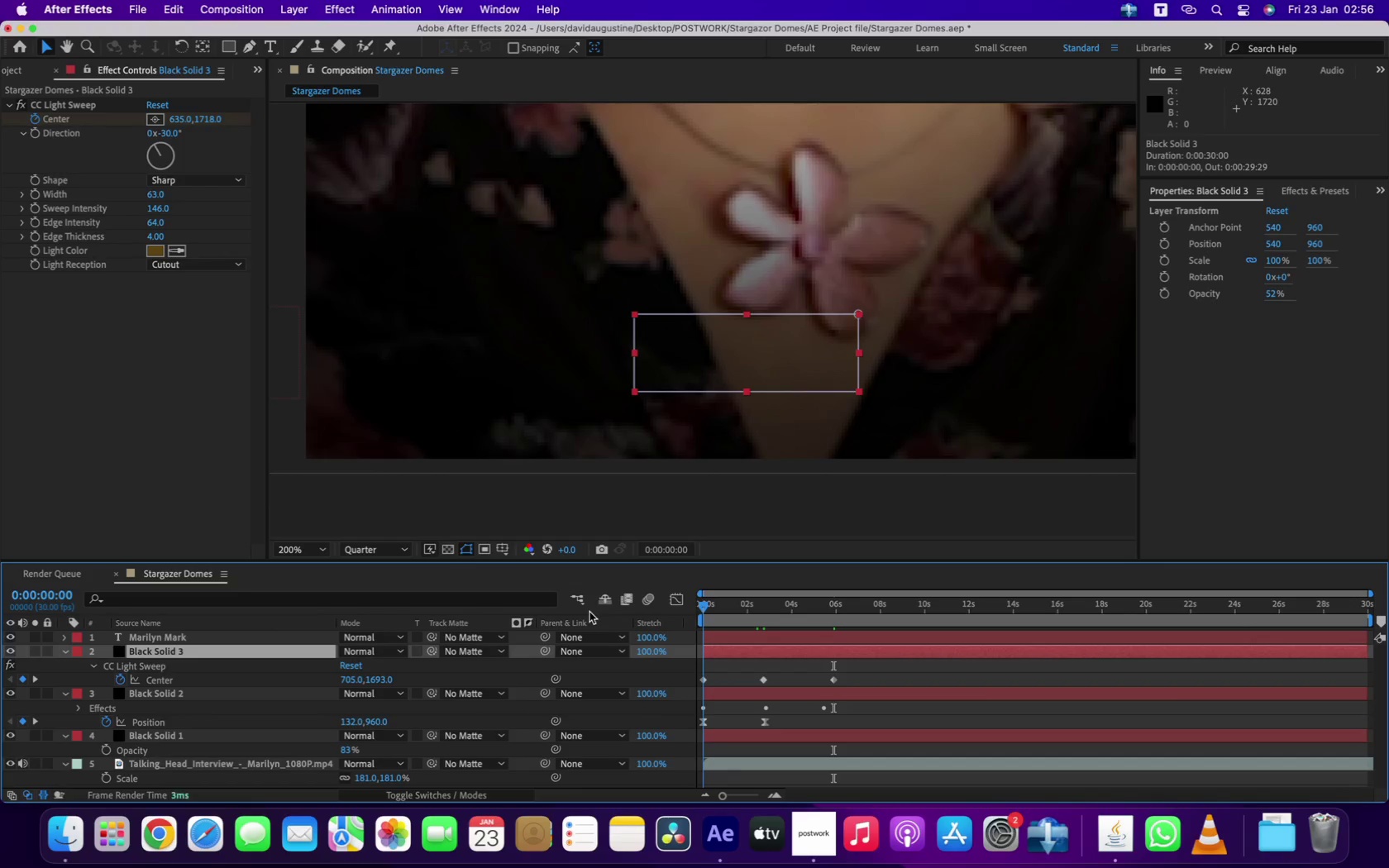 
key(Space)
 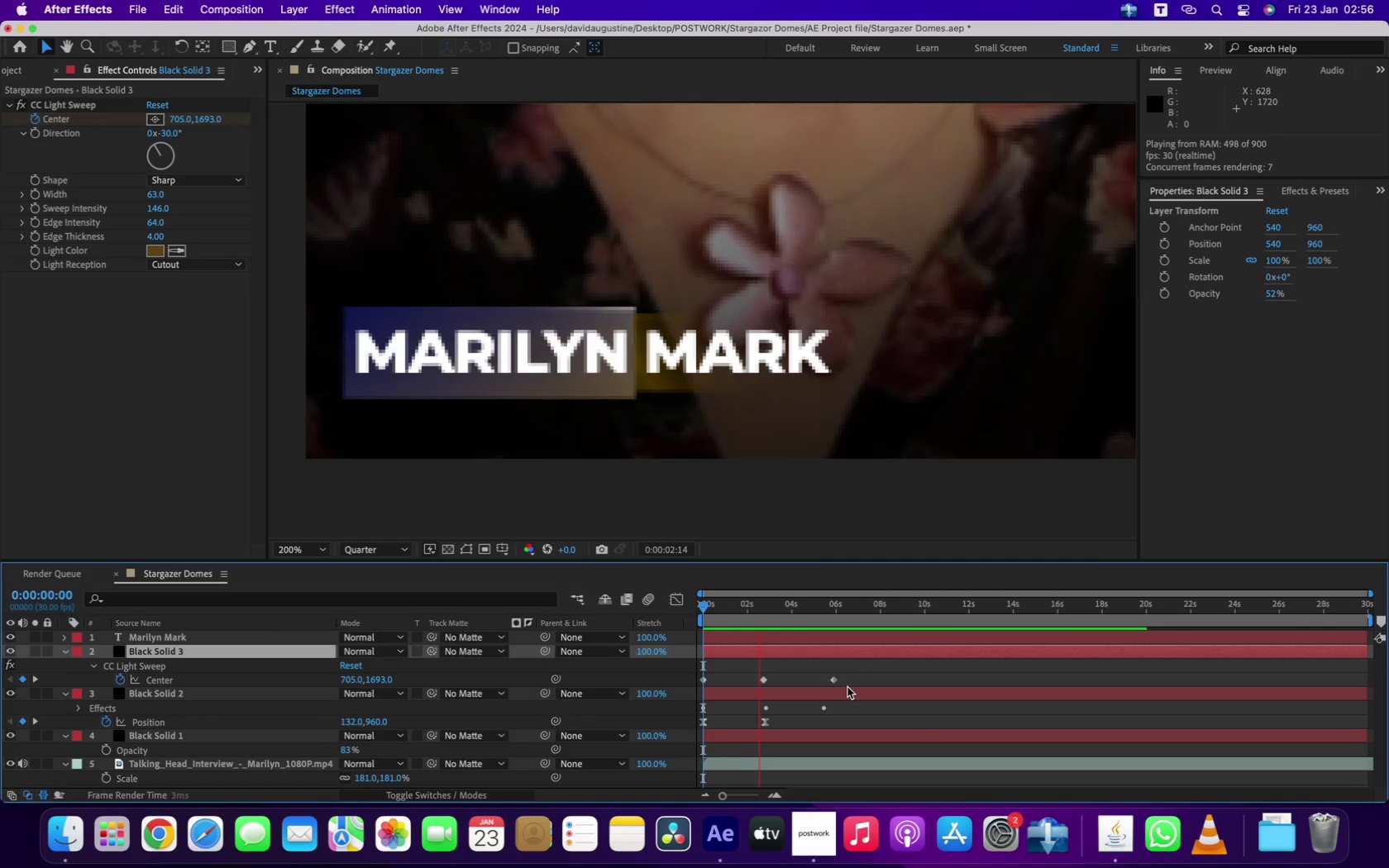 
key(Space)
 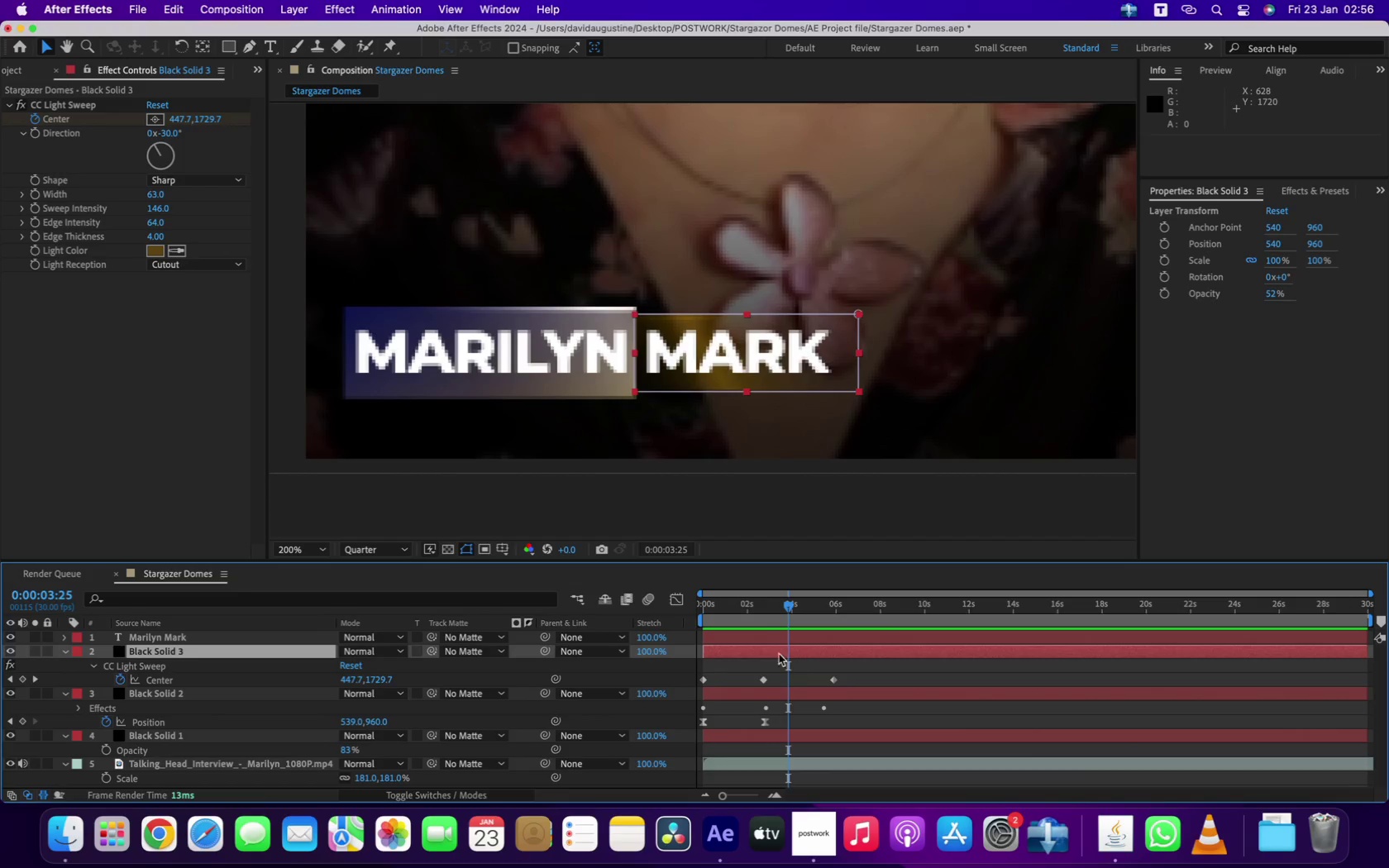 
left_click_drag(start_coordinate=[767, 610], to_coordinate=[763, 612])
 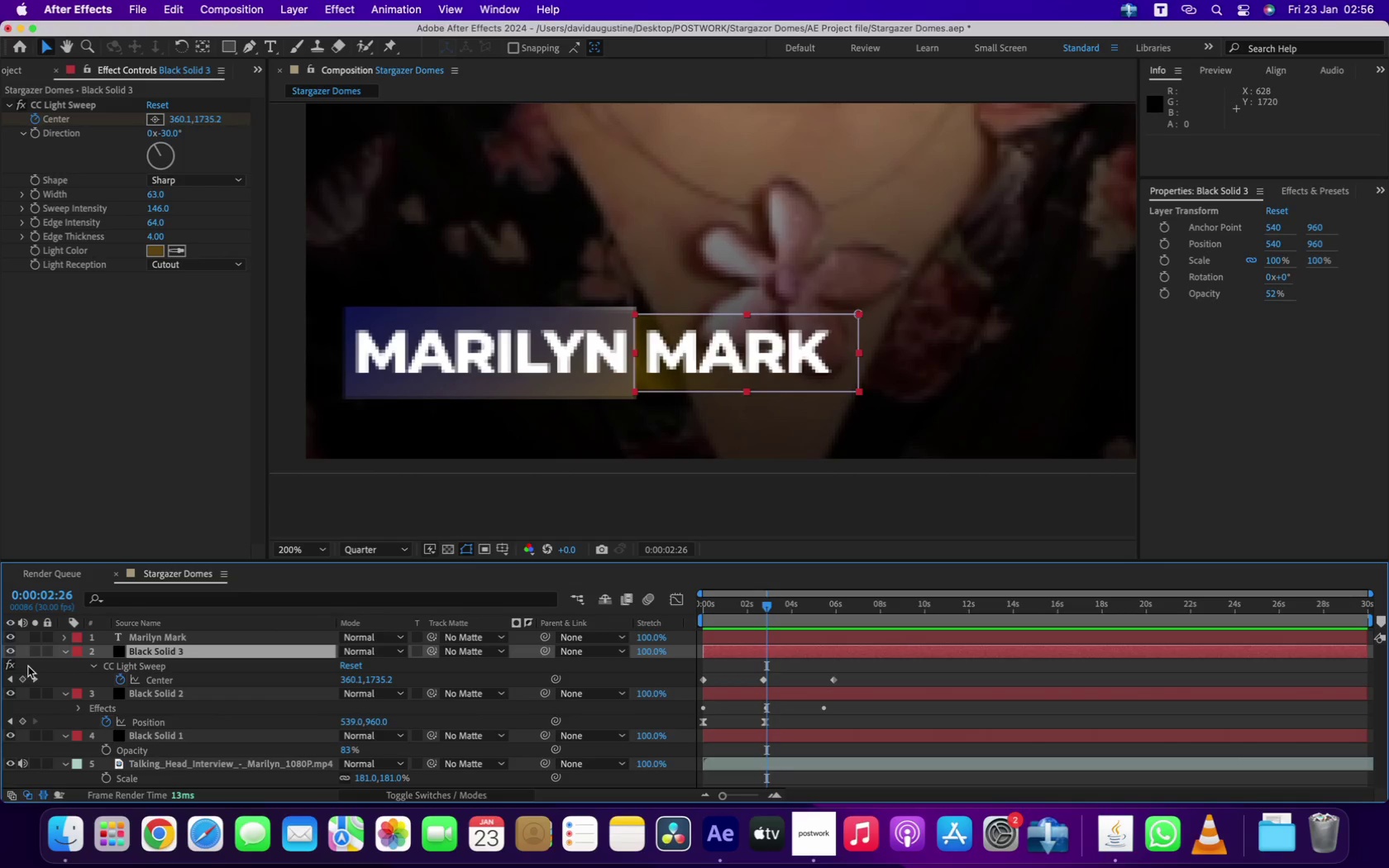 
wait(6.19)
 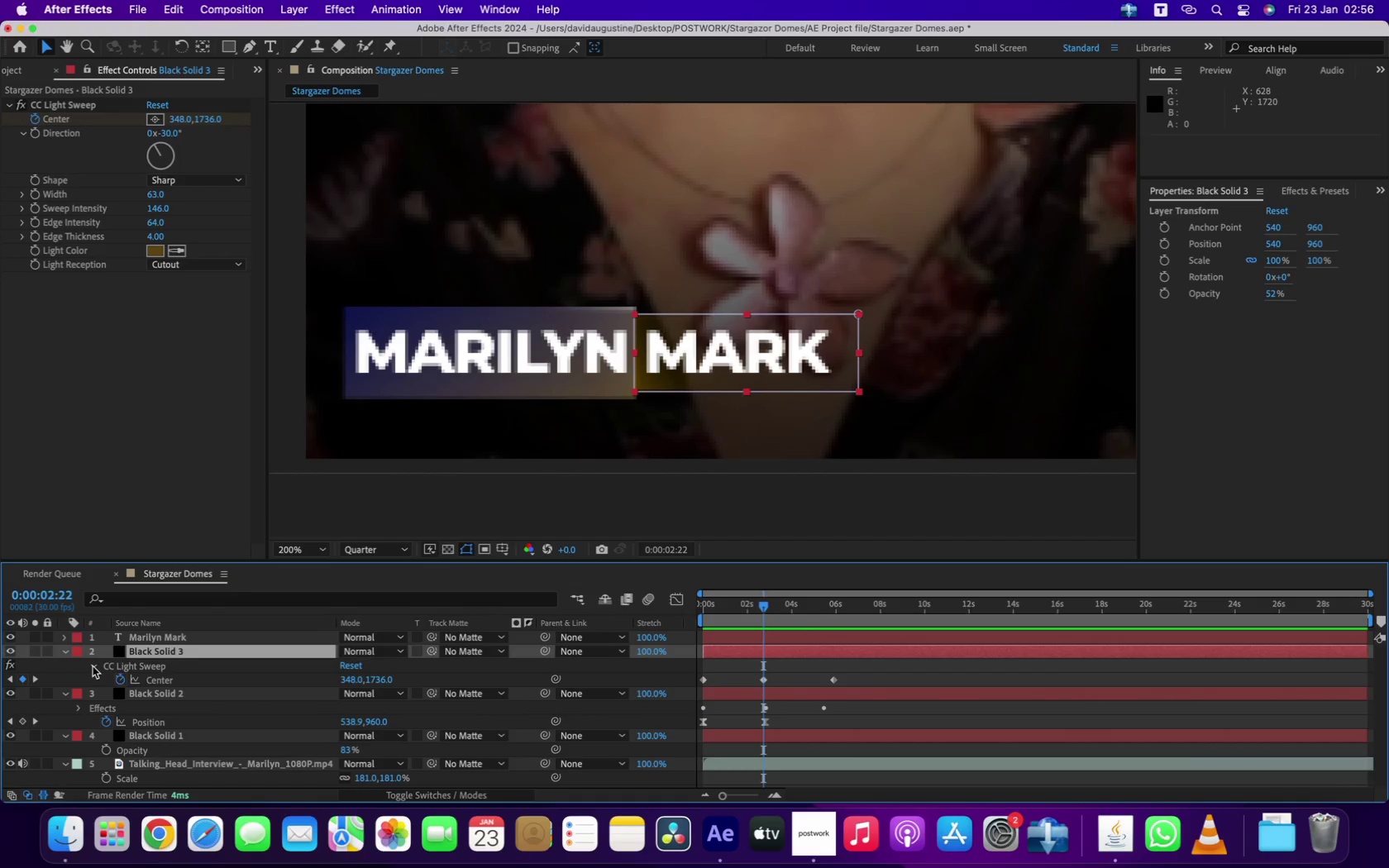 
left_click_drag(start_coordinate=[766, 601], to_coordinate=[790, 608])
 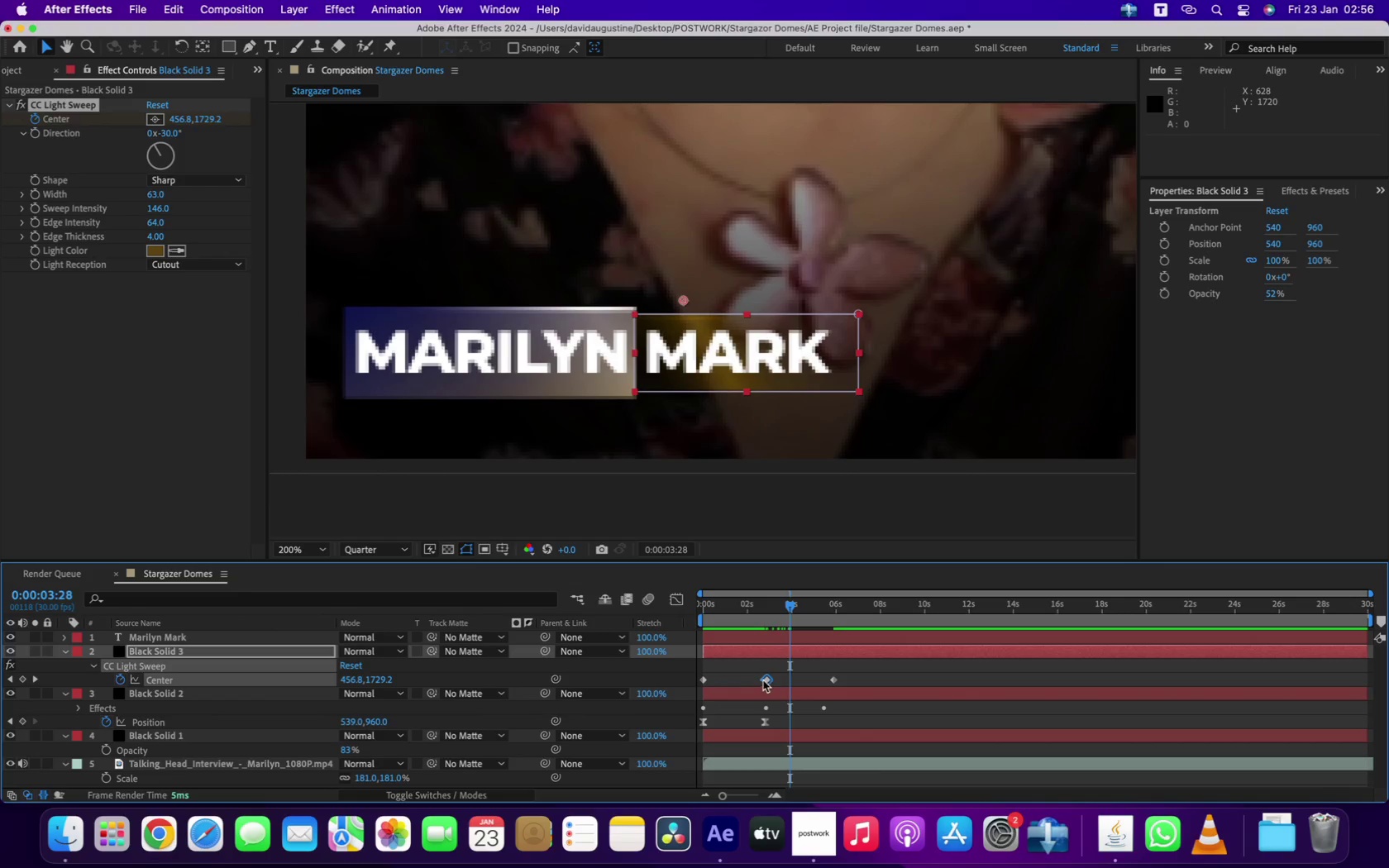 
left_click([773, 680])
 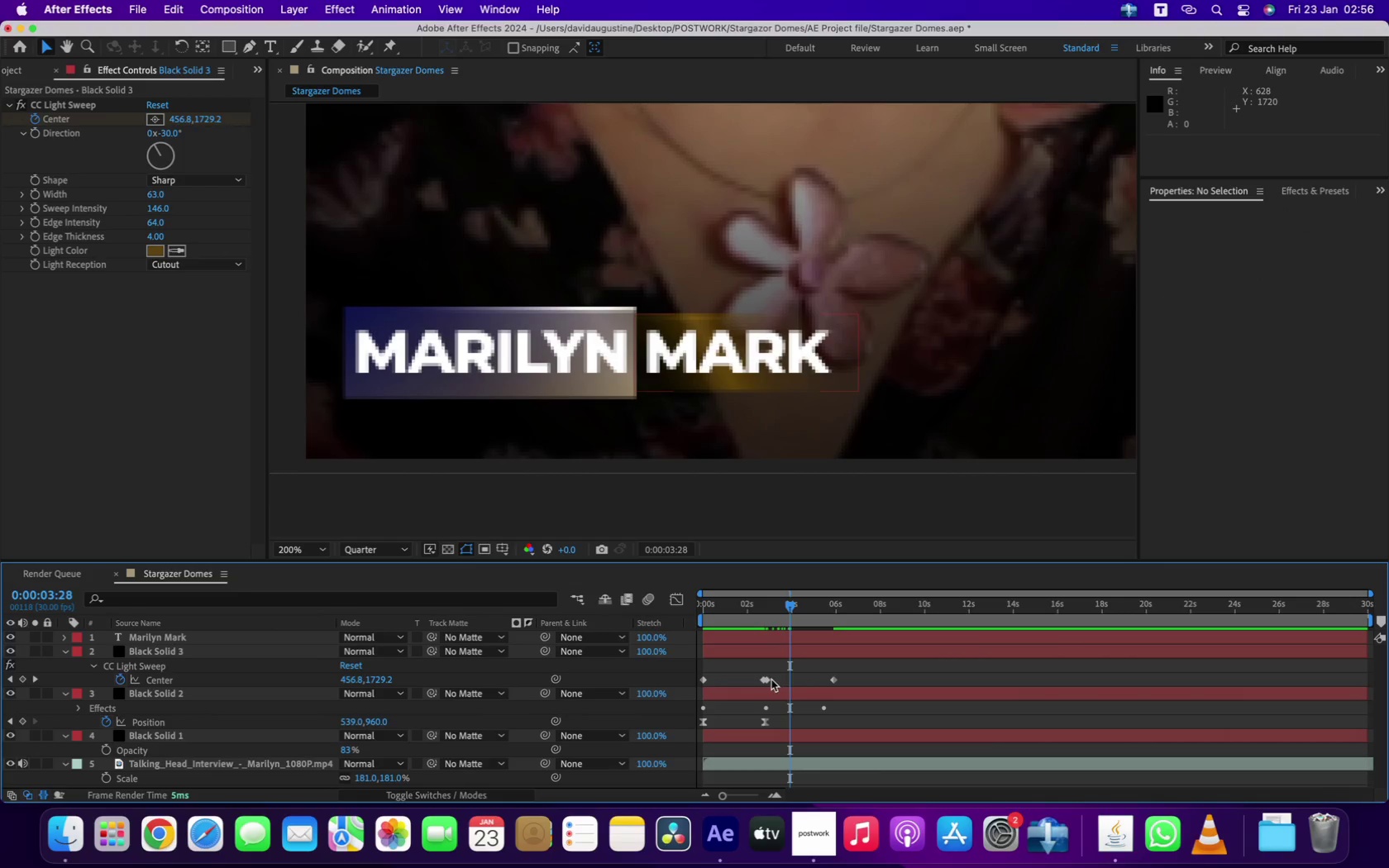 
left_click_drag(start_coordinate=[768, 680], to_coordinate=[792, 677])
 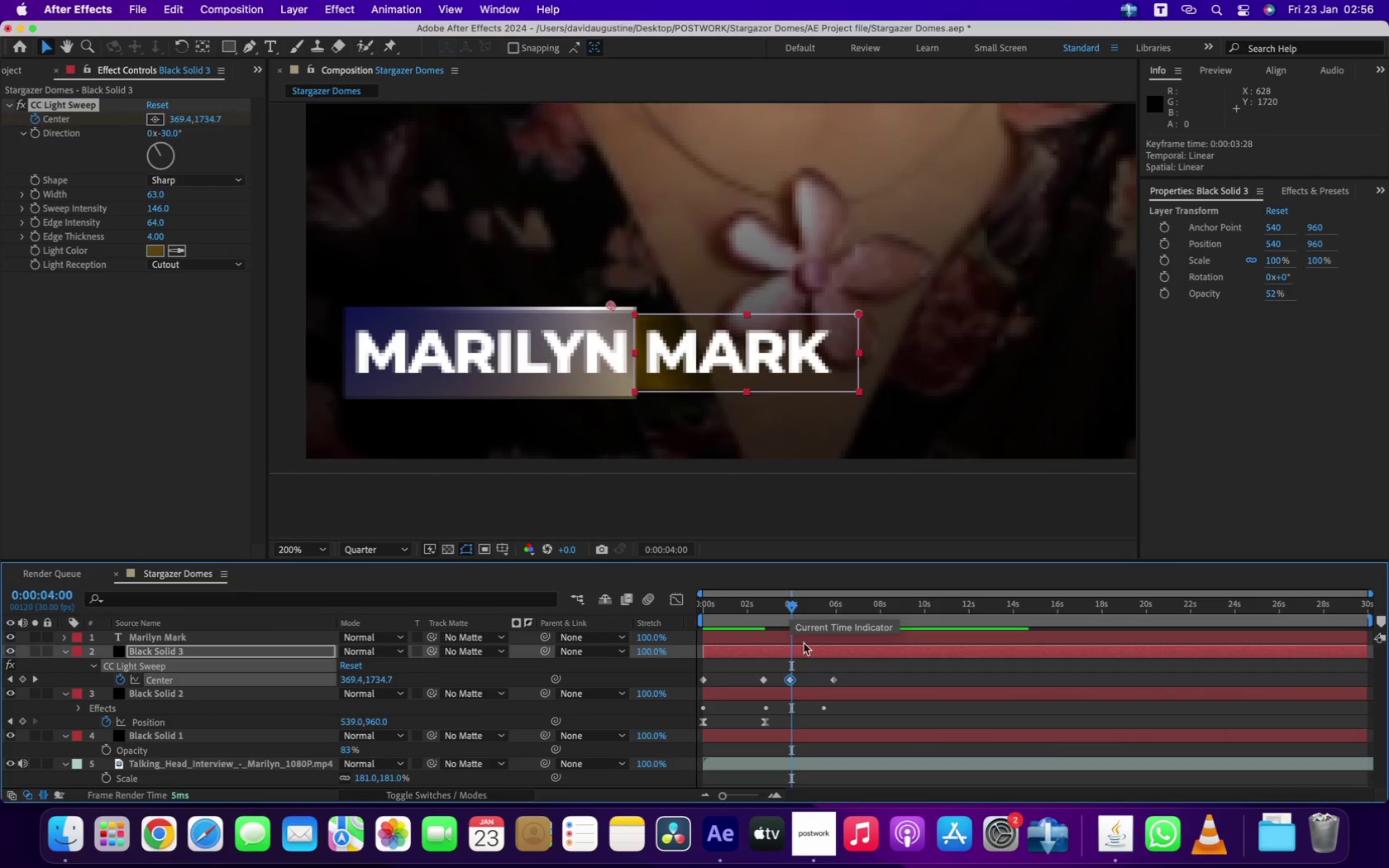 
left_click_drag(start_coordinate=[833, 680], to_coordinate=[875, 684])
 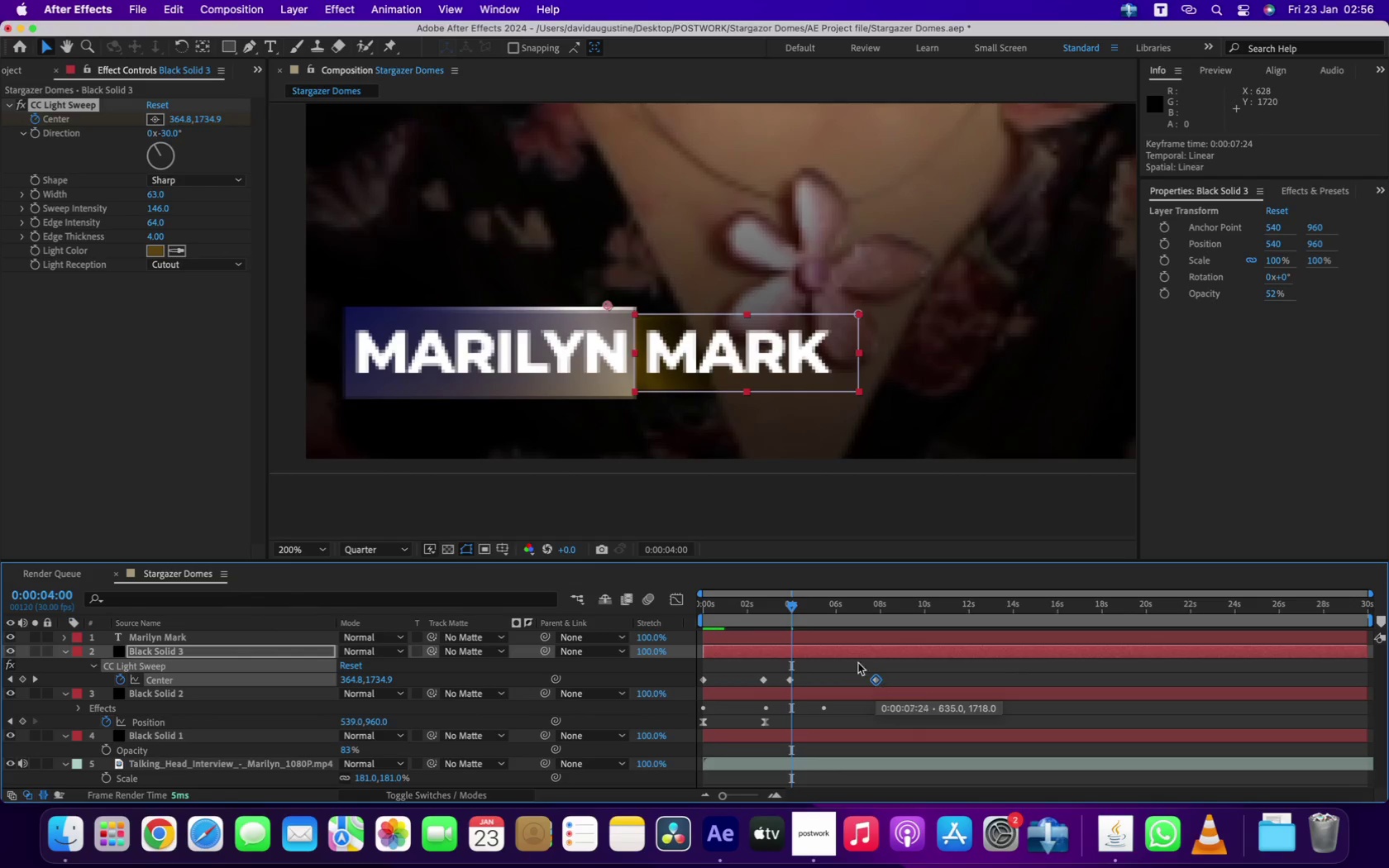 
left_click_drag(start_coordinate=[790, 611], to_coordinate=[642, 618])
 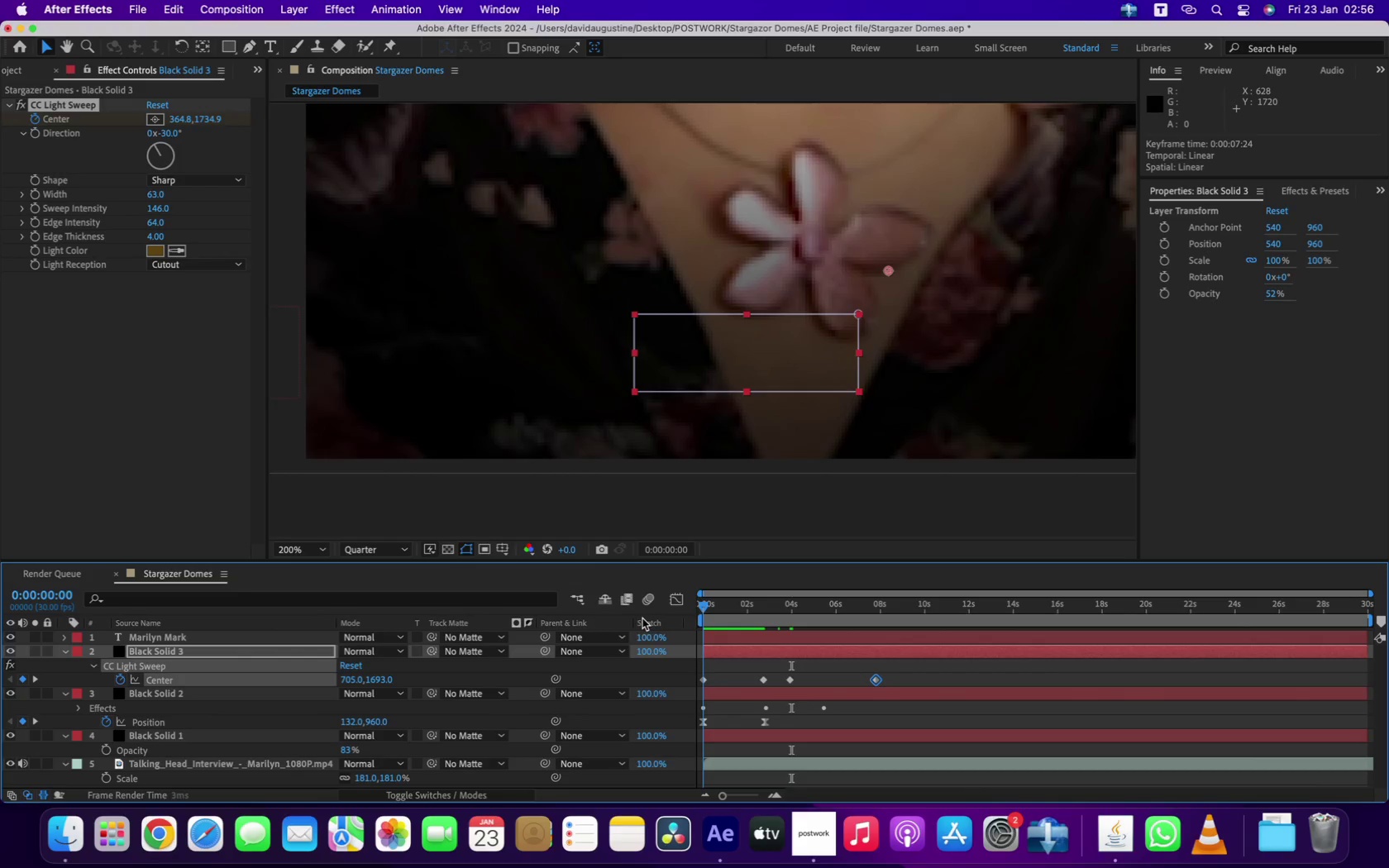 
key(Space)
 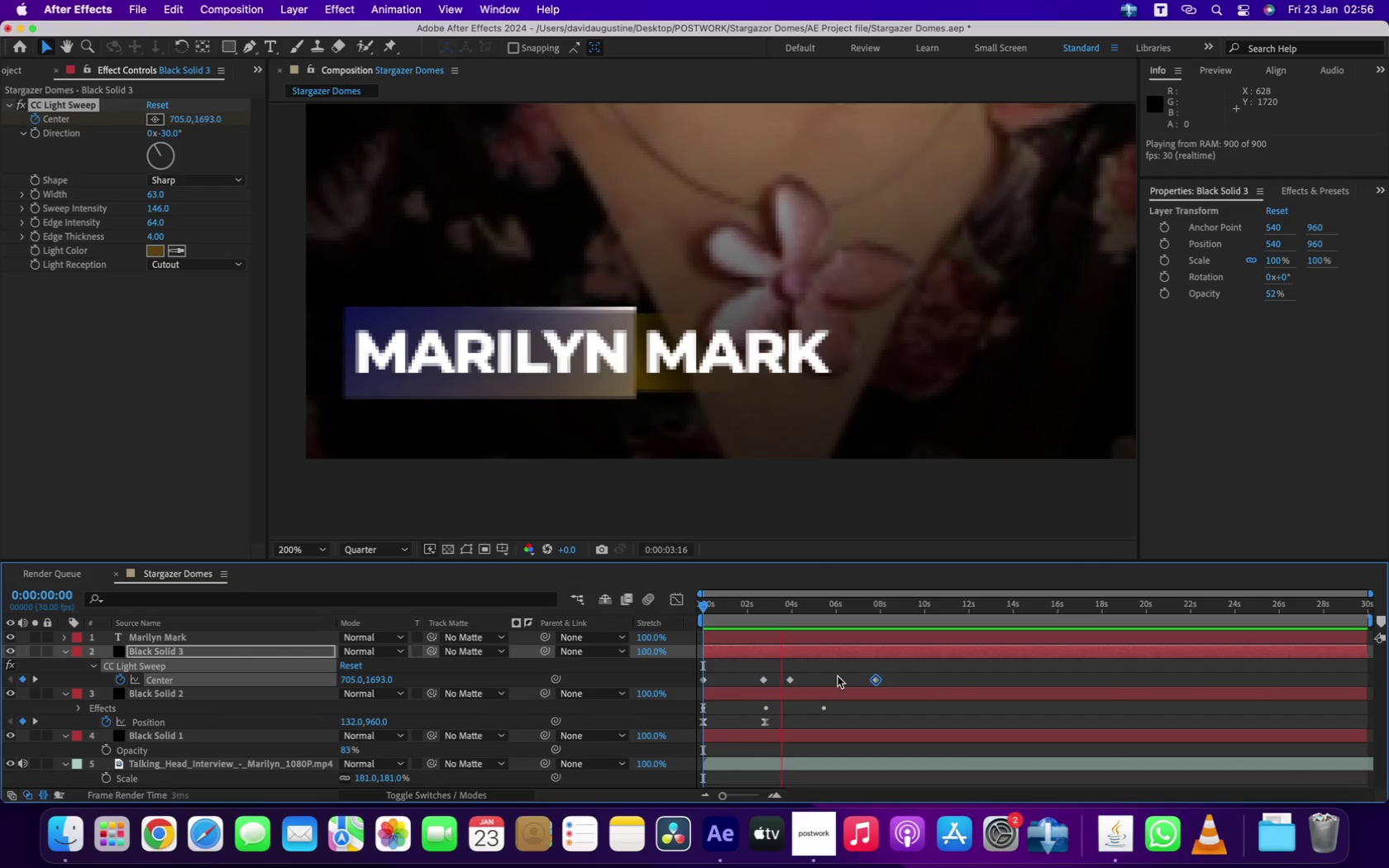 
wait(9.18)
 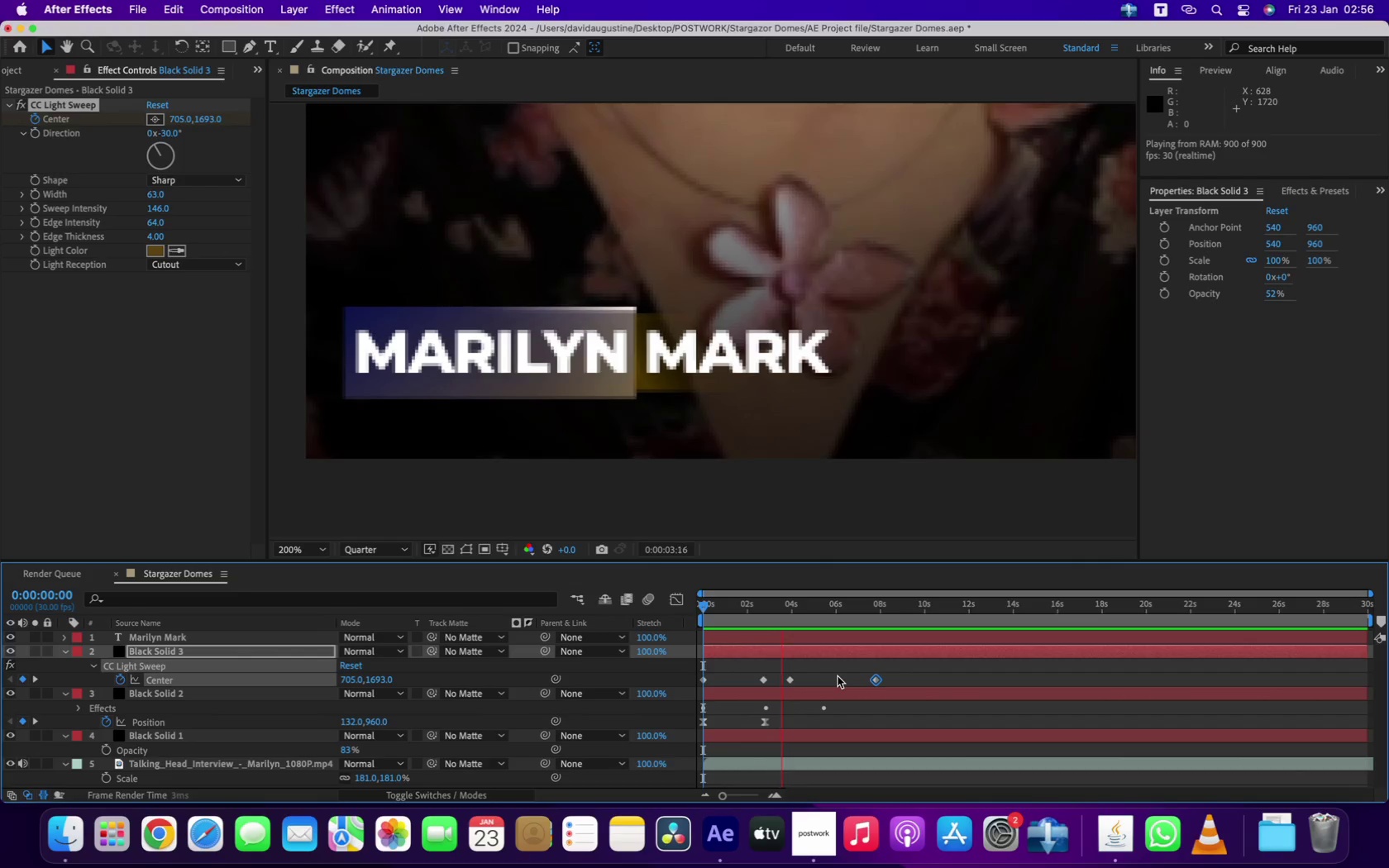 
key(Space)
 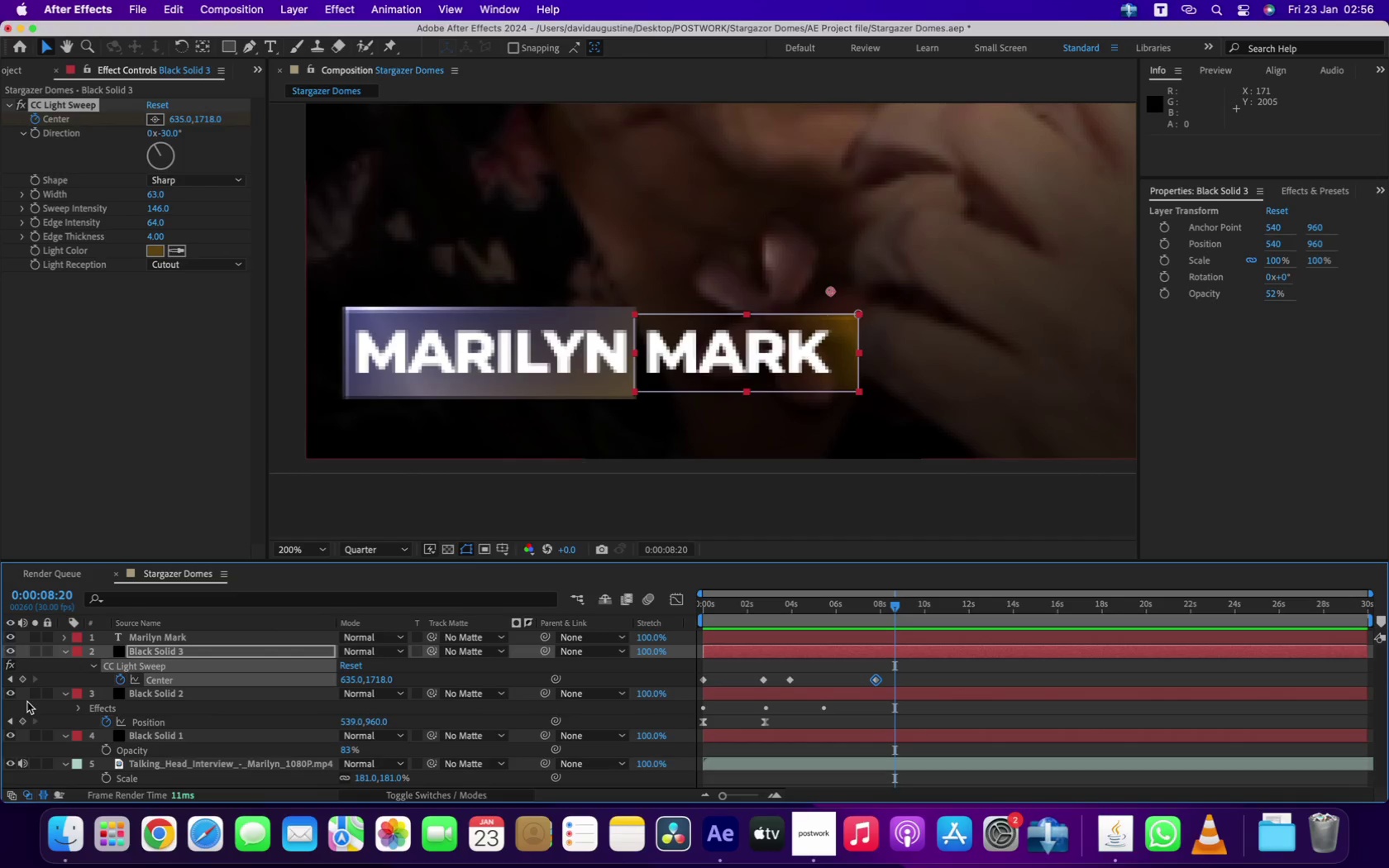 
left_click([65, 653])
 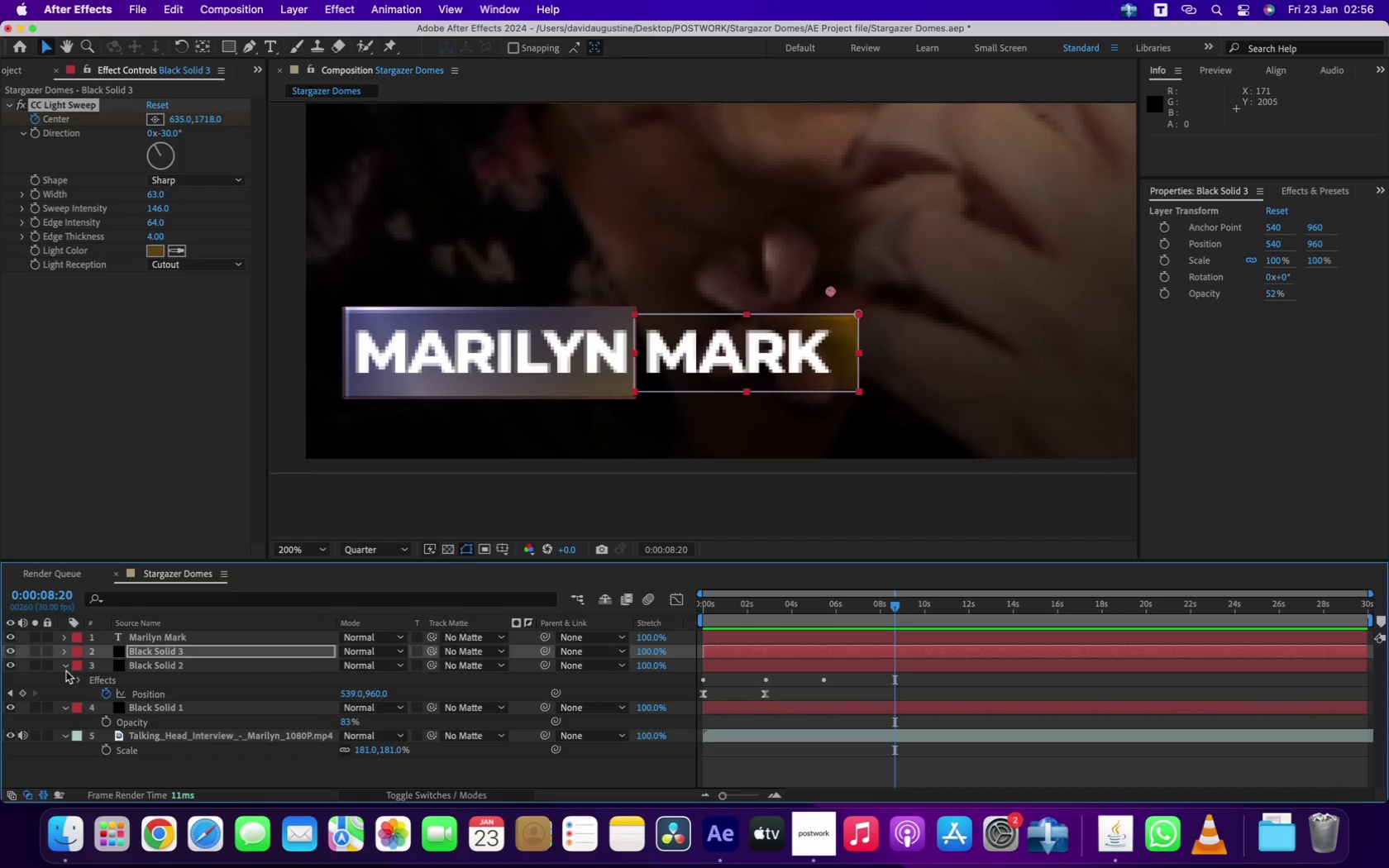 
left_click([66, 672])
 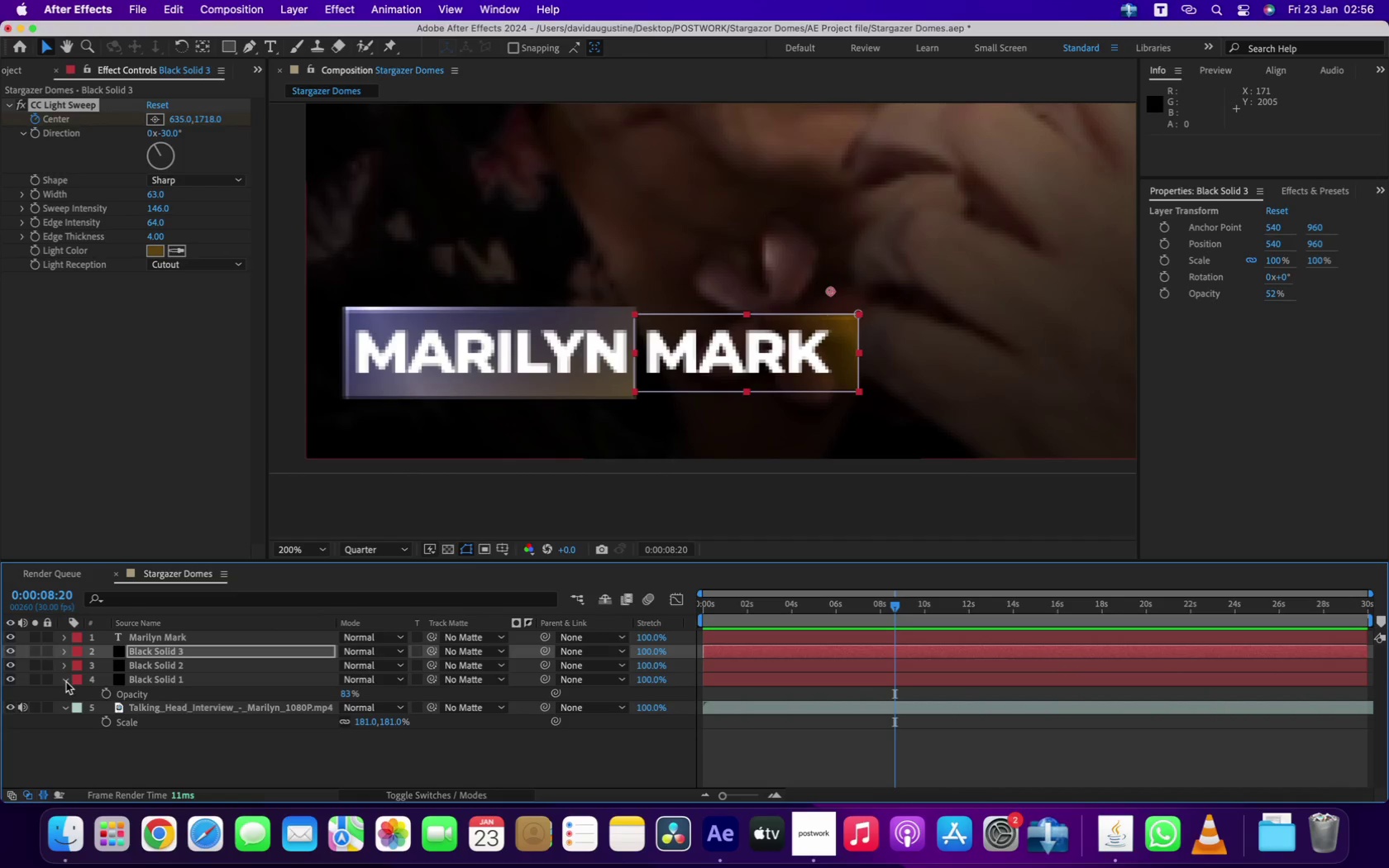 
double_click([66, 732])
 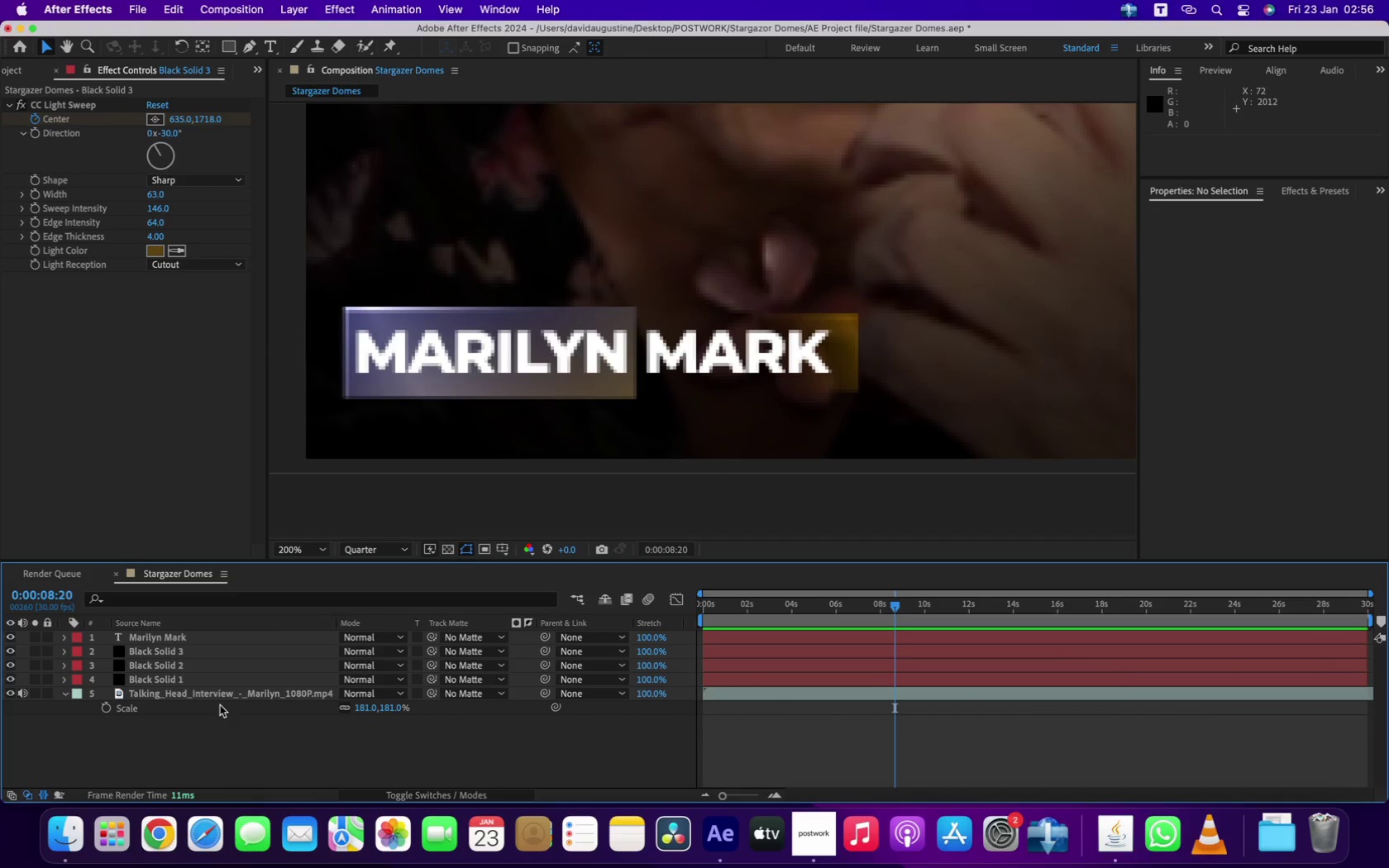 
key(Meta+S)
 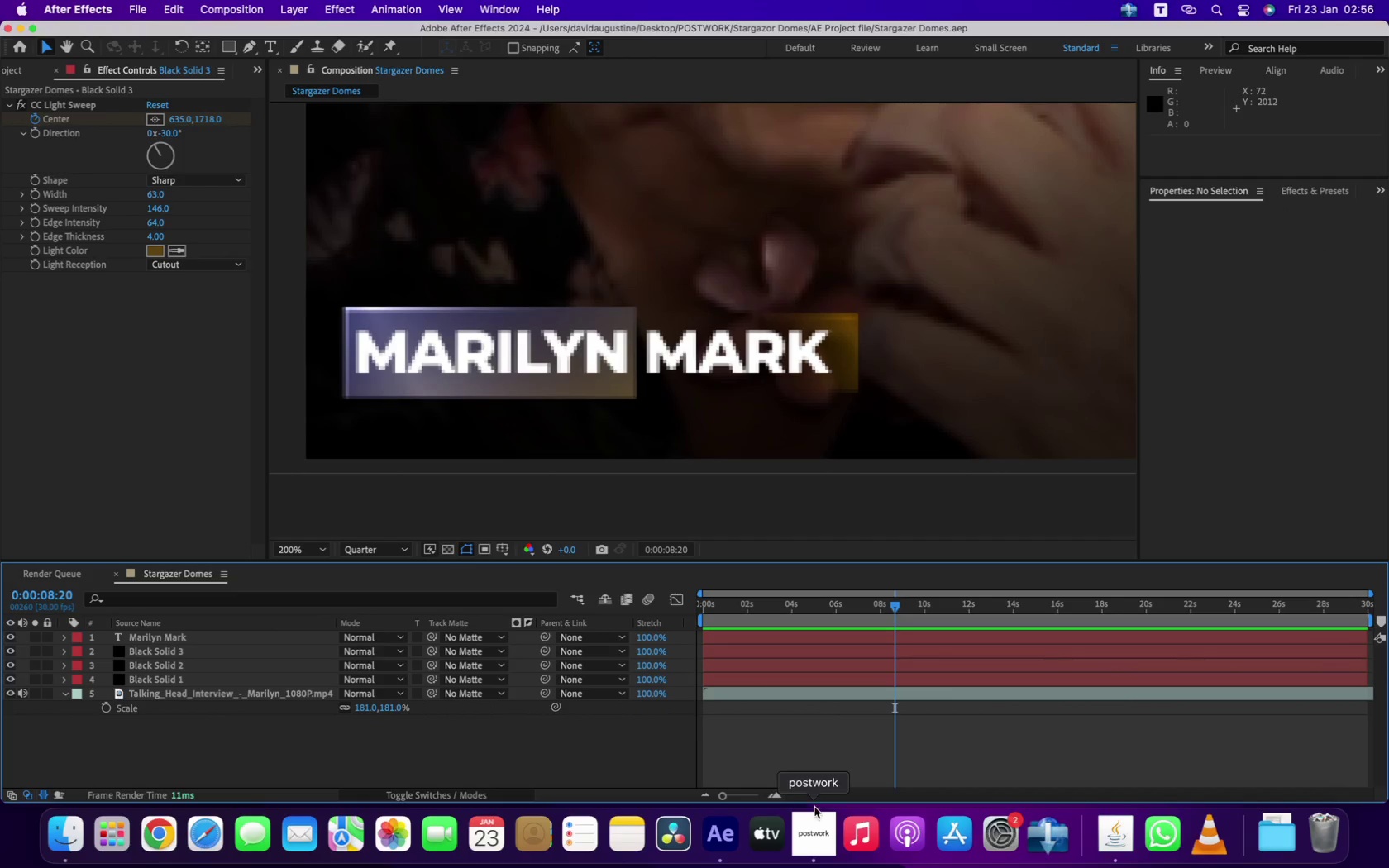 
left_click([814, 822])